 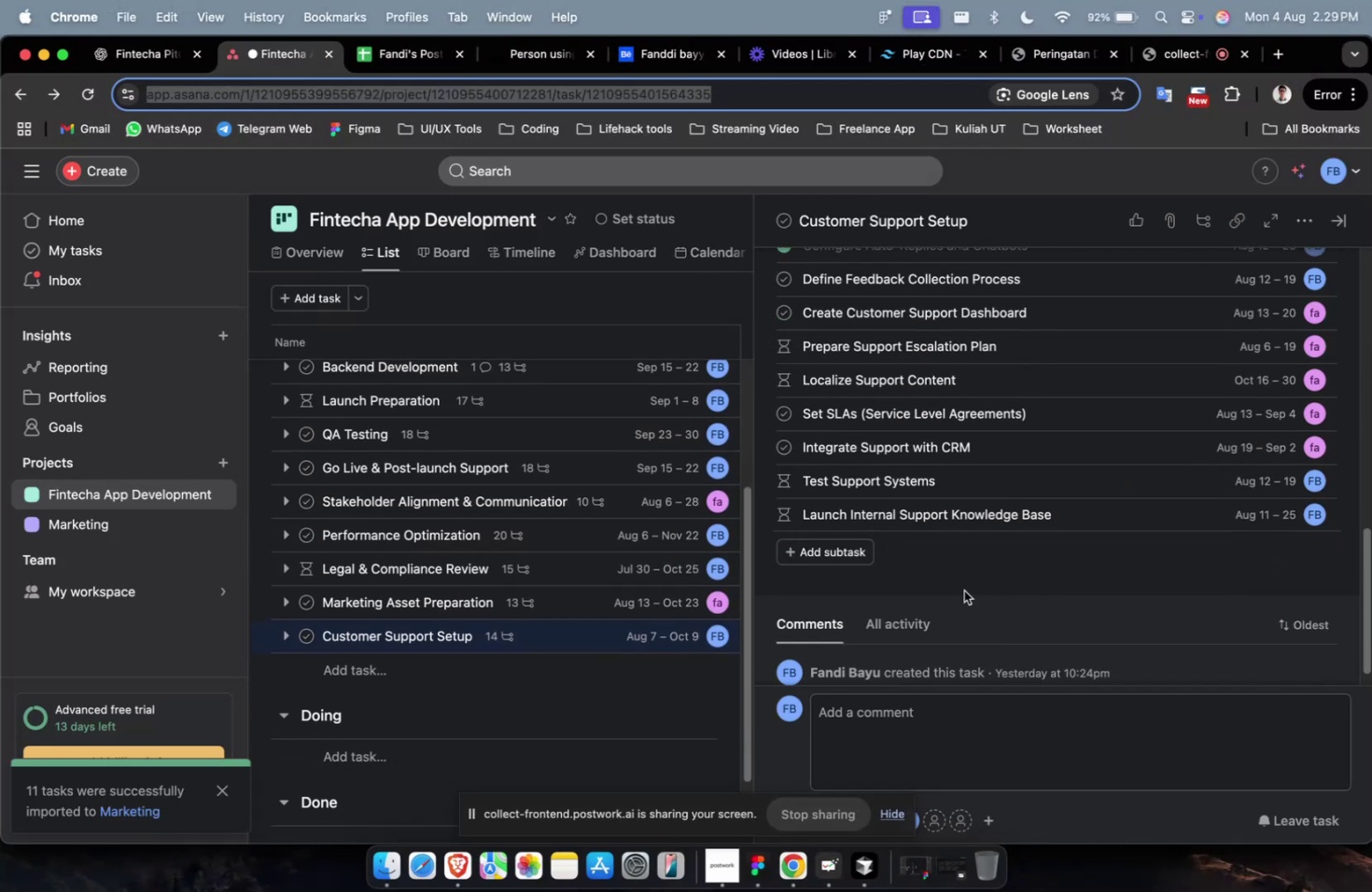 
scroll: coordinate [490, 431], scroll_direction: up, amount: 22.0
 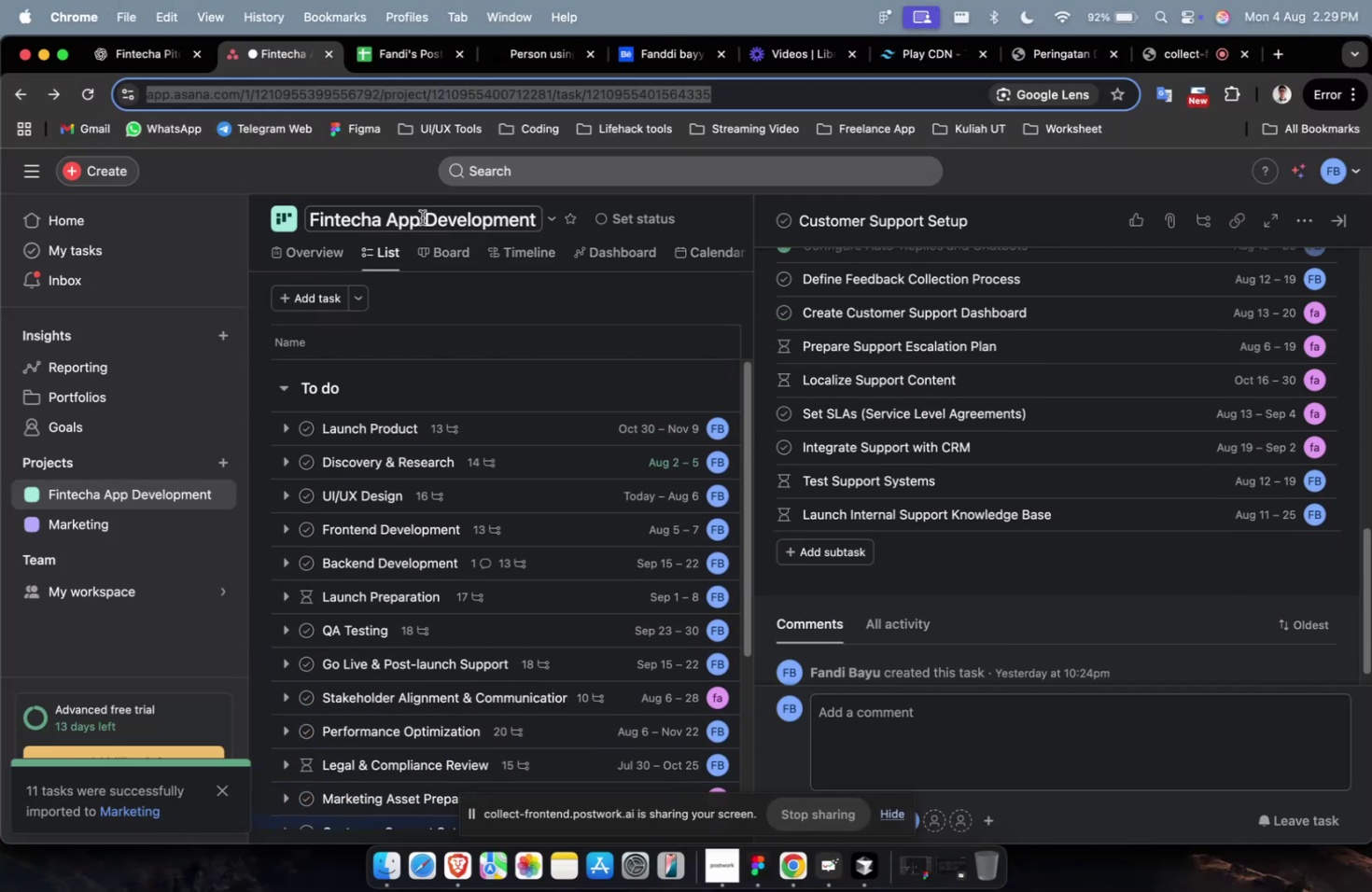 
scroll: coordinate [365, 411], scroll_direction: down, amount: 3.0
 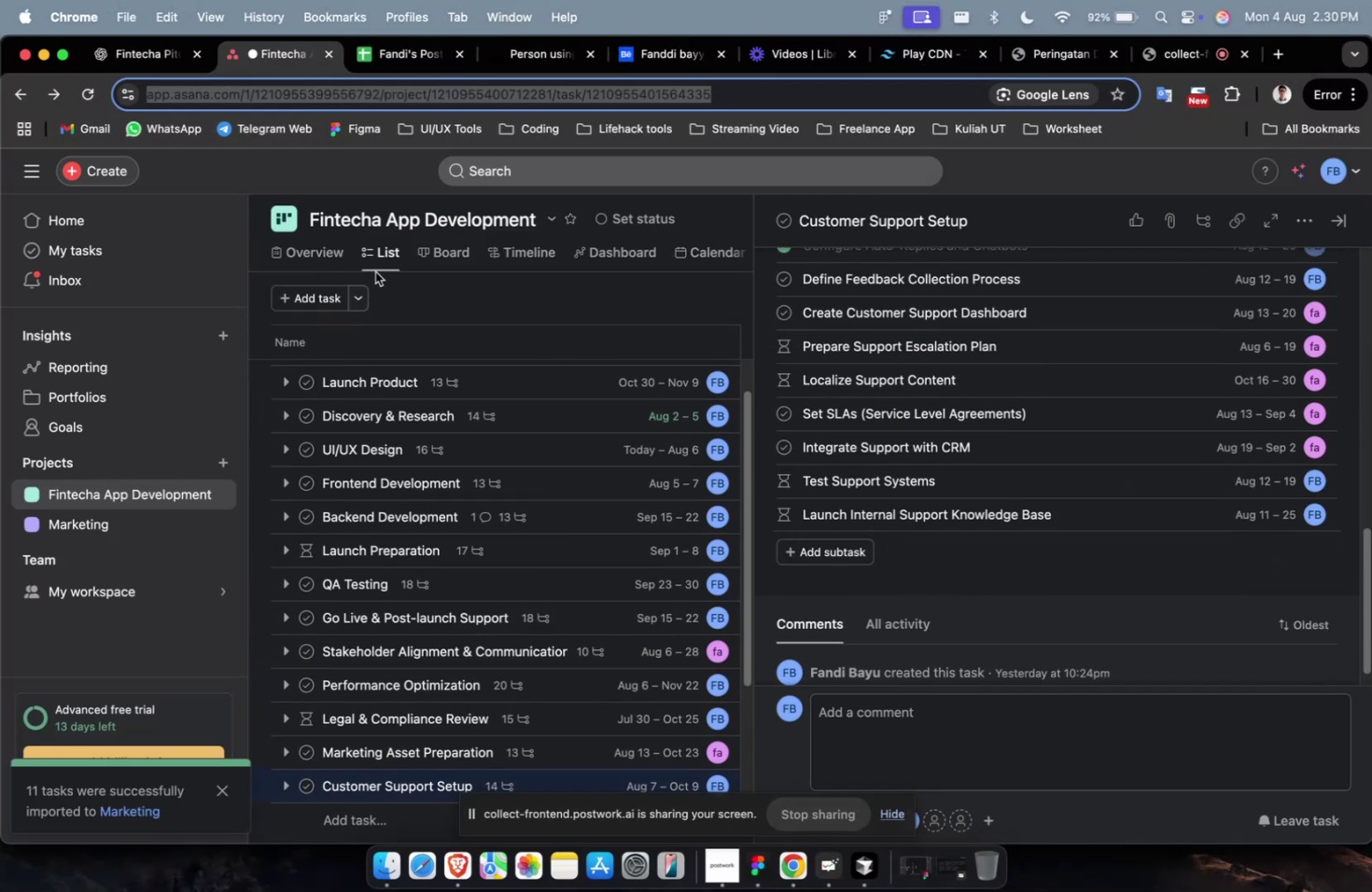 
left_click([429, 255])
 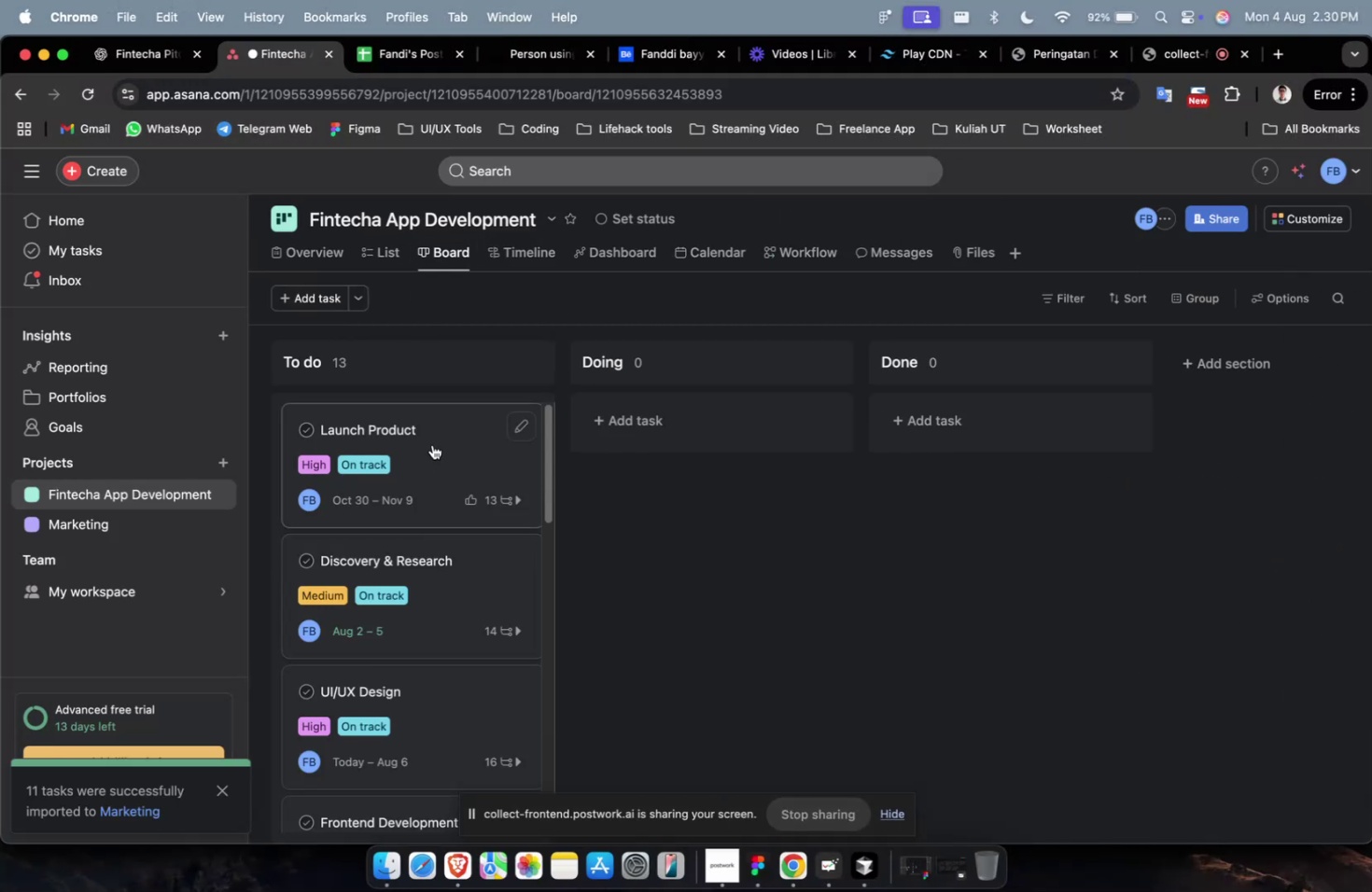 
left_click_drag(start_coordinate=[438, 438], to_coordinate=[721, 439])
 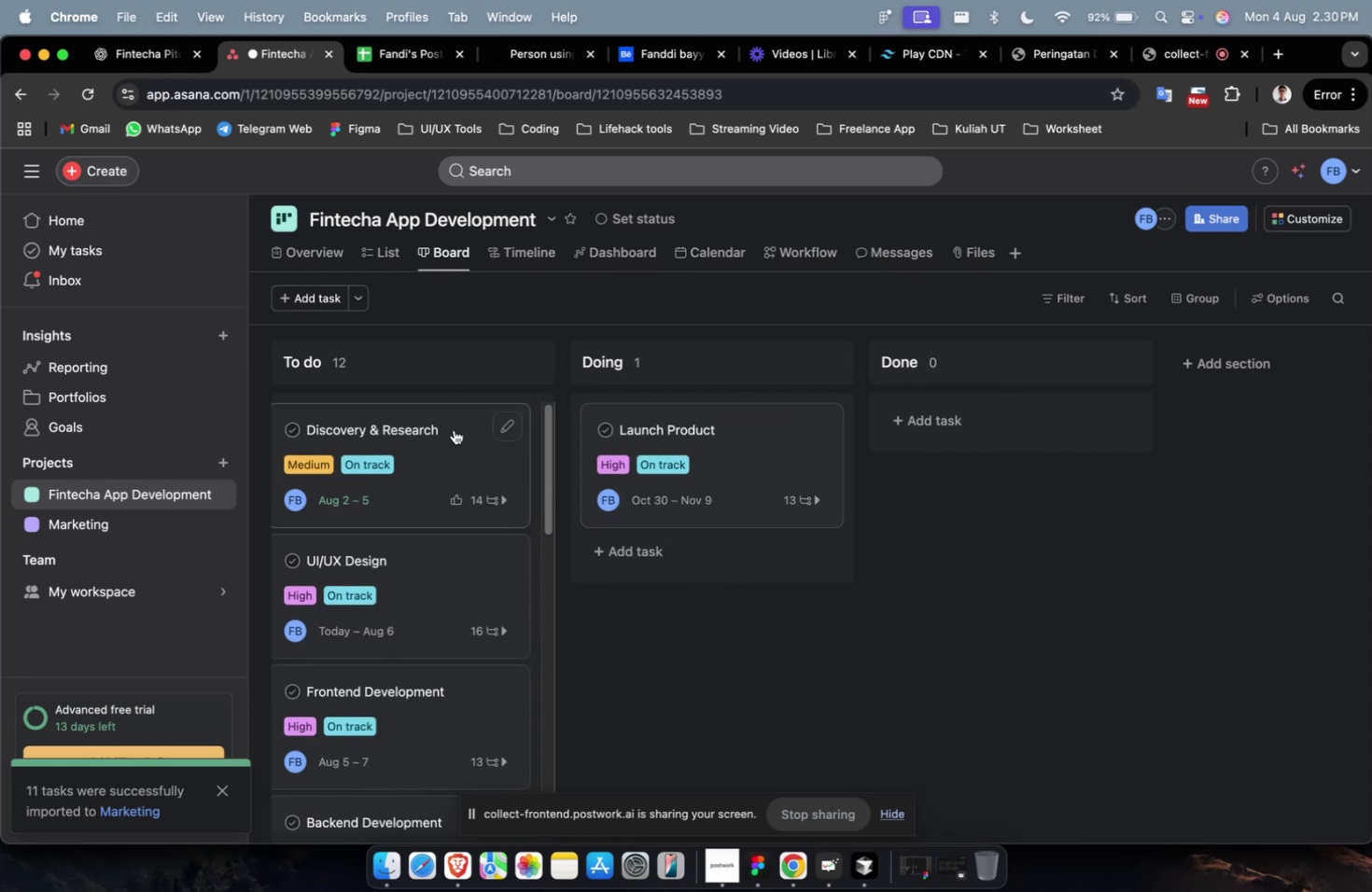 
left_click_drag(start_coordinate=[429, 420], to_coordinate=[717, 467])
 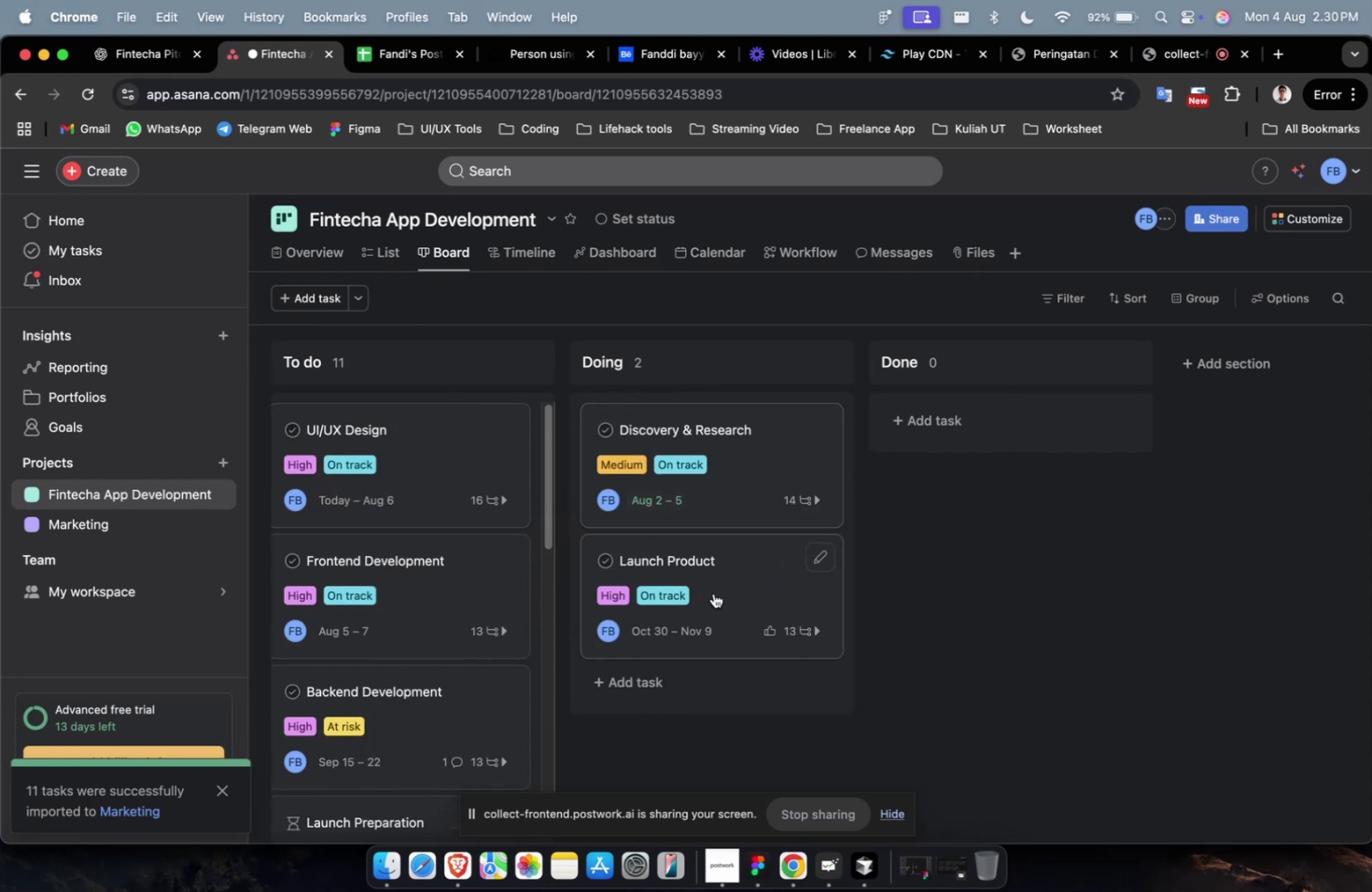 
left_click_drag(start_coordinate=[744, 632], to_coordinate=[748, 453])
 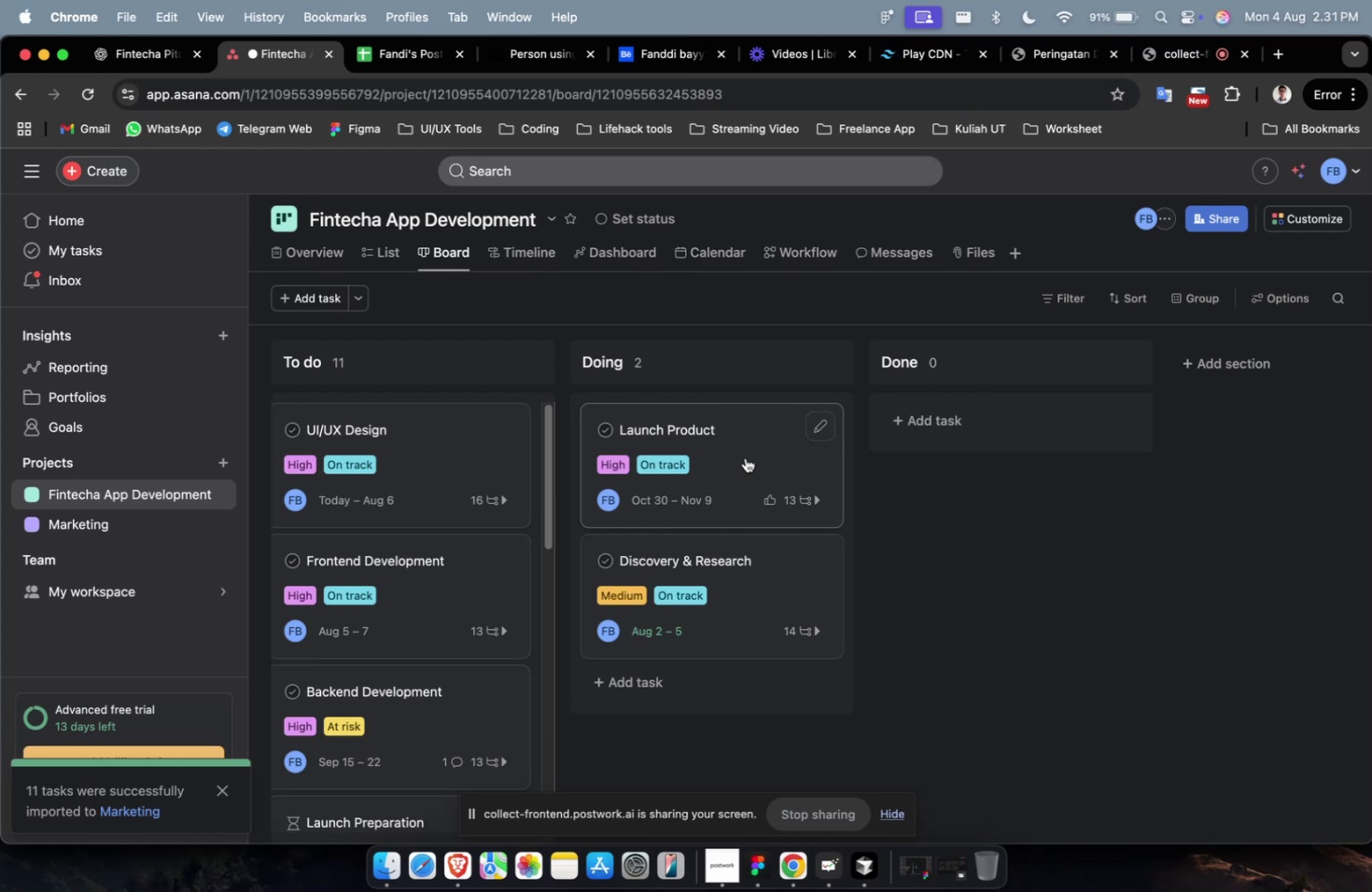 
wait(85.88)
 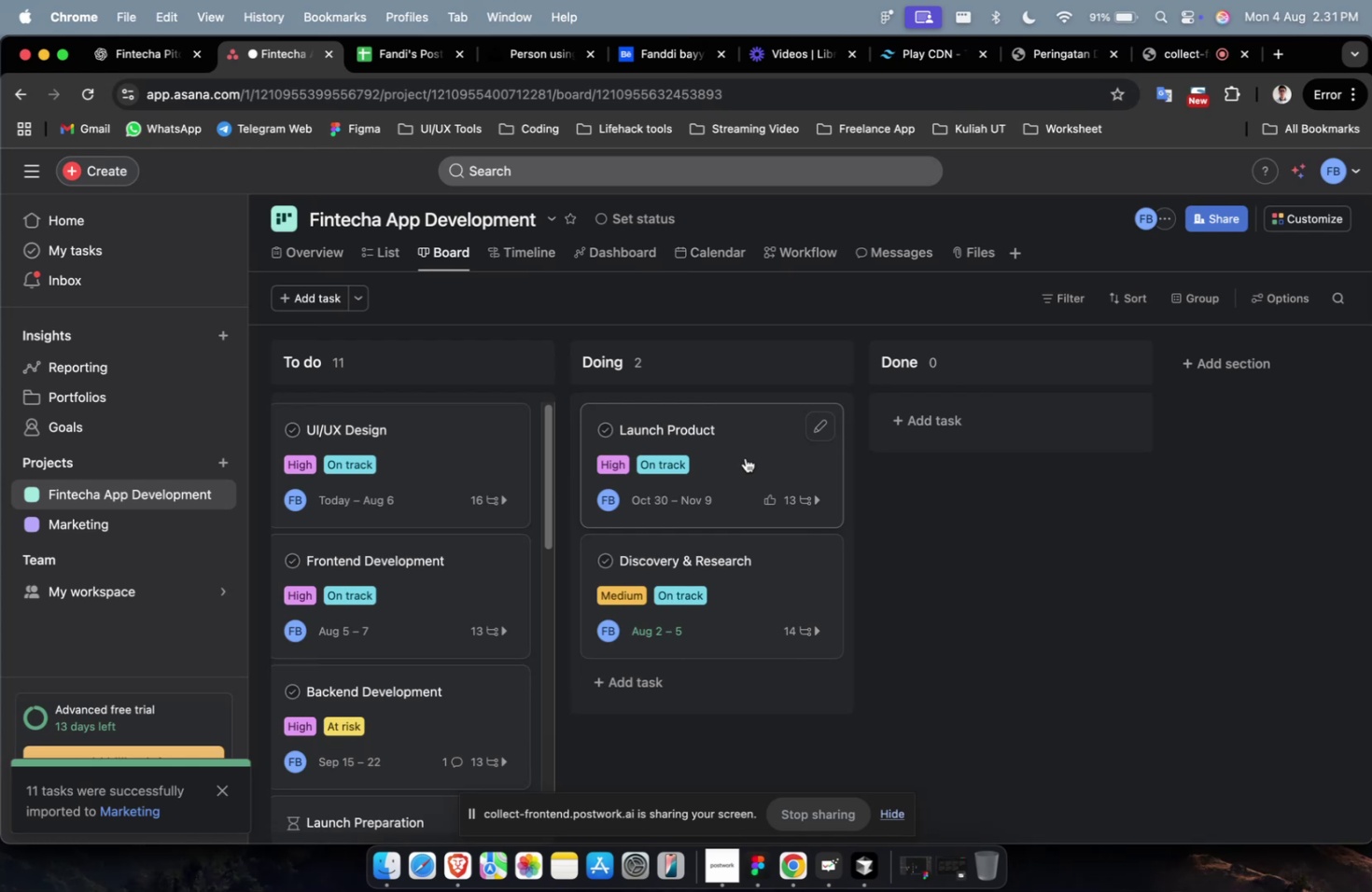 
scroll: coordinate [402, 471], scroll_direction: down, amount: 8.0
 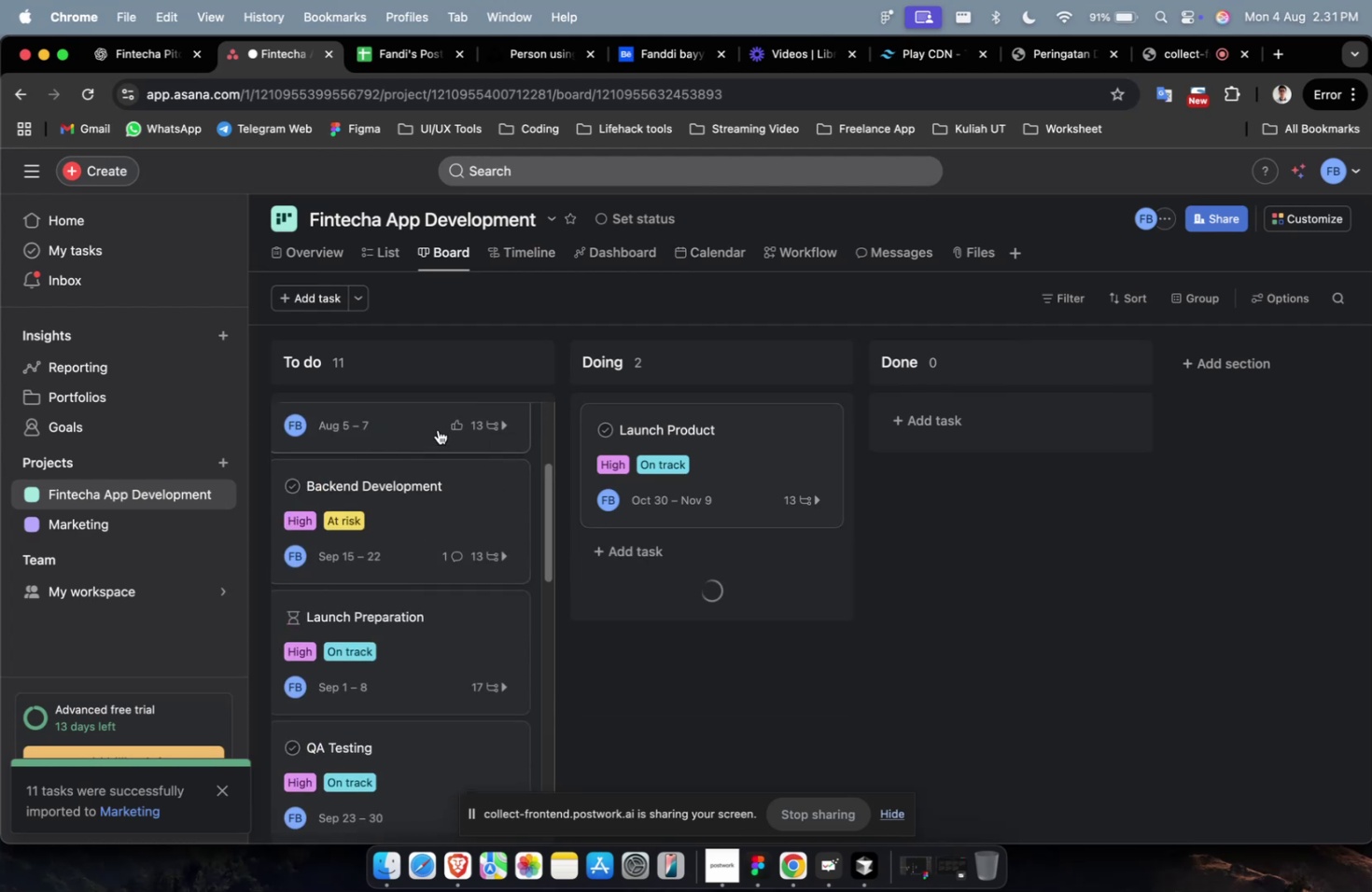 
scroll: coordinate [435, 449], scroll_direction: up, amount: 13.0
 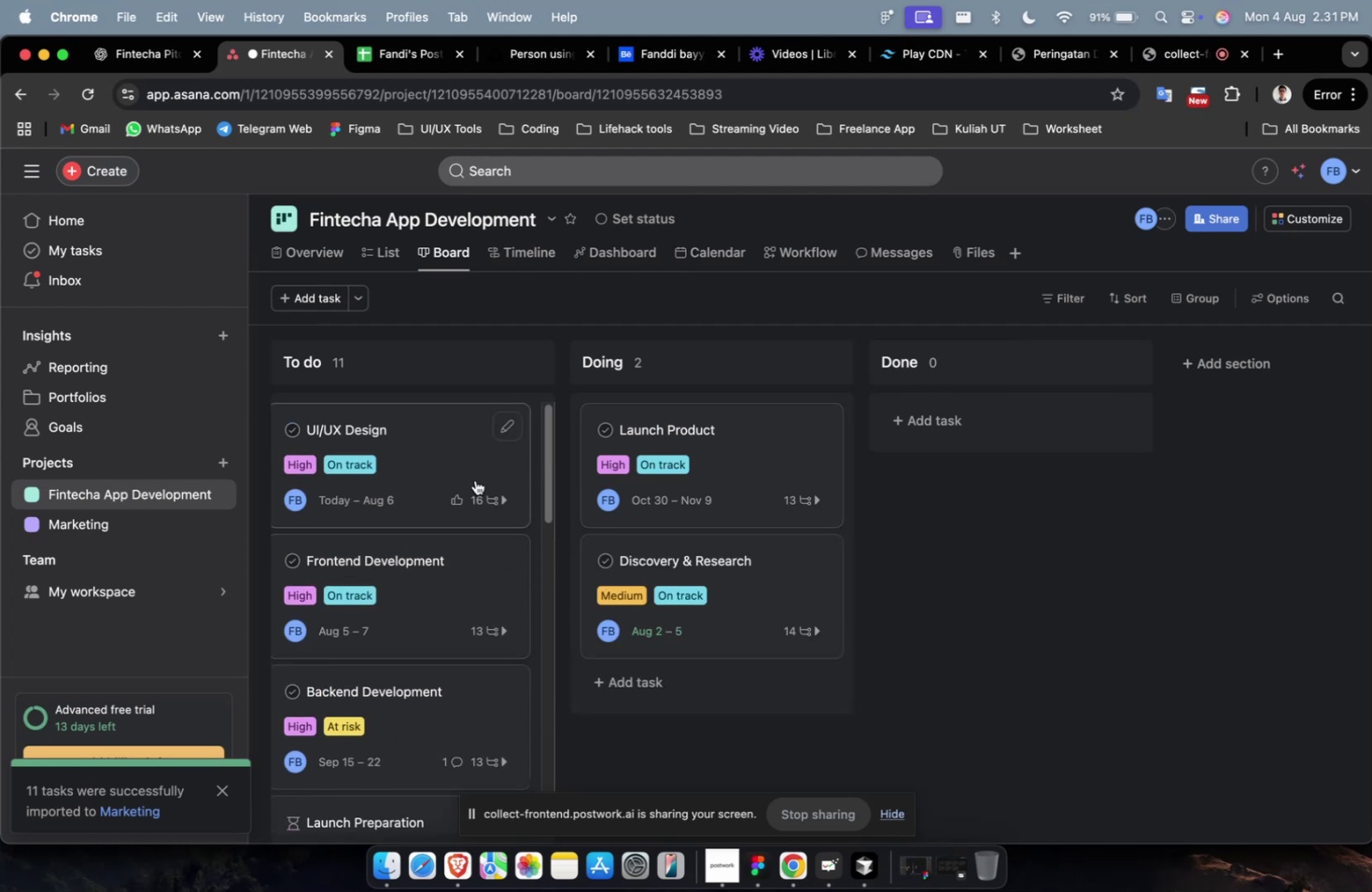 
left_click_drag(start_coordinate=[471, 478], to_coordinate=[786, 511])
 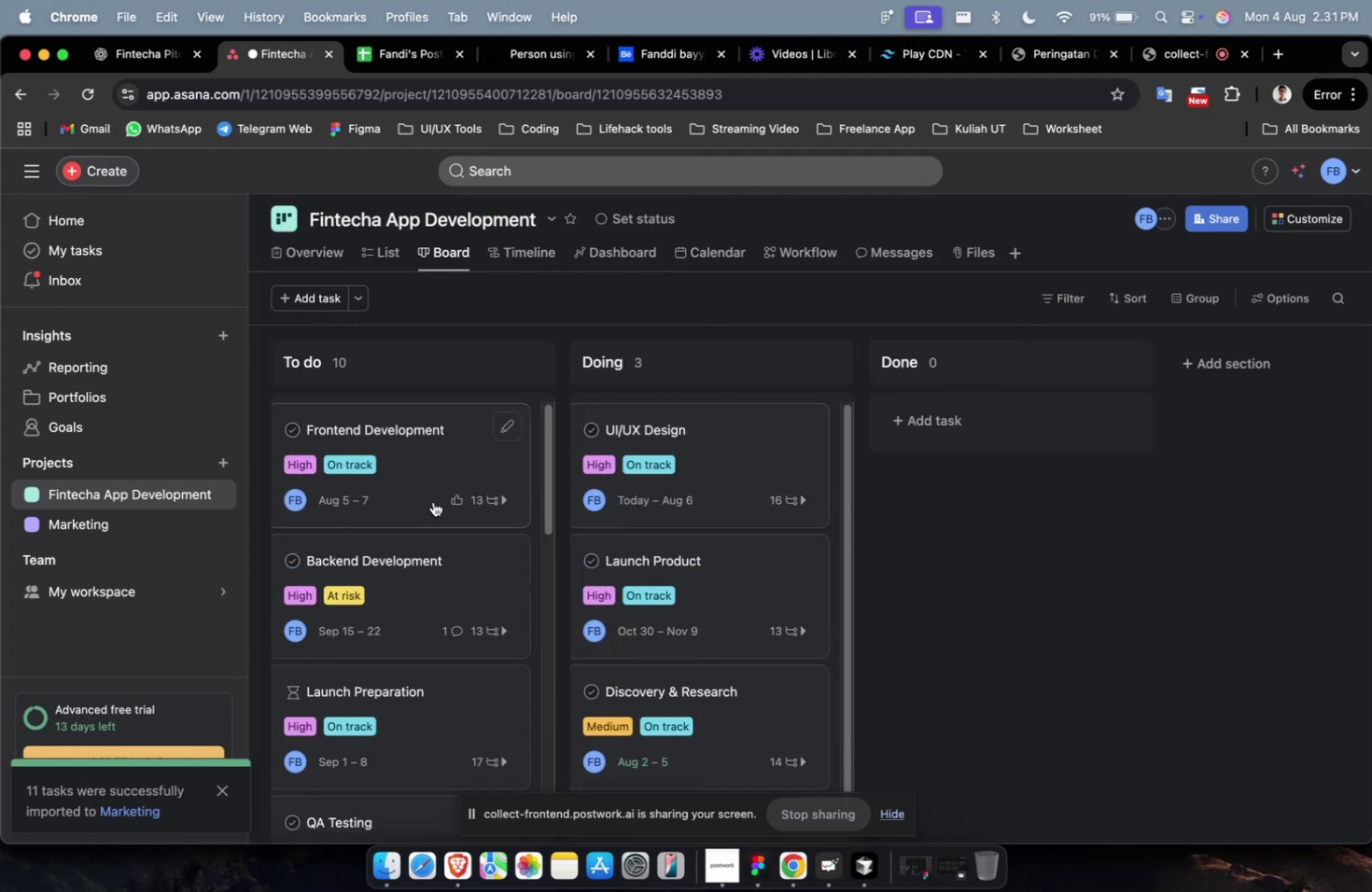 
left_click_drag(start_coordinate=[424, 458], to_coordinate=[699, 391])
 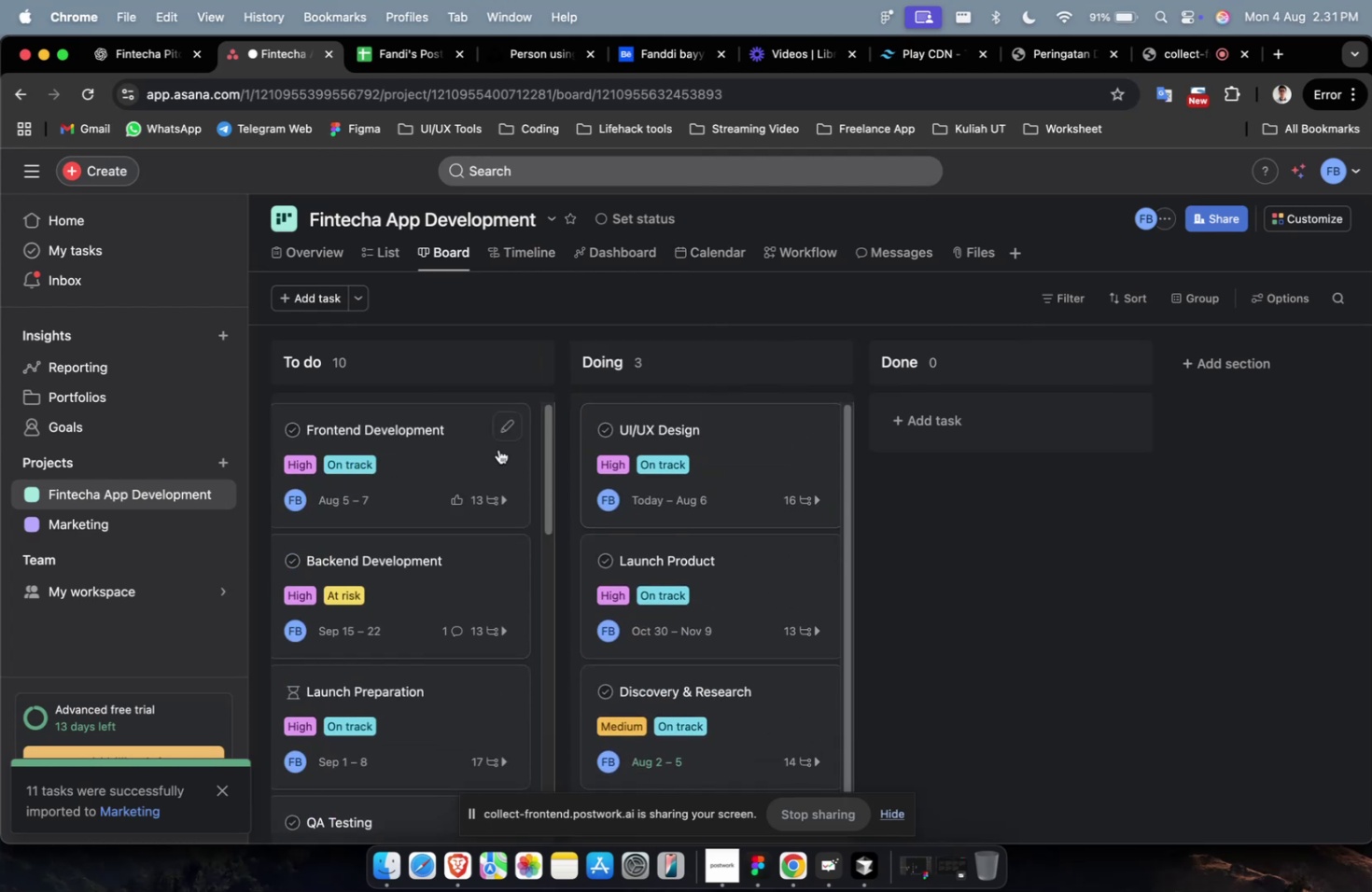 
left_click_drag(start_coordinate=[425, 459], to_coordinate=[750, 427])
 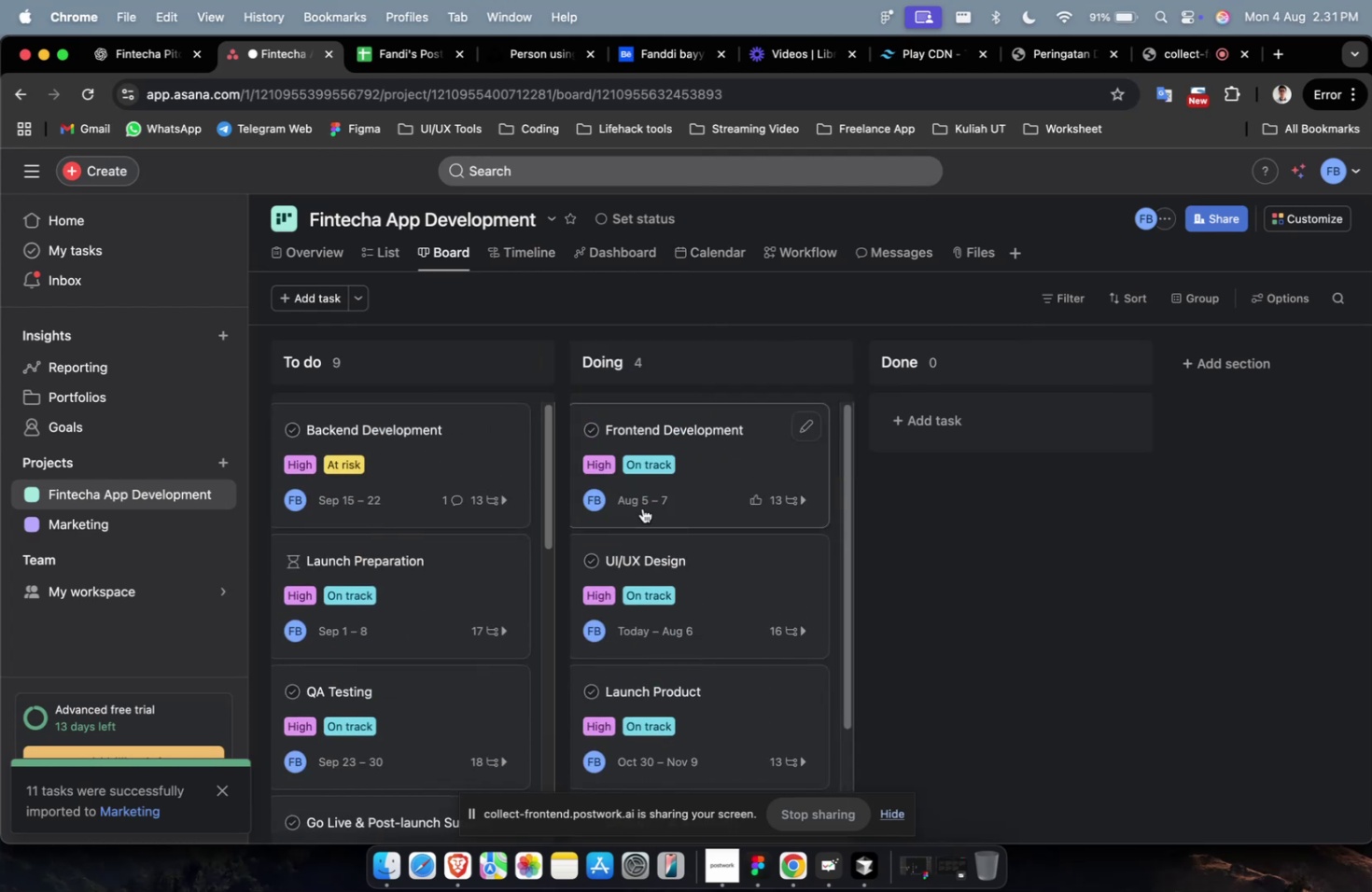 
scroll: coordinate [492, 512], scroll_direction: down, amount: 4.0
 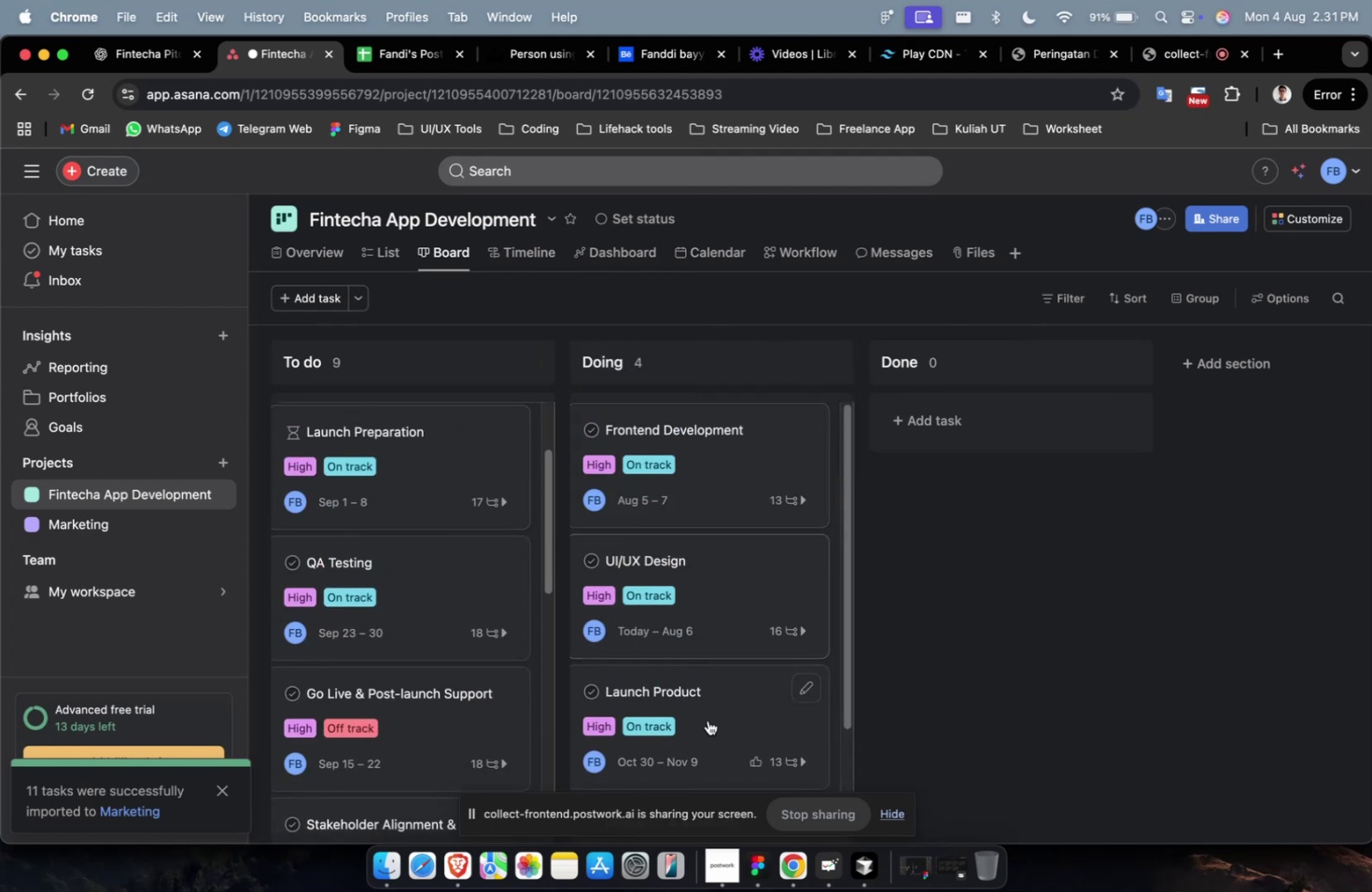 
left_click_drag(start_coordinate=[712, 726], to_coordinate=[725, 741])
 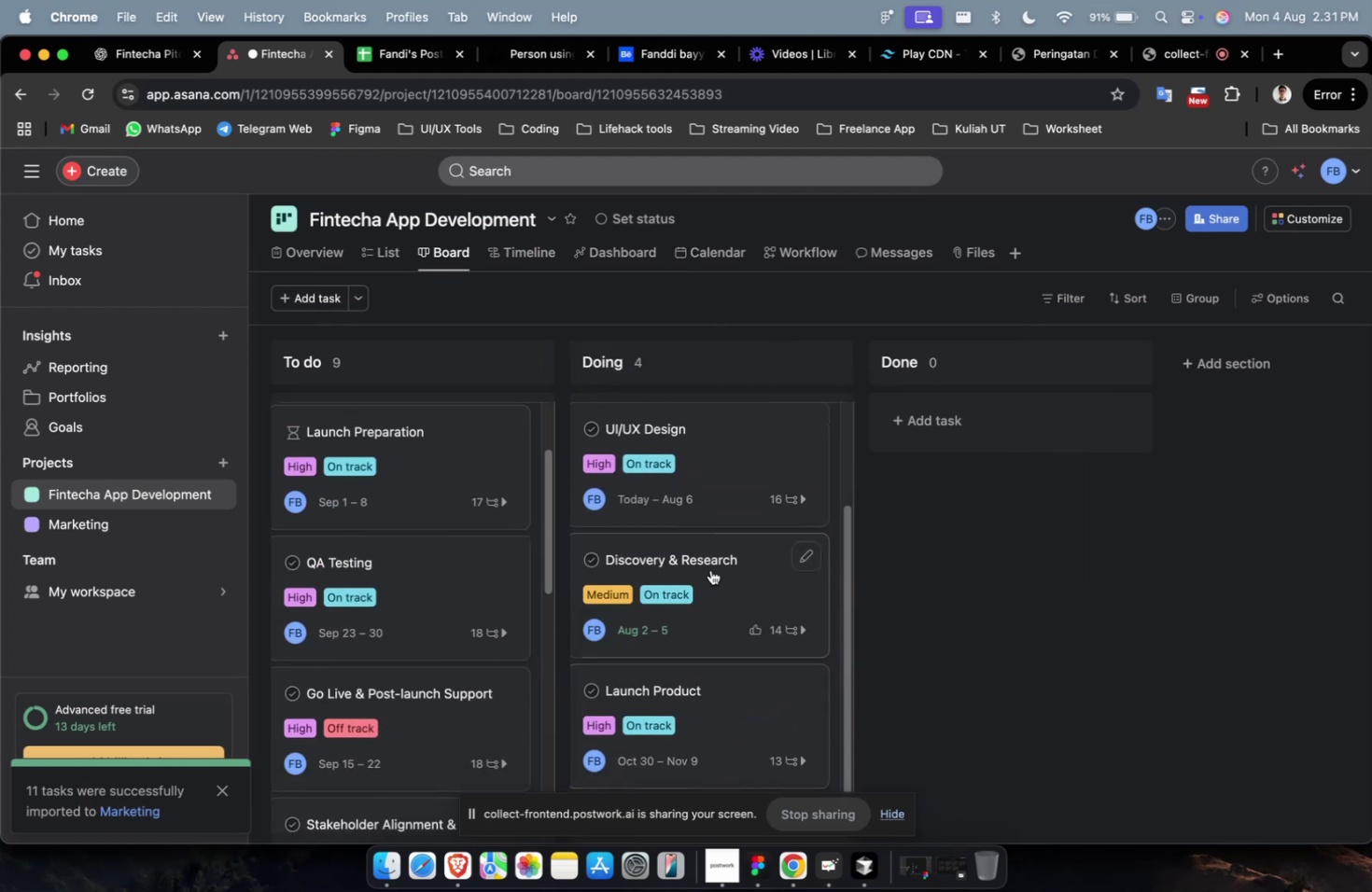 
left_click_drag(start_coordinate=[716, 563], to_coordinate=[972, 423])
 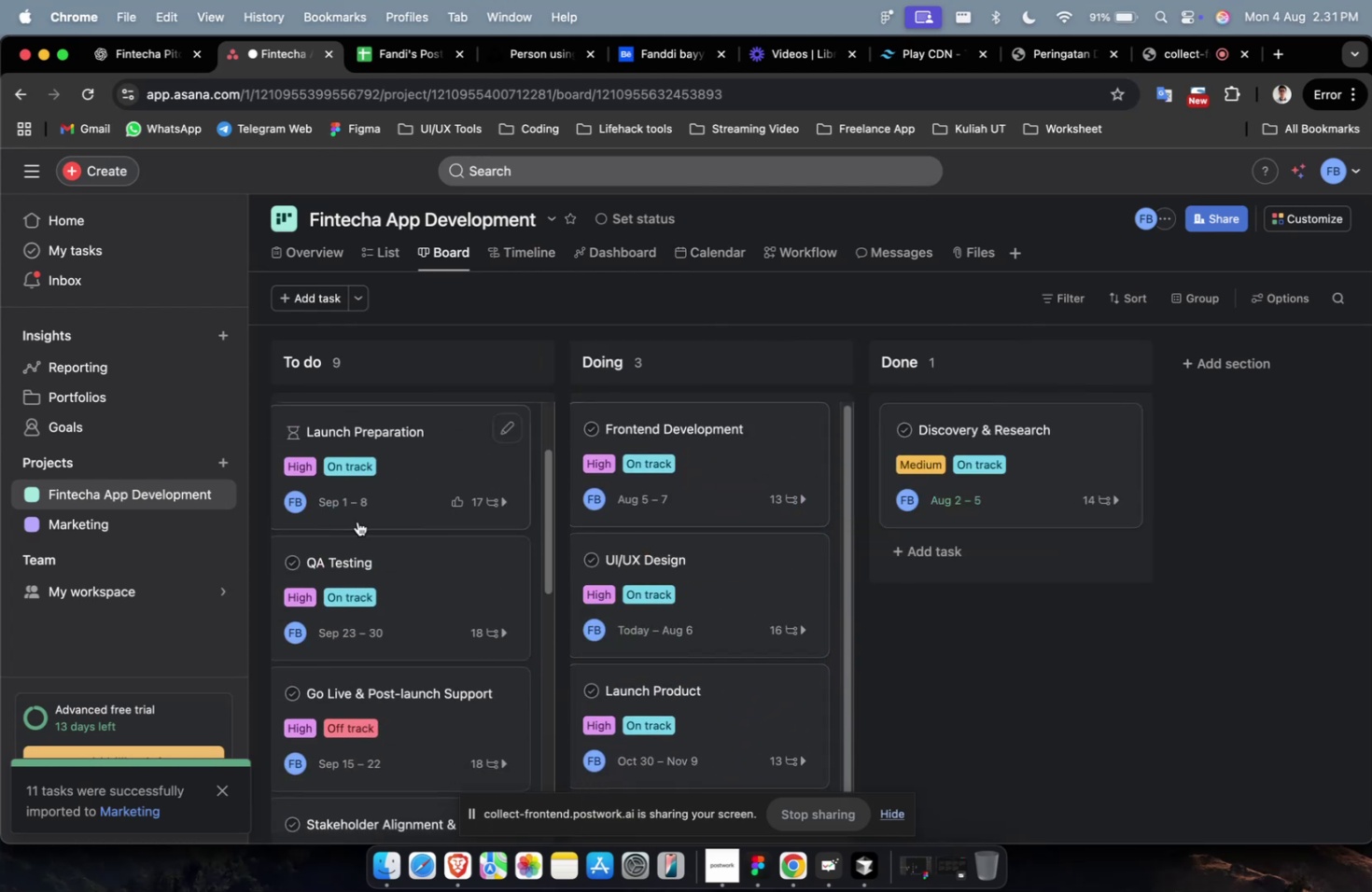 
scroll: coordinate [329, 539], scroll_direction: up, amount: 17.0
 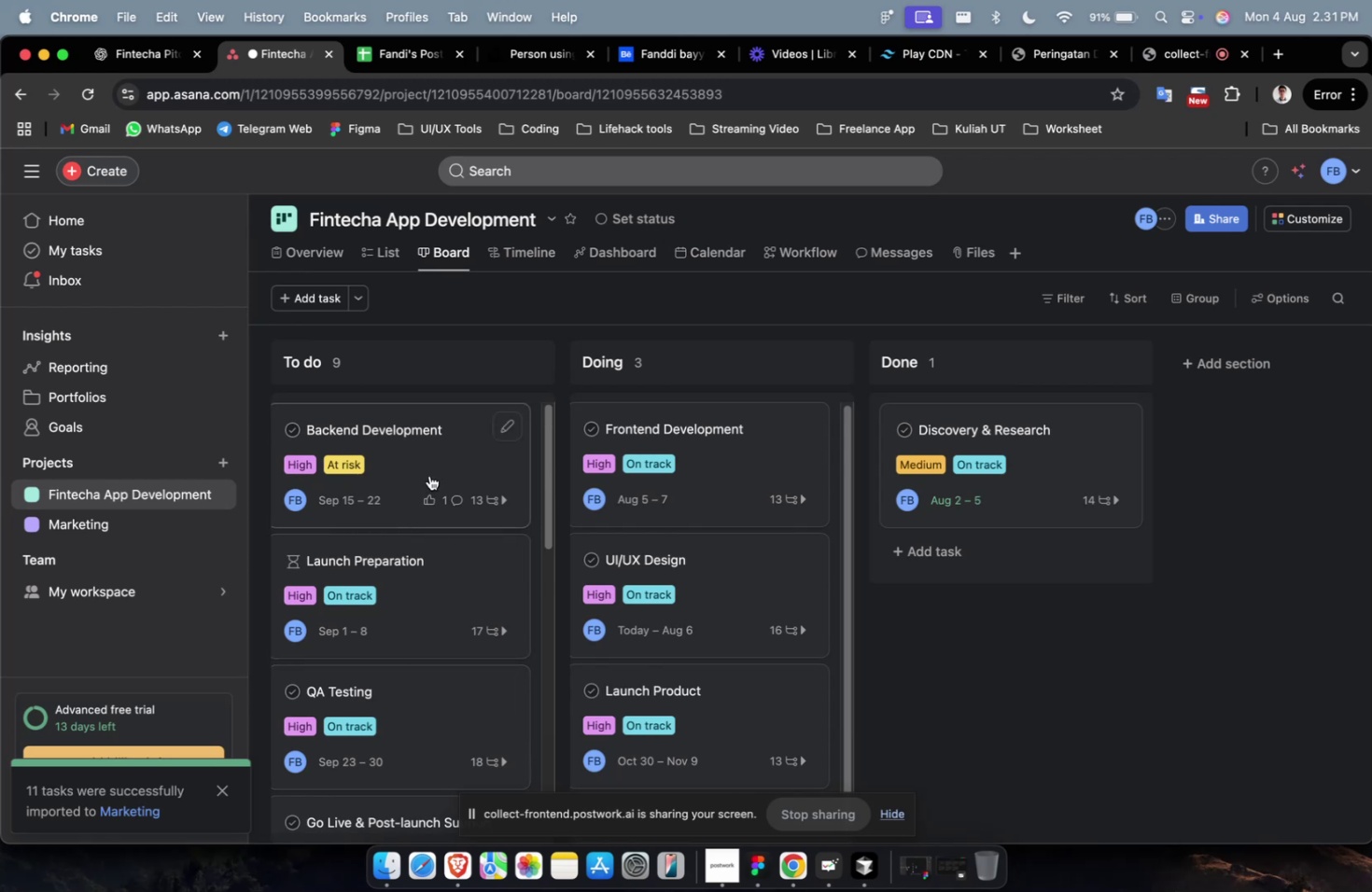 
left_click_drag(start_coordinate=[430, 474], to_coordinate=[722, 459])
 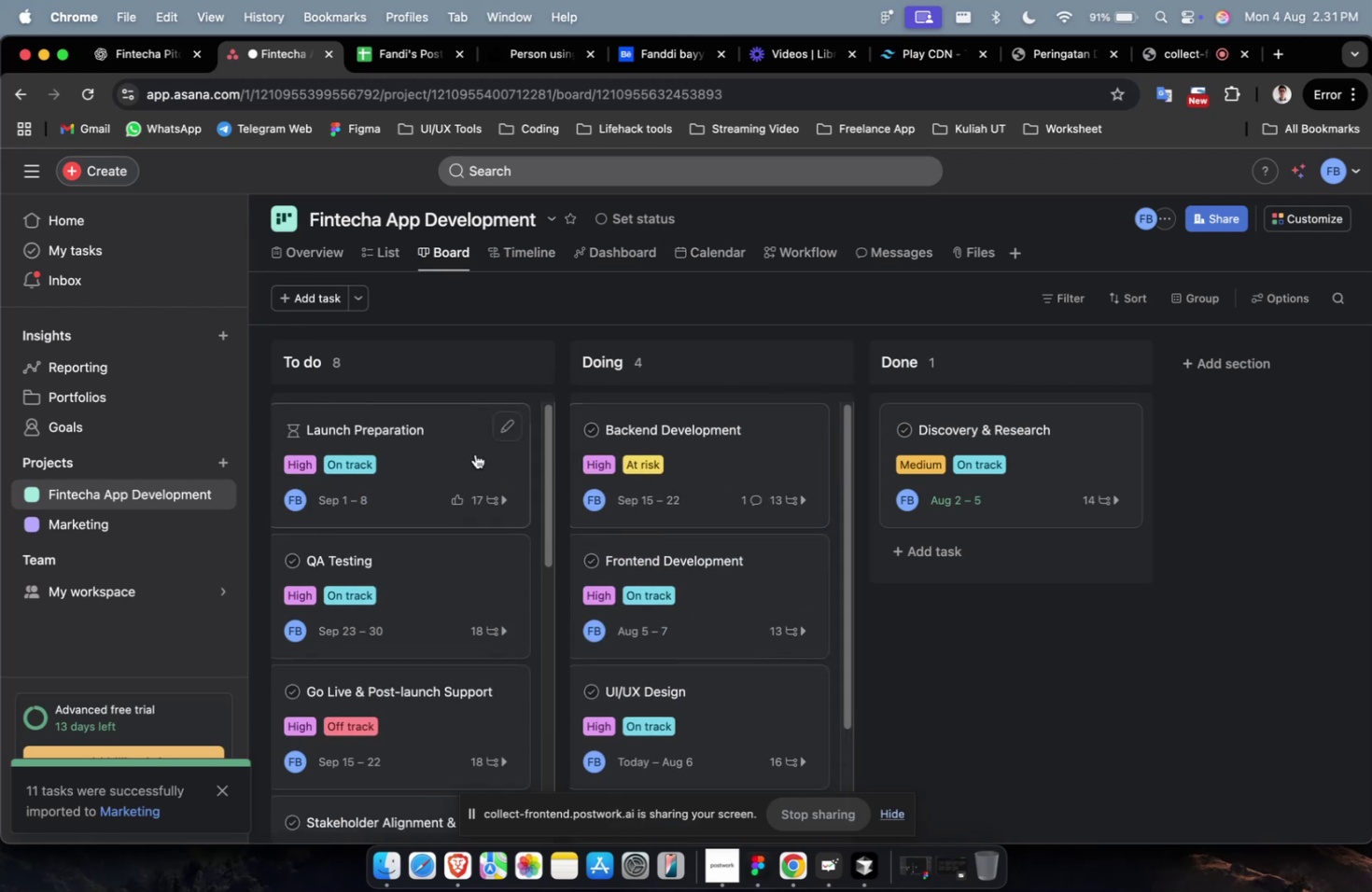 
left_click_drag(start_coordinate=[420, 421], to_coordinate=[690, 421])
 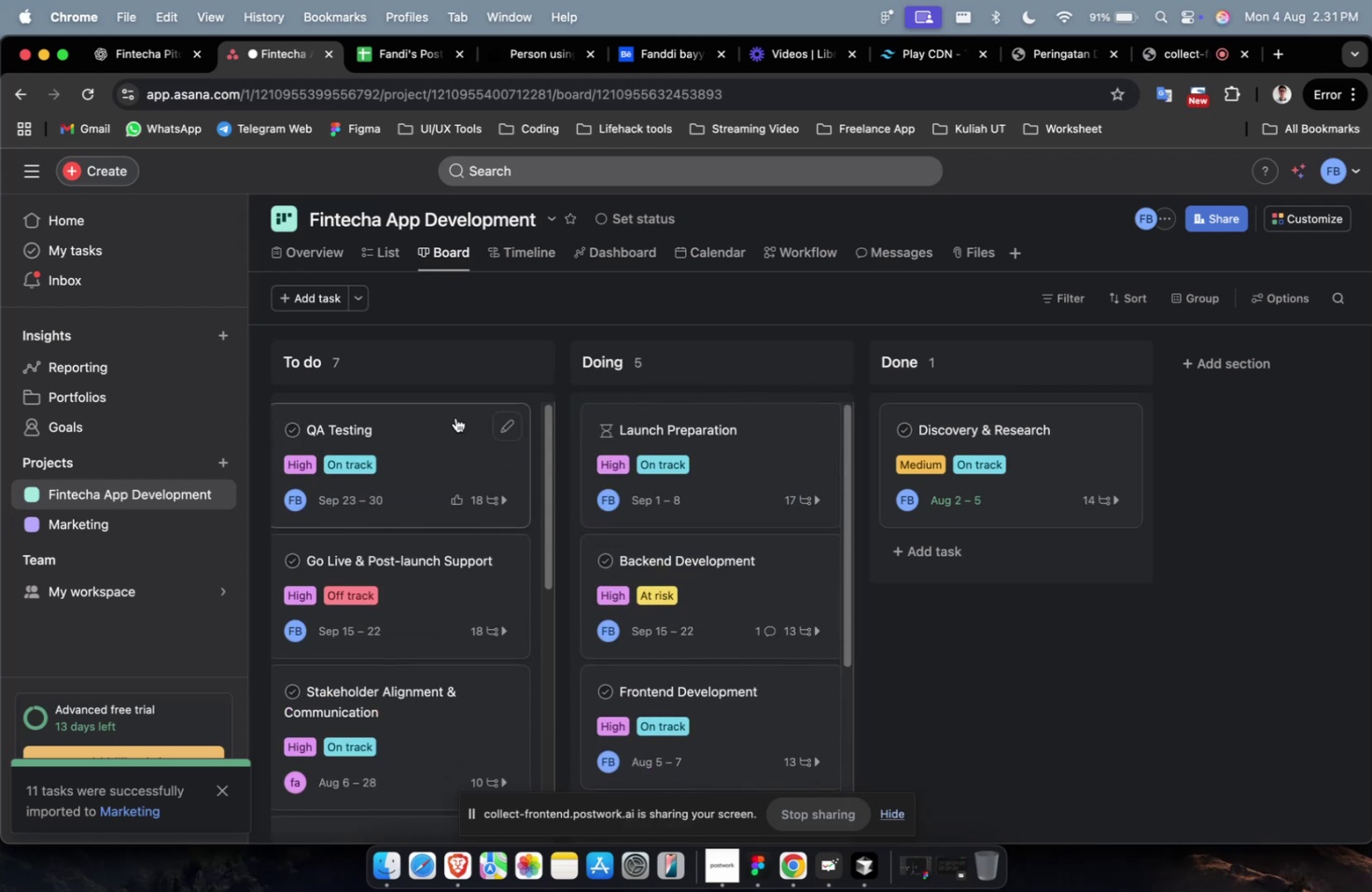 
left_click_drag(start_coordinate=[455, 417], to_coordinate=[732, 426])
 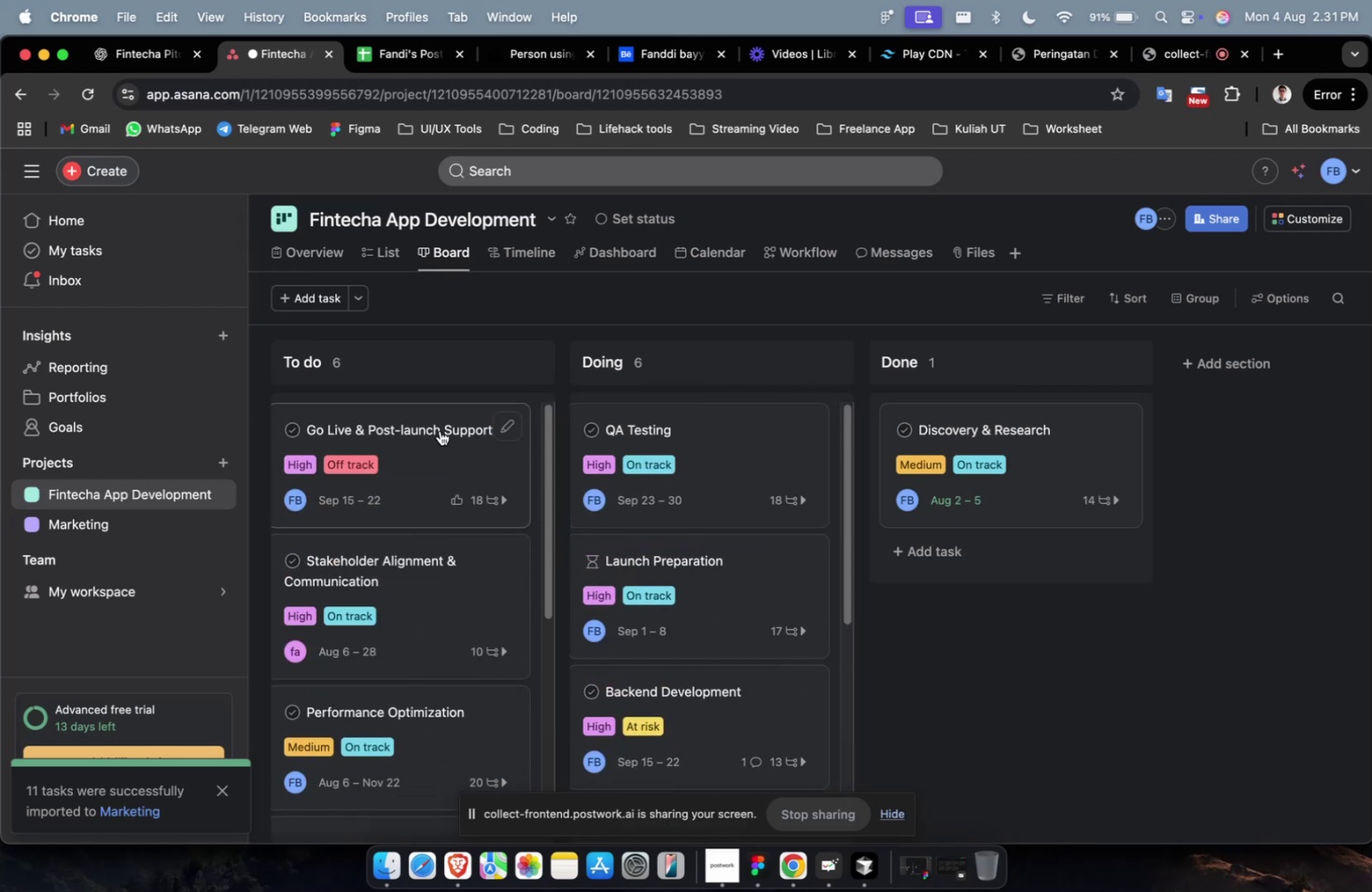 
left_click_drag(start_coordinate=[440, 430], to_coordinate=[723, 431])
 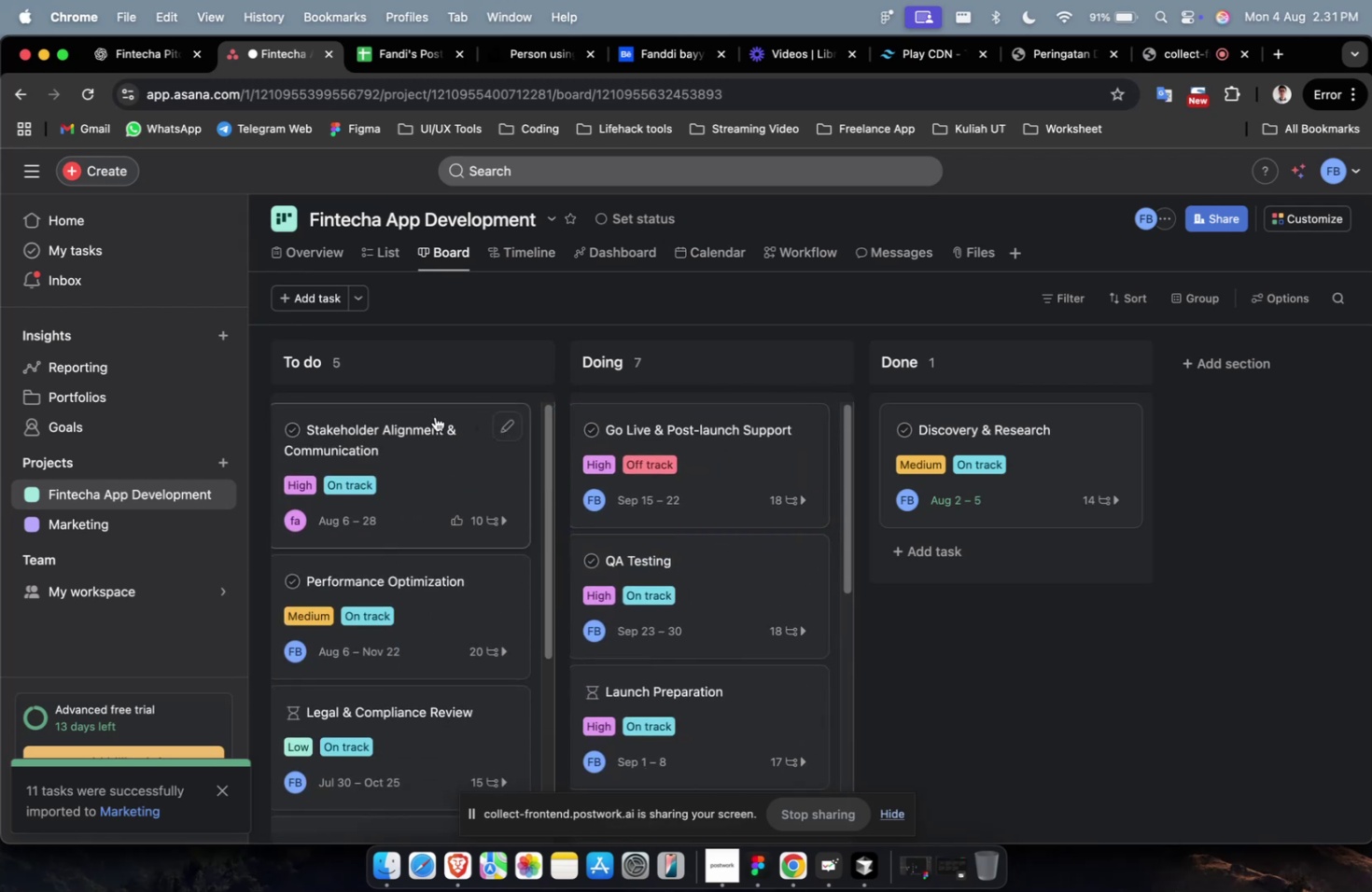 
left_click_drag(start_coordinate=[433, 425], to_coordinate=[764, 428])
 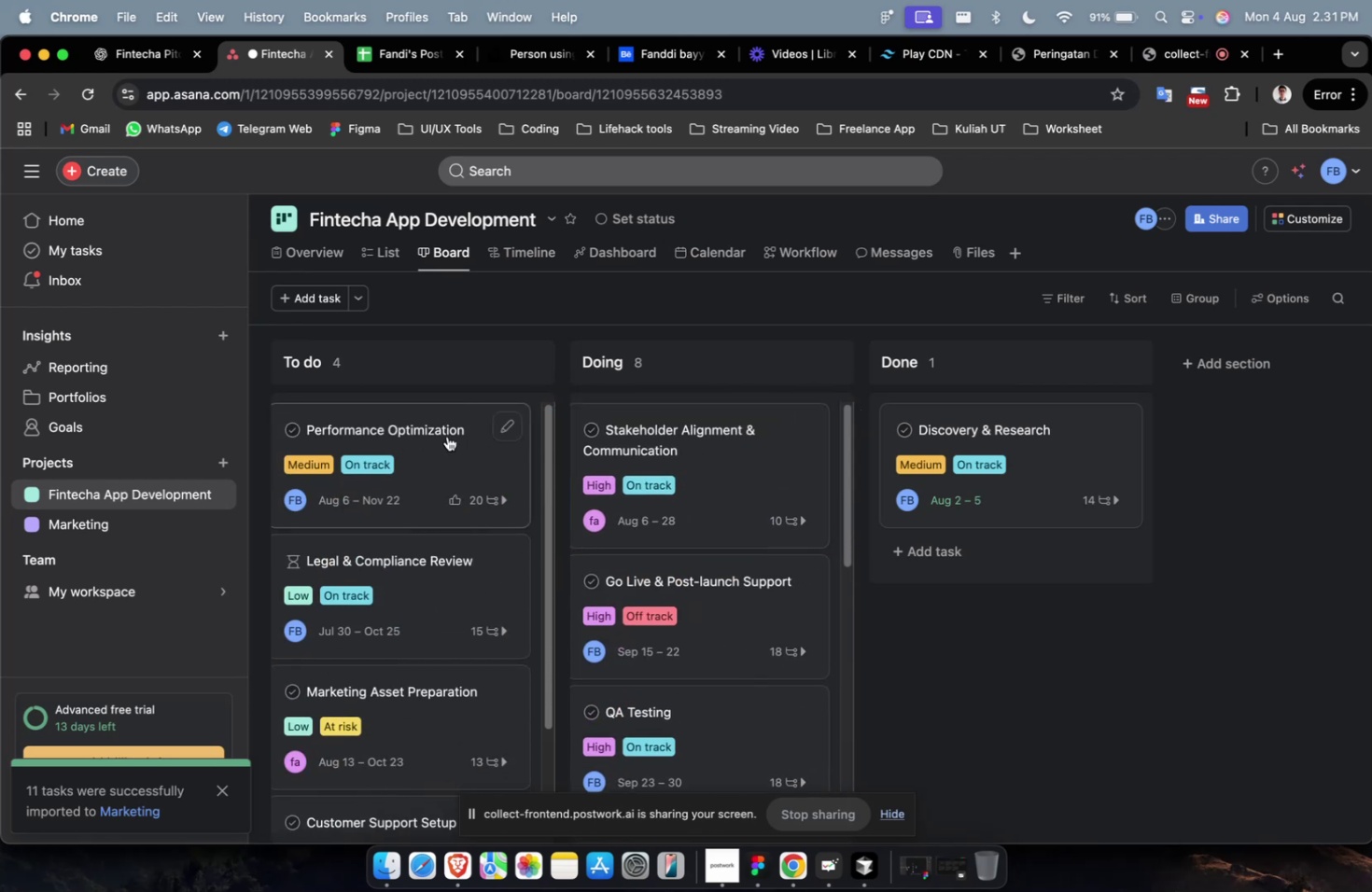 
left_click_drag(start_coordinate=[445, 434], to_coordinate=[719, 435])
 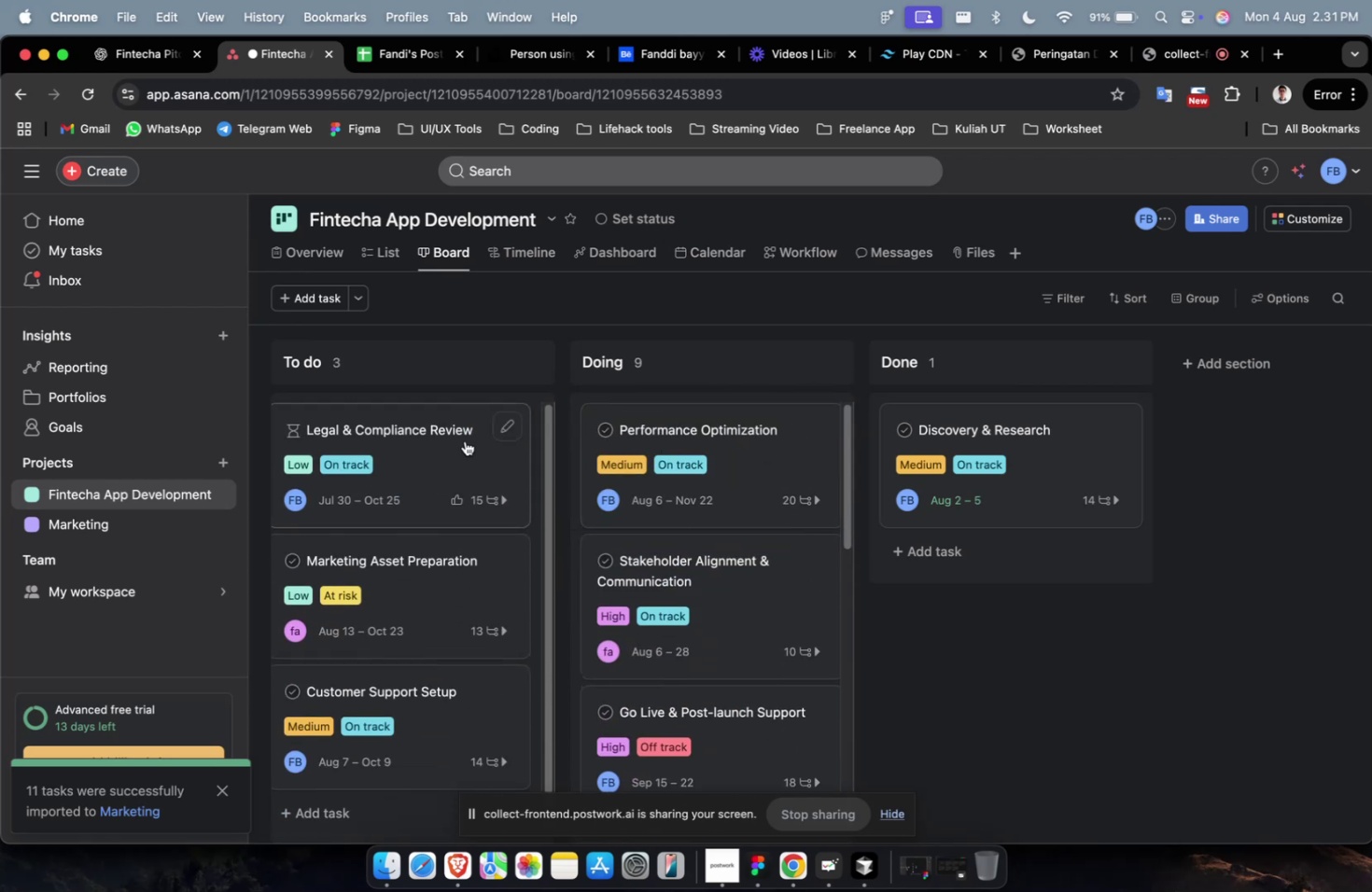 
left_click_drag(start_coordinate=[458, 438], to_coordinate=[763, 453])
 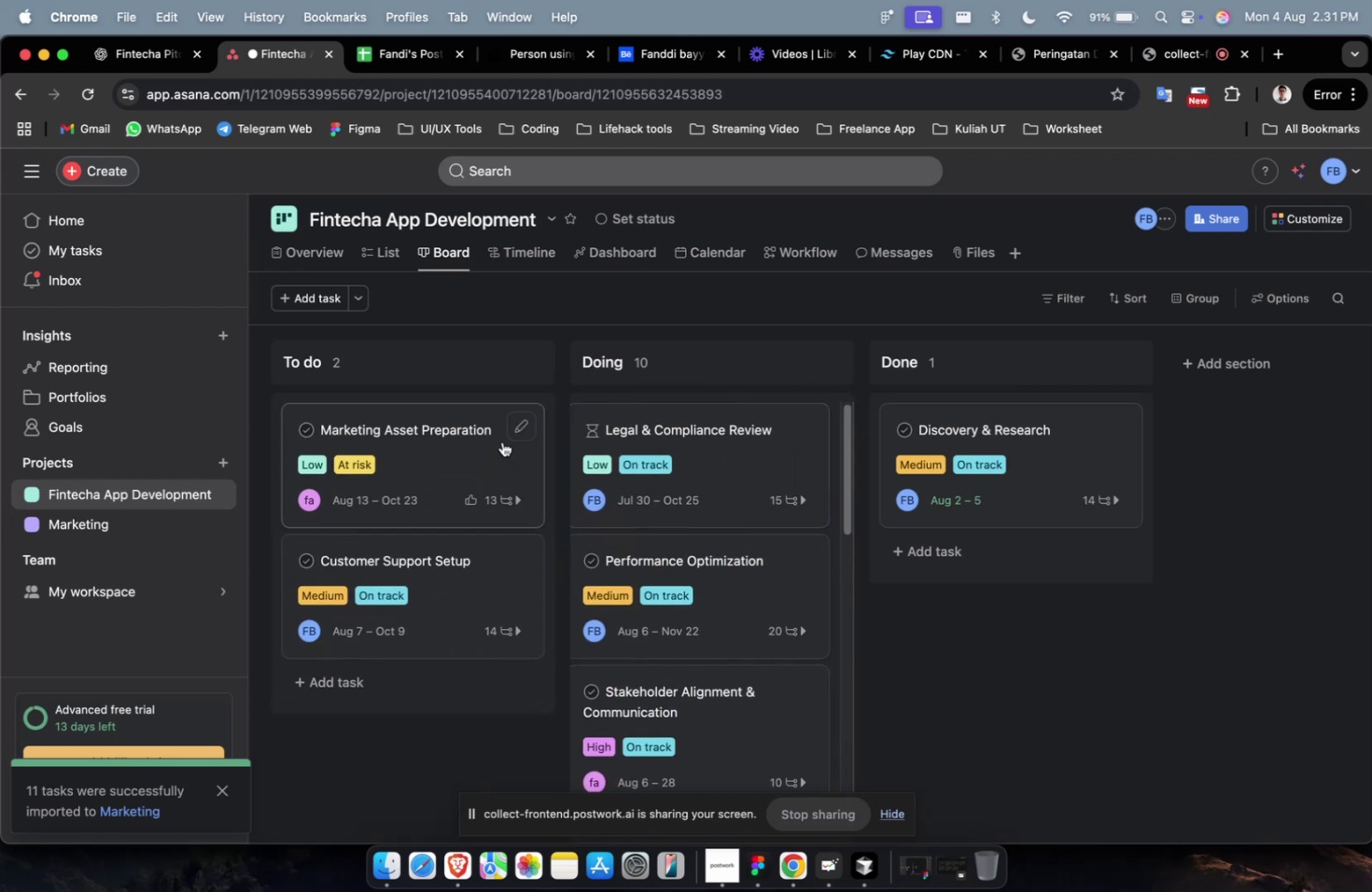 
left_click_drag(start_coordinate=[500, 440], to_coordinate=[755, 444])
 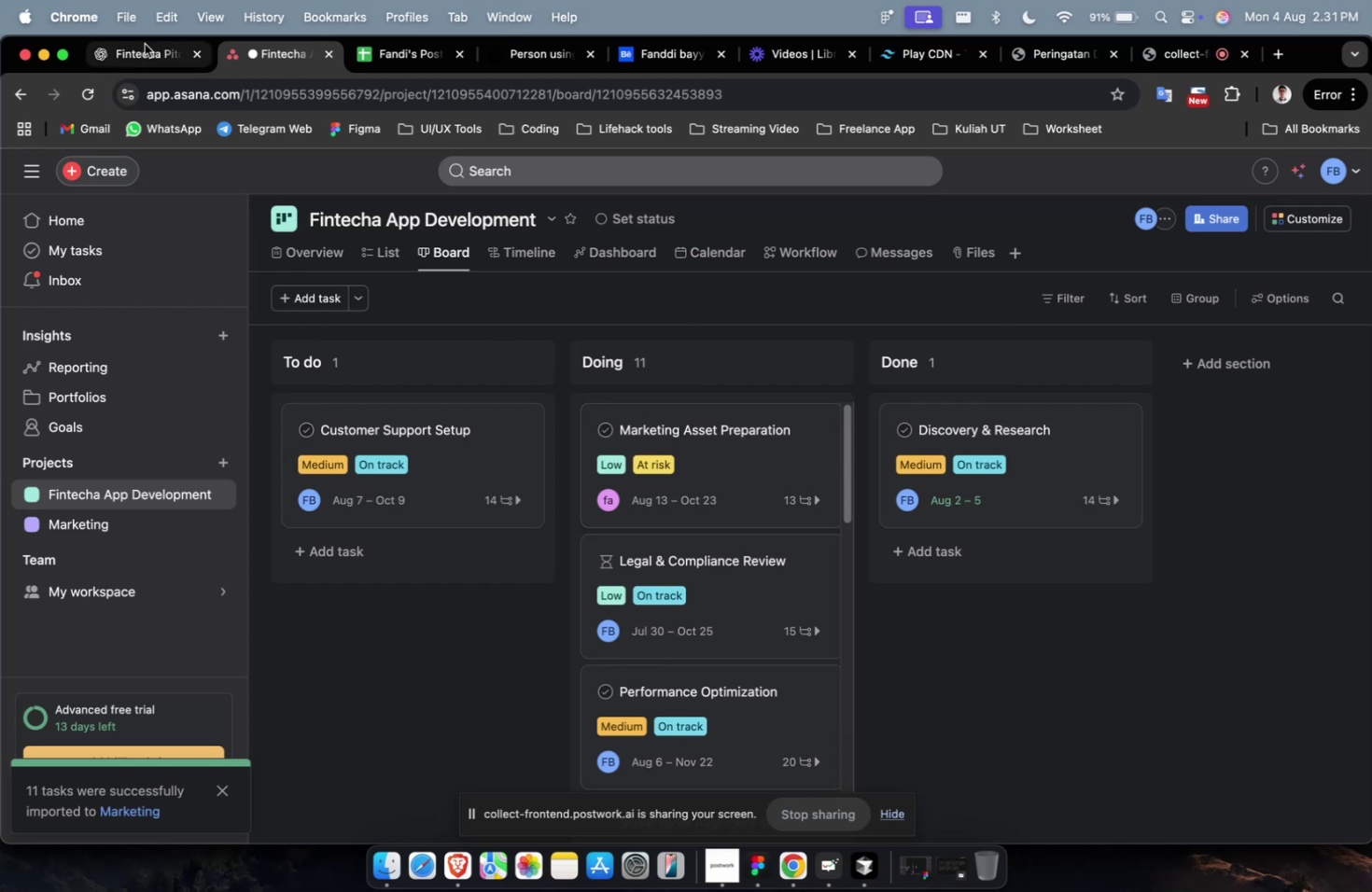 
left_click([145, 53])
 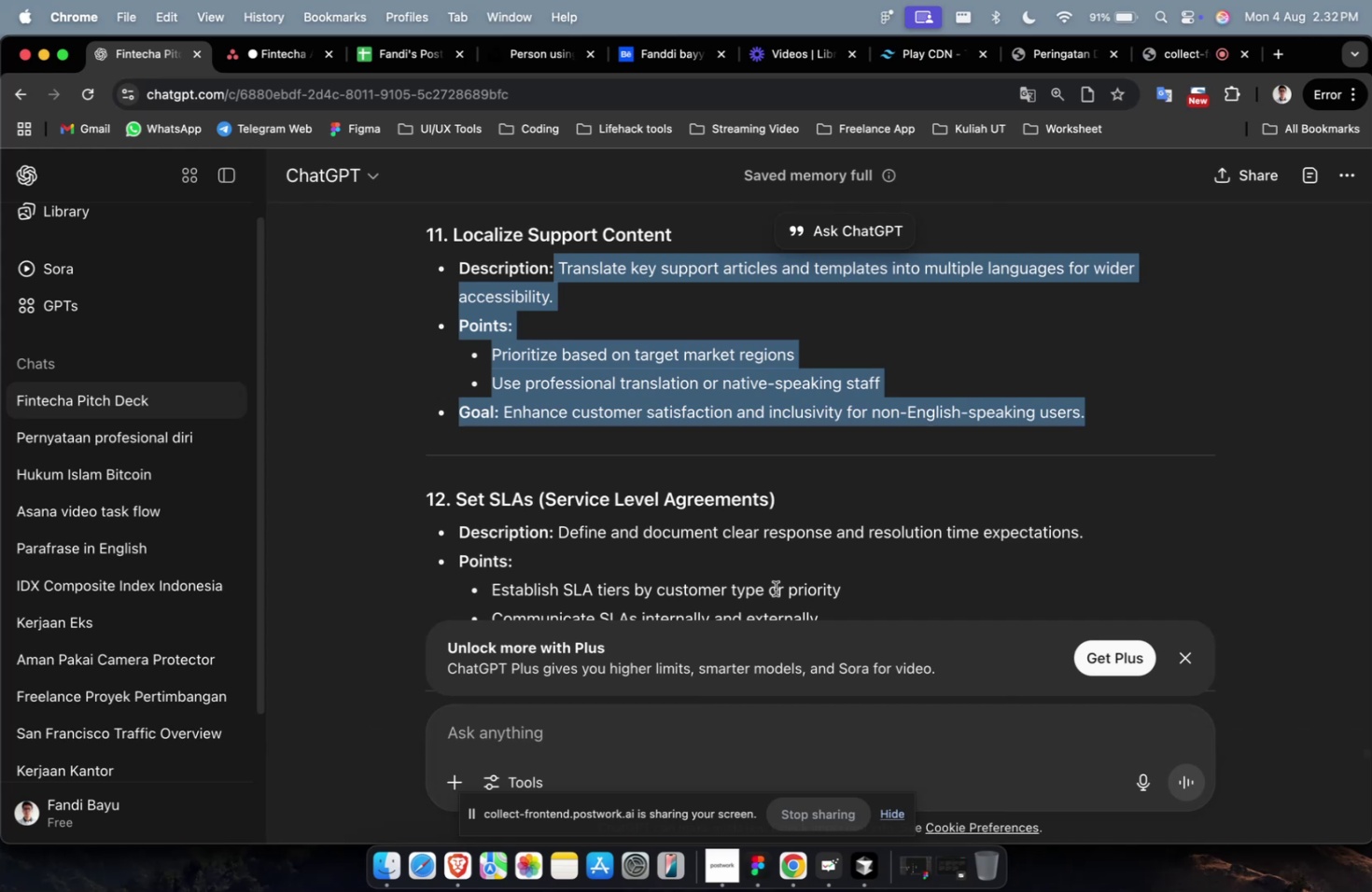 
wait(23.06)
 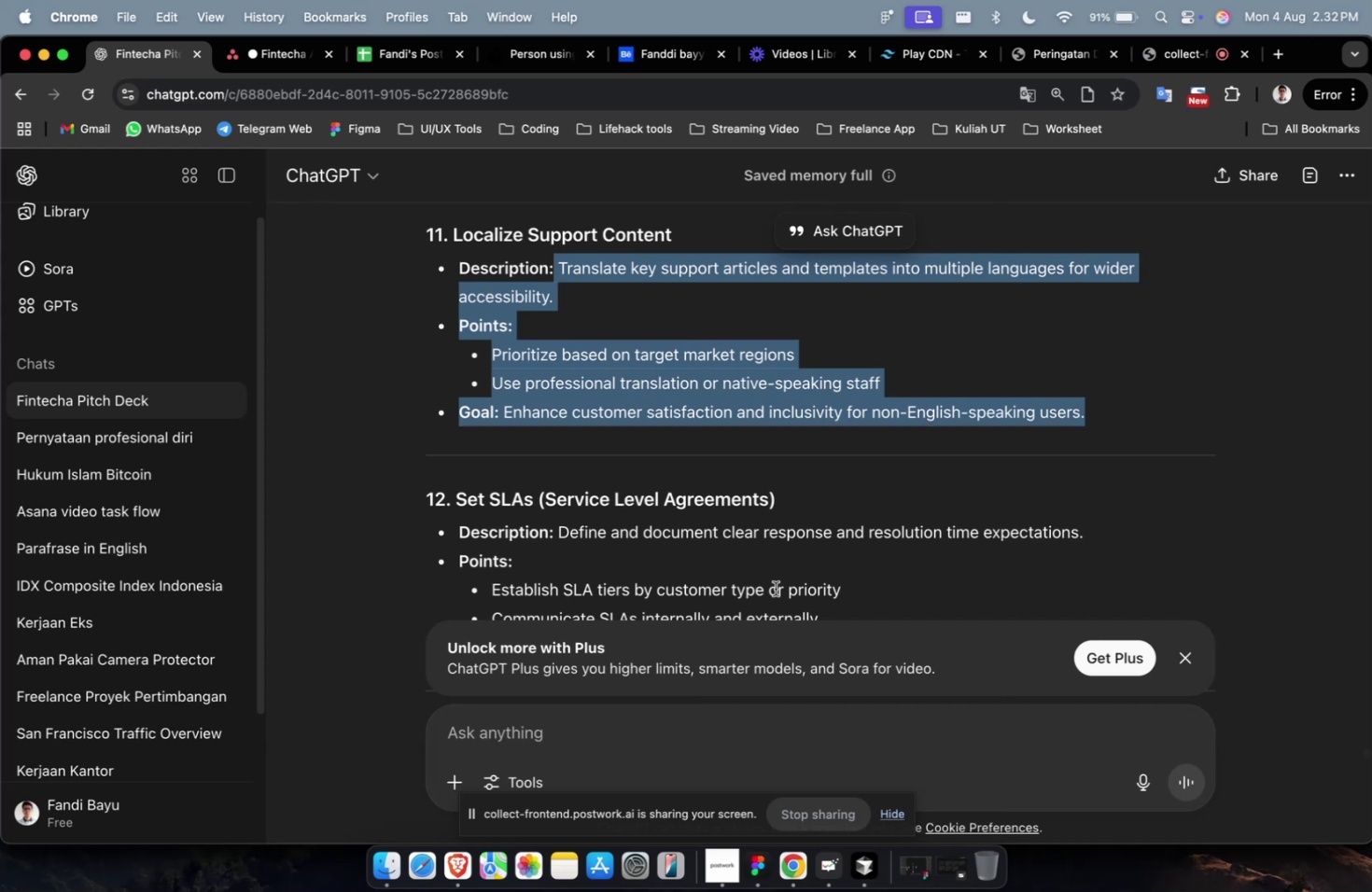 
scroll: coordinate [714, 421], scroll_direction: up, amount: 4.0
 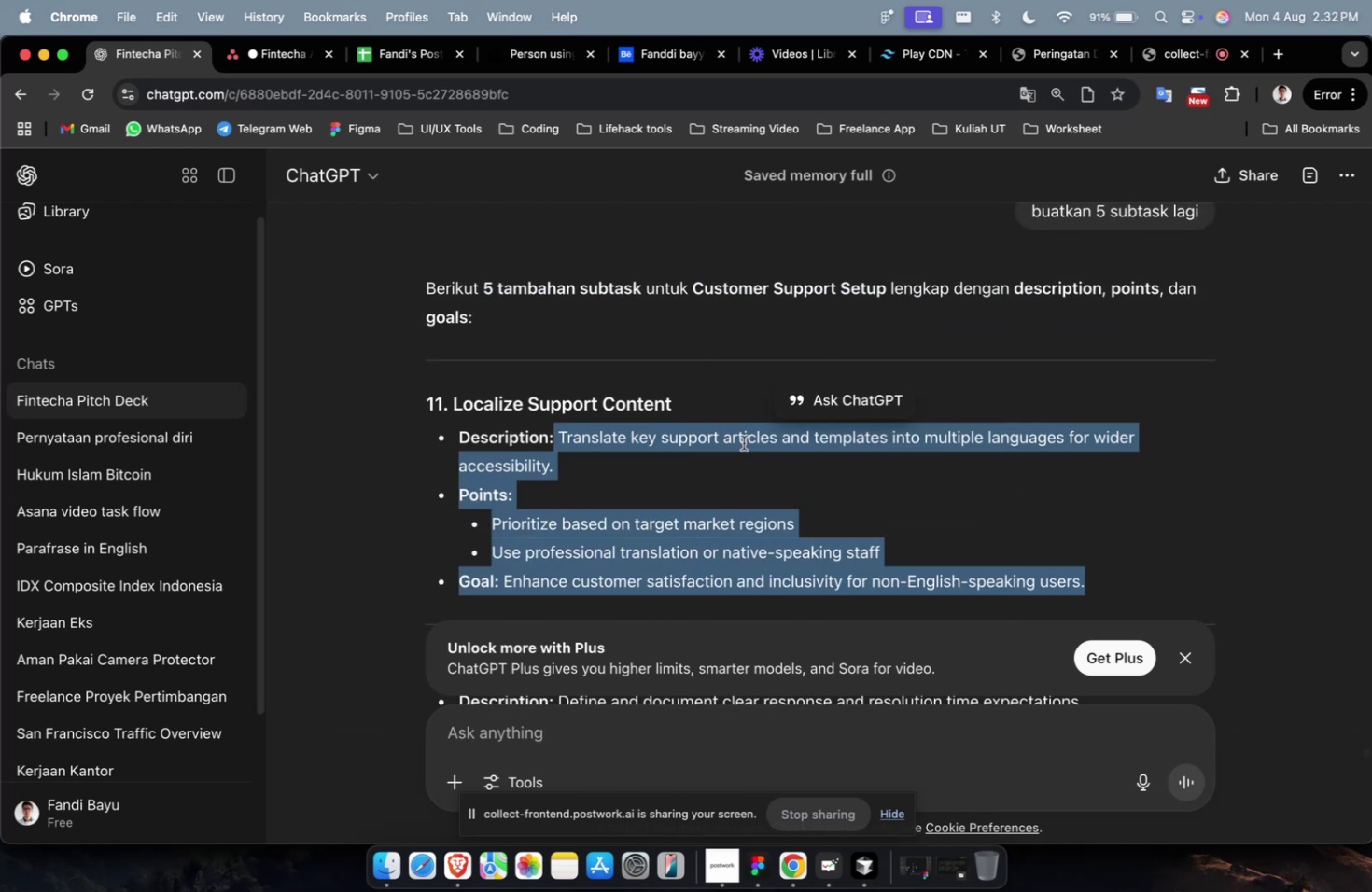 
left_click([732, 469])
 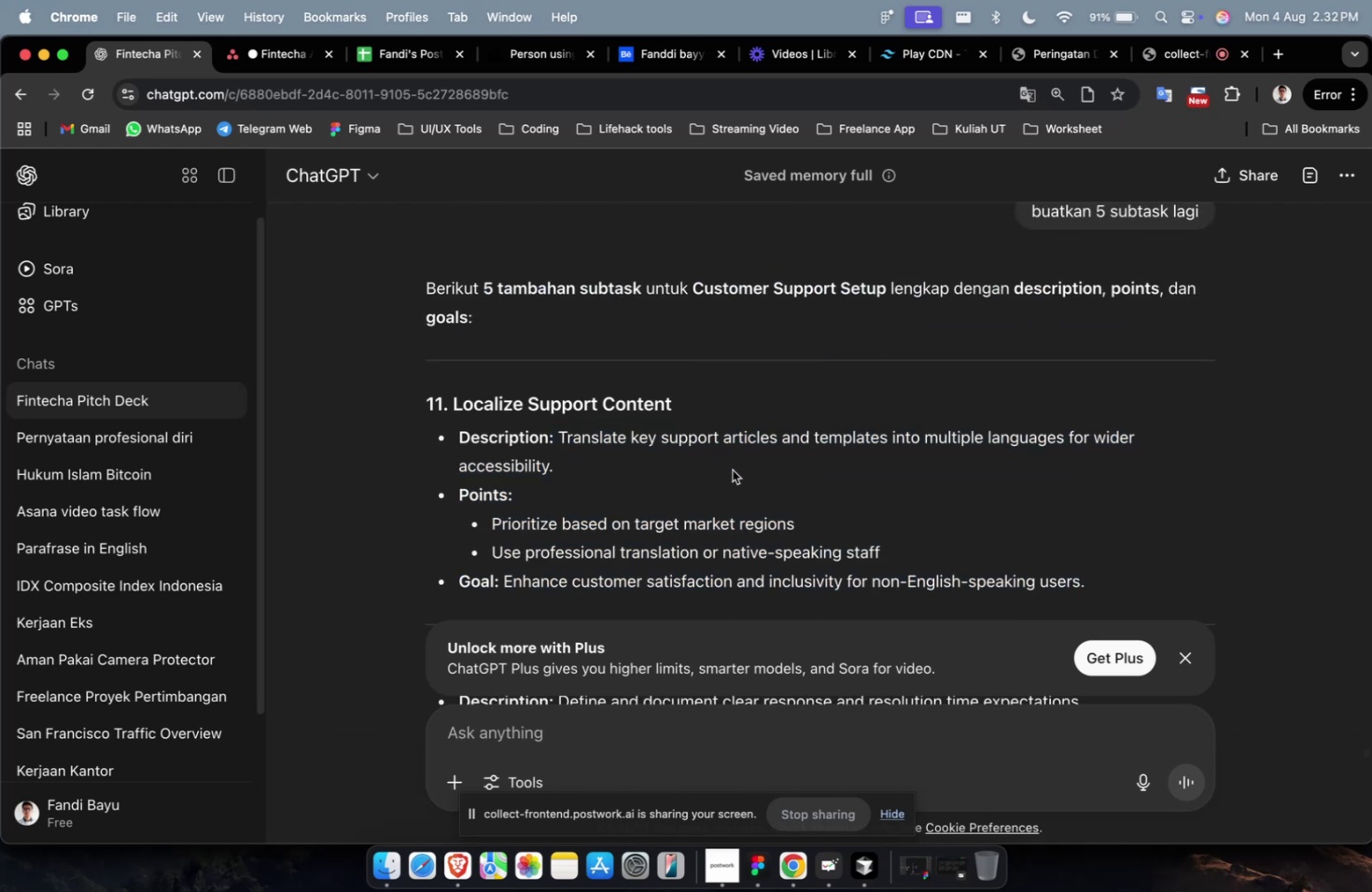 
scroll: coordinate [732, 469], scroll_direction: down, amount: 17.0
 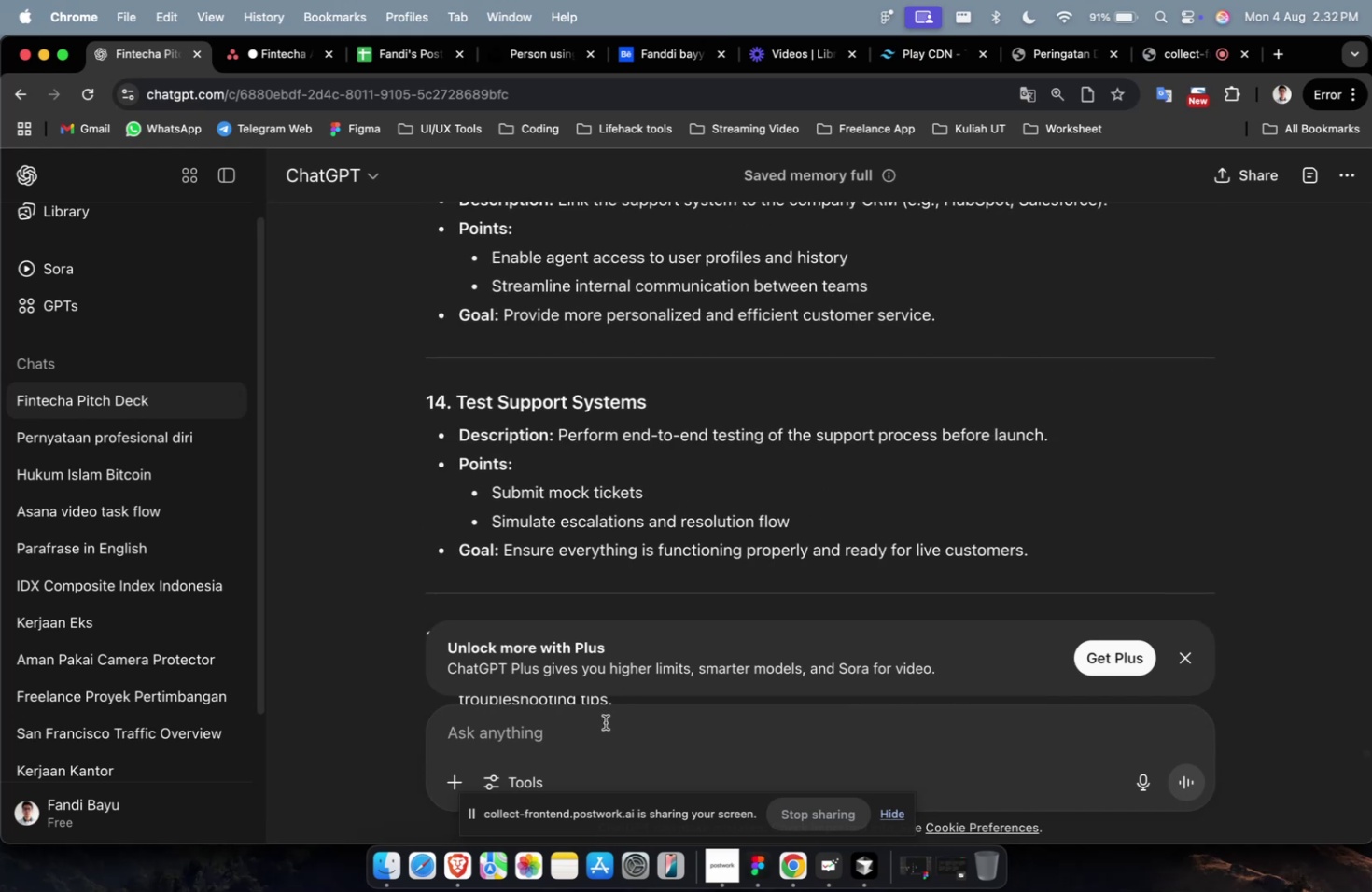 
left_click([606, 722])
 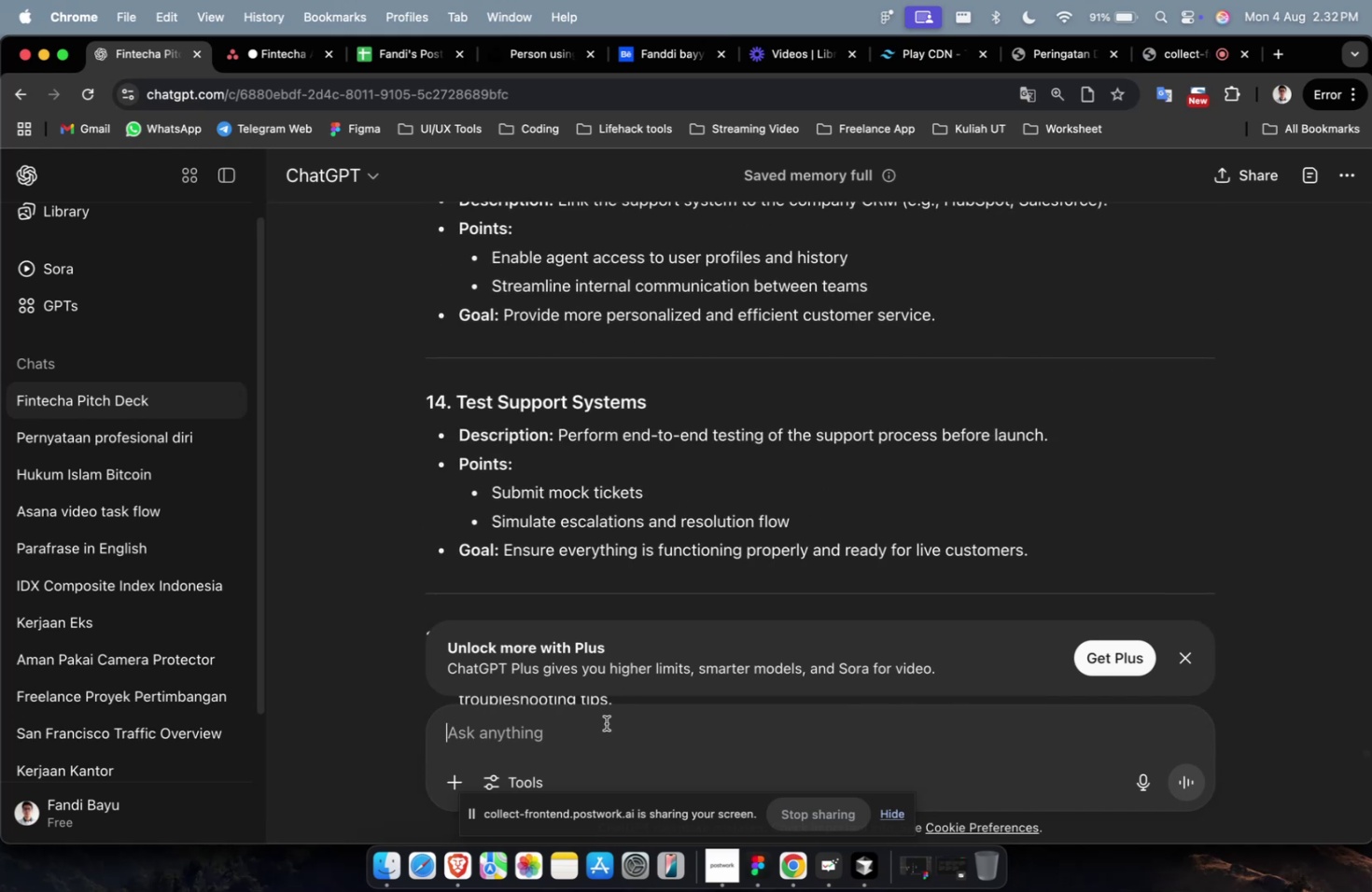 
type(buatkan 10 sub)
key(Backspace)
key(Backspace)
key(Backspace)
type(task un)
key(Backspace)
key(Backspace)
key(Backspace)
key(Backspace)
key(Backspace)
key(Backspace)
key(Backspace)
key(Backspace)
key(Backspace)
key(Backspace)
type(5 task baru beserta description, points, dan goals)
 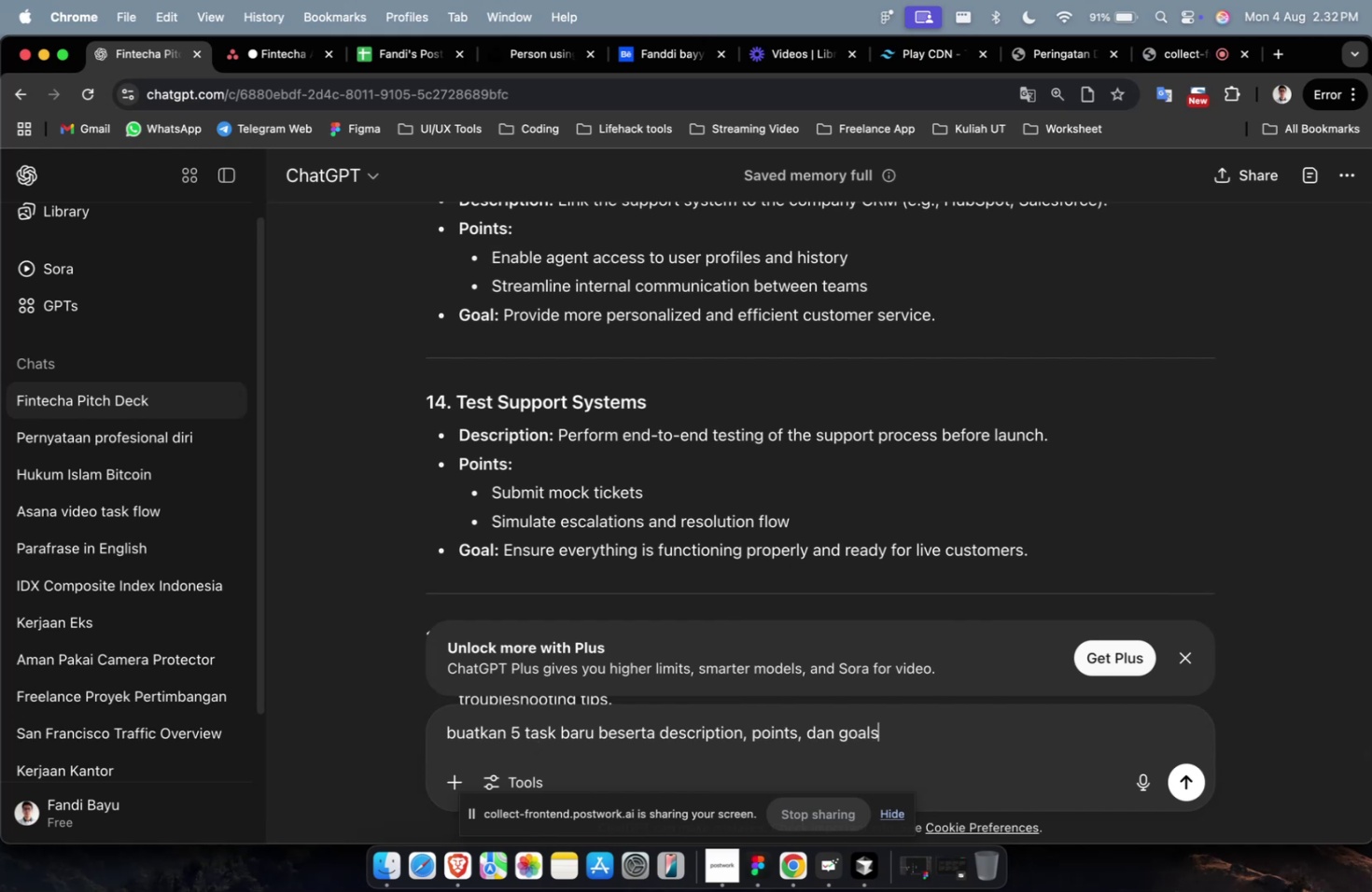 
key(Enter)
 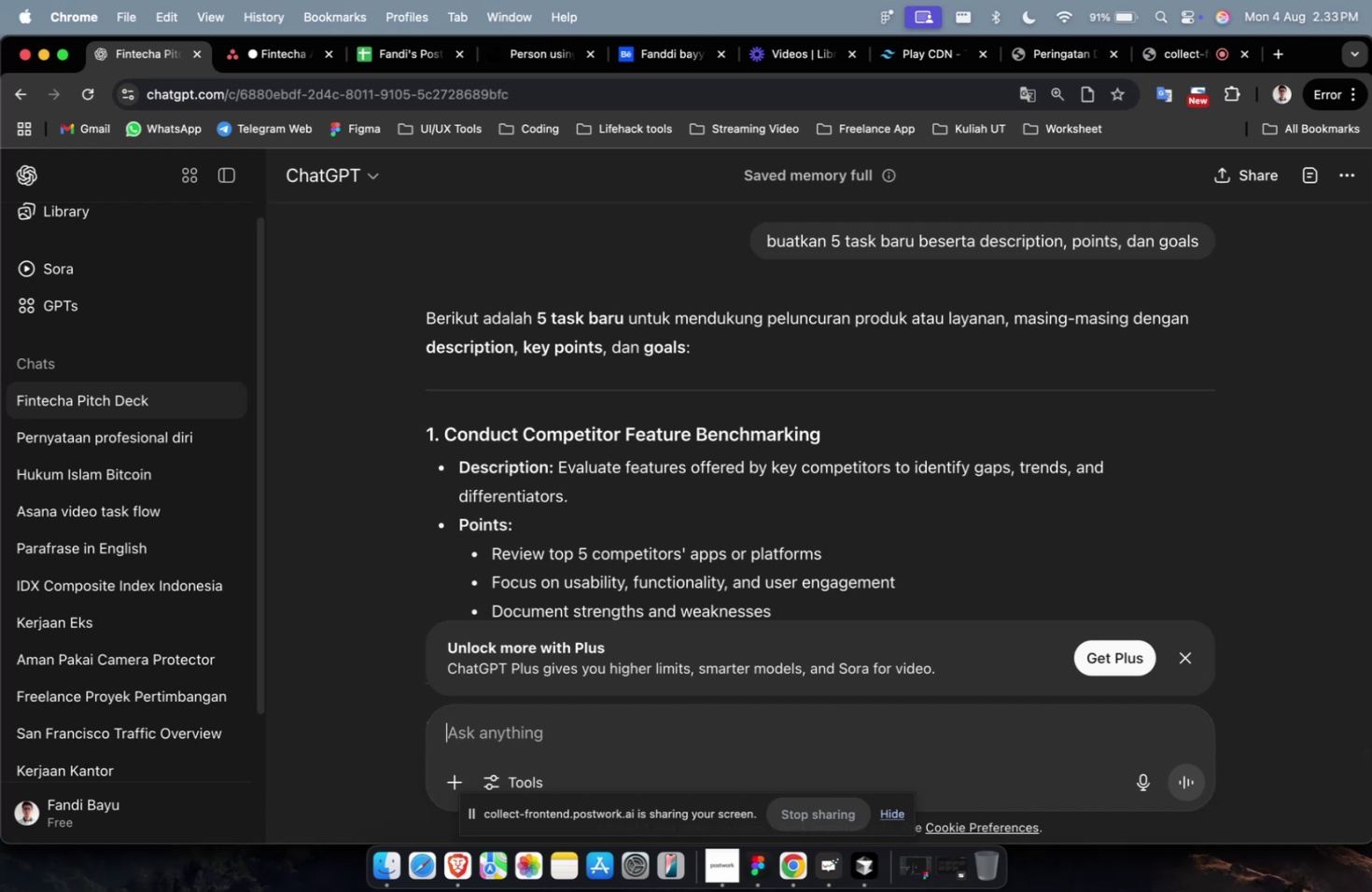 
wait(43.0)
 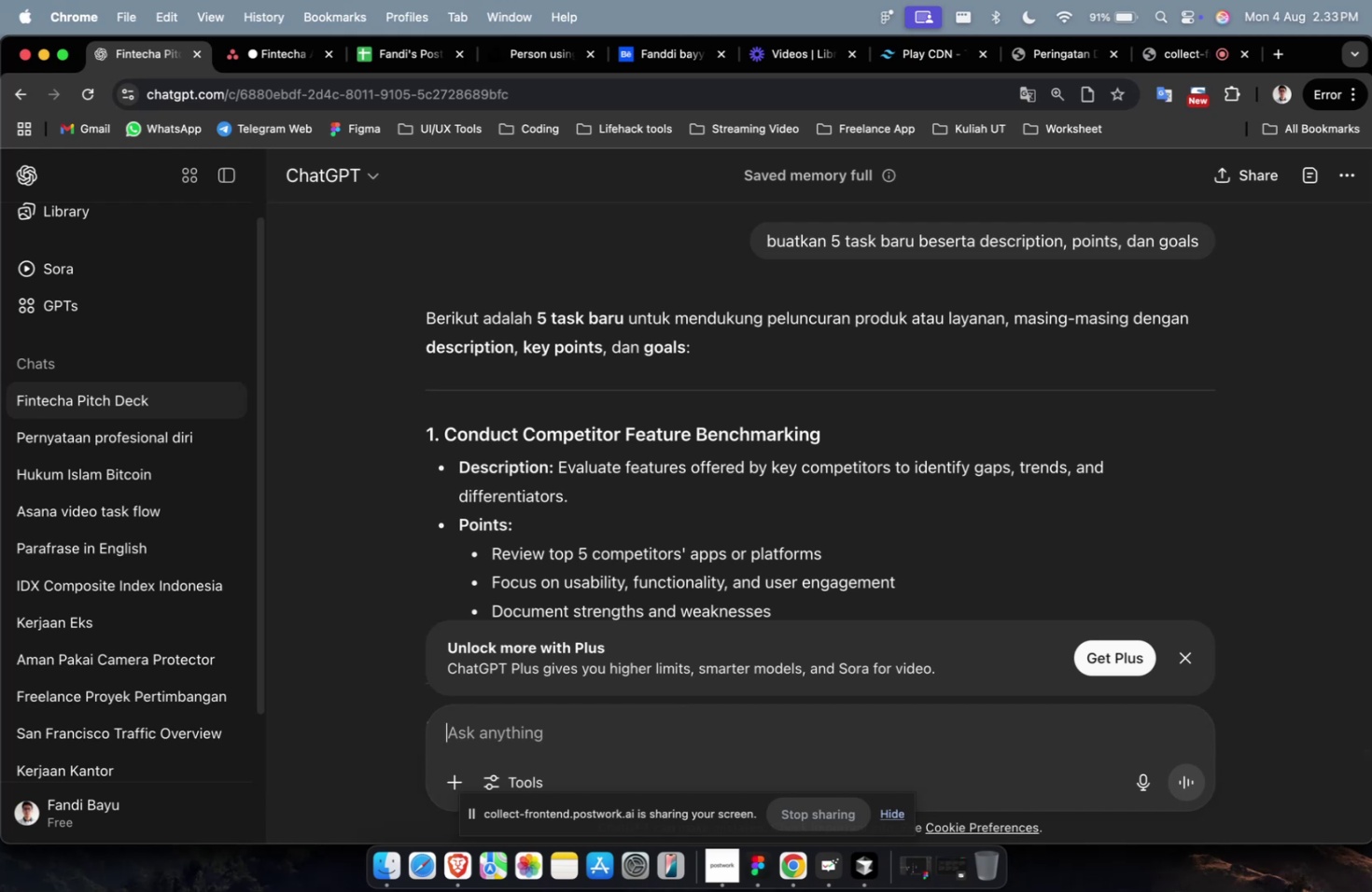 
scroll: coordinate [659, 480], scroll_direction: down, amount: 46.0
 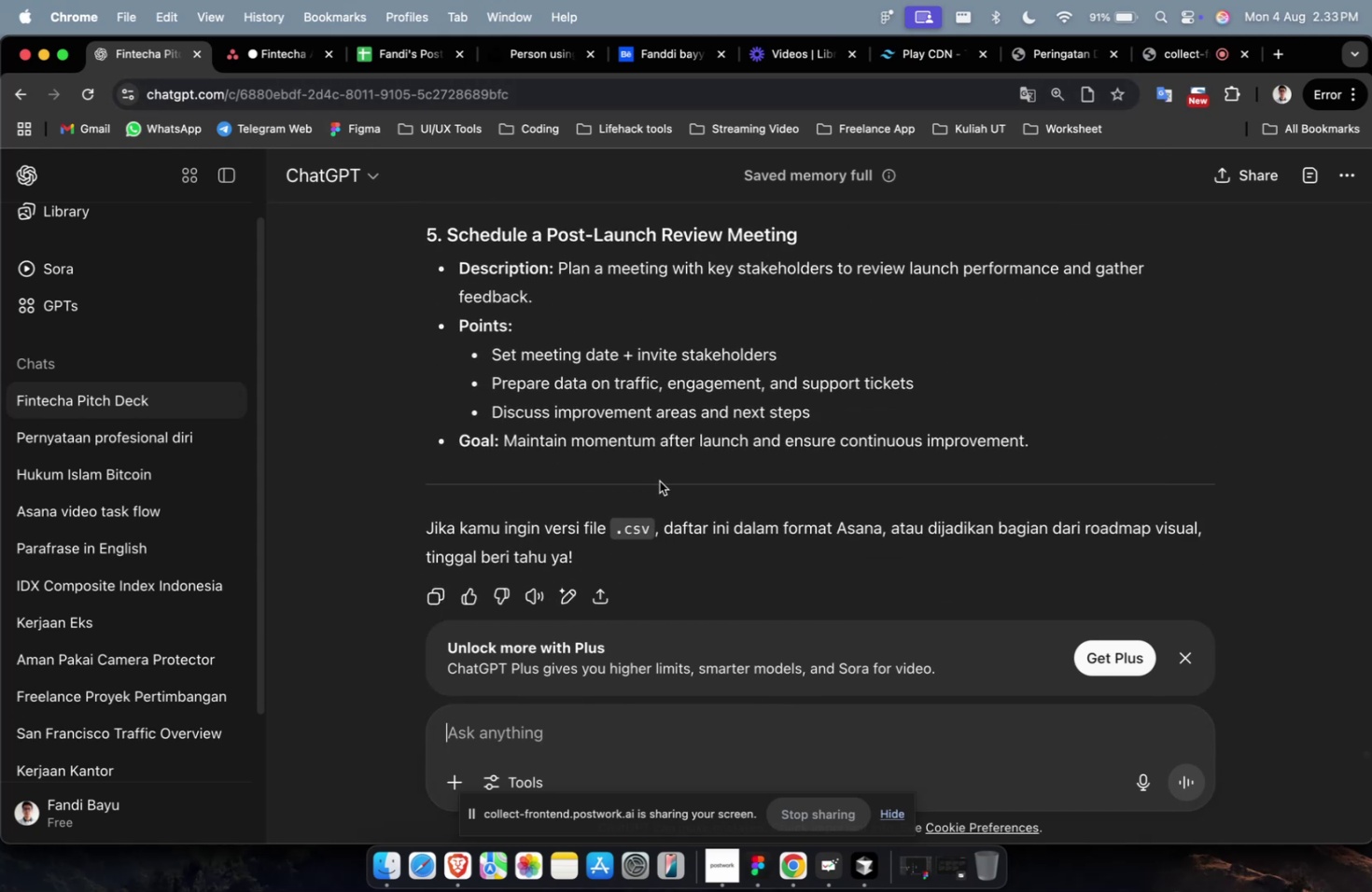 
scroll: coordinate [659, 481], scroll_direction: up, amount: 3.0
 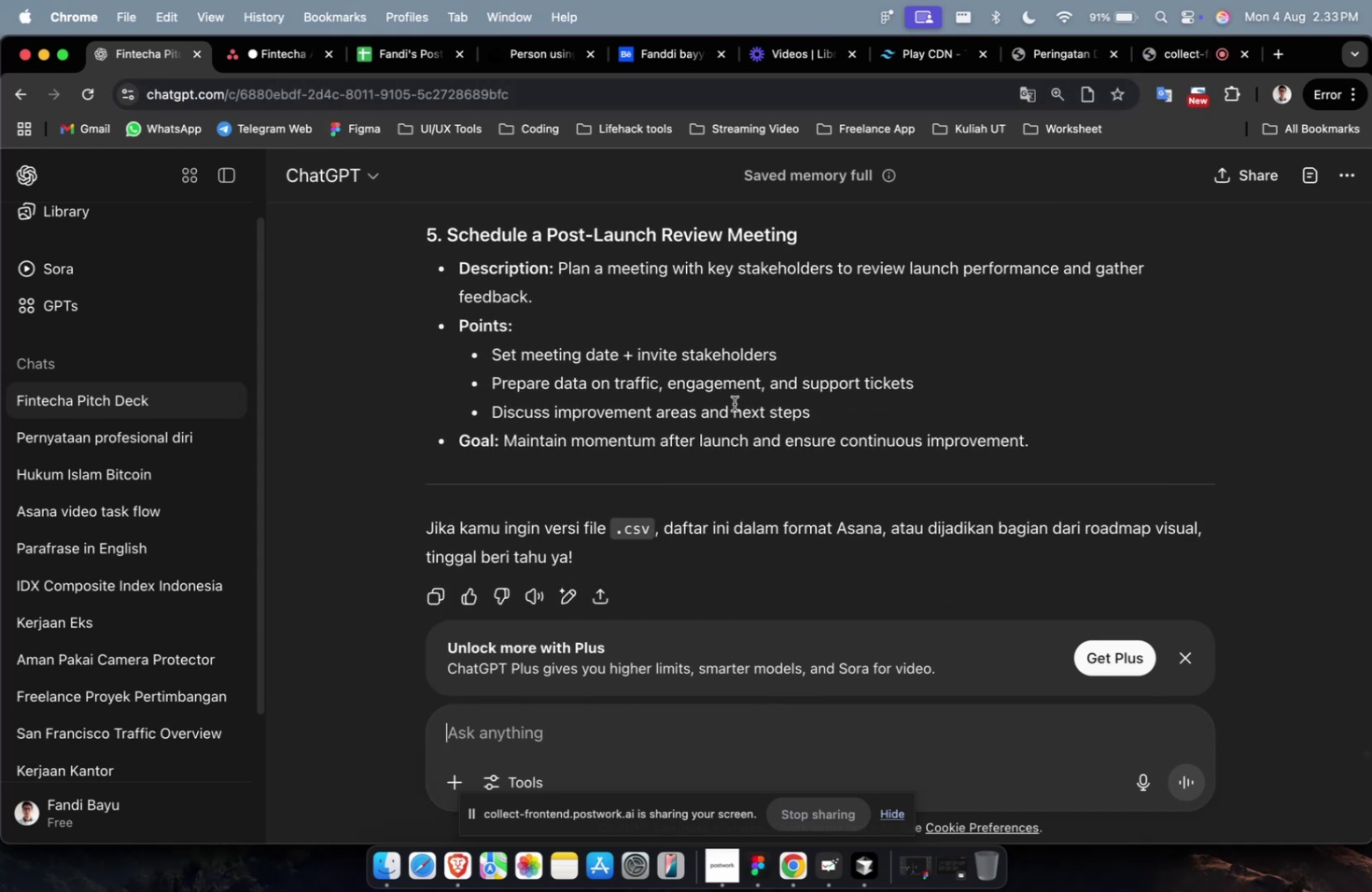 
left_click([764, 396])
 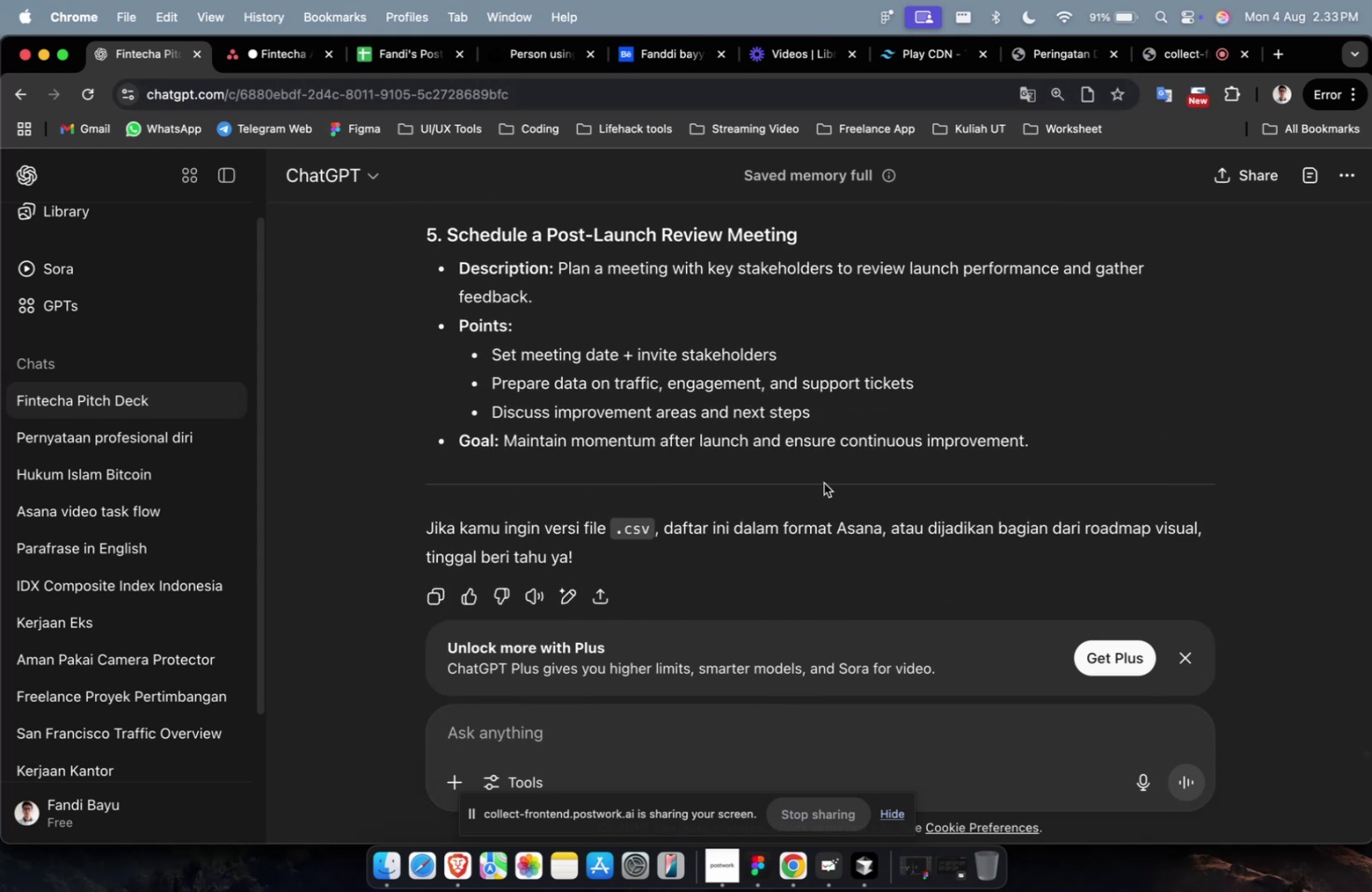 
scroll: coordinate [790, 487], scroll_direction: up, amount: 39.0
 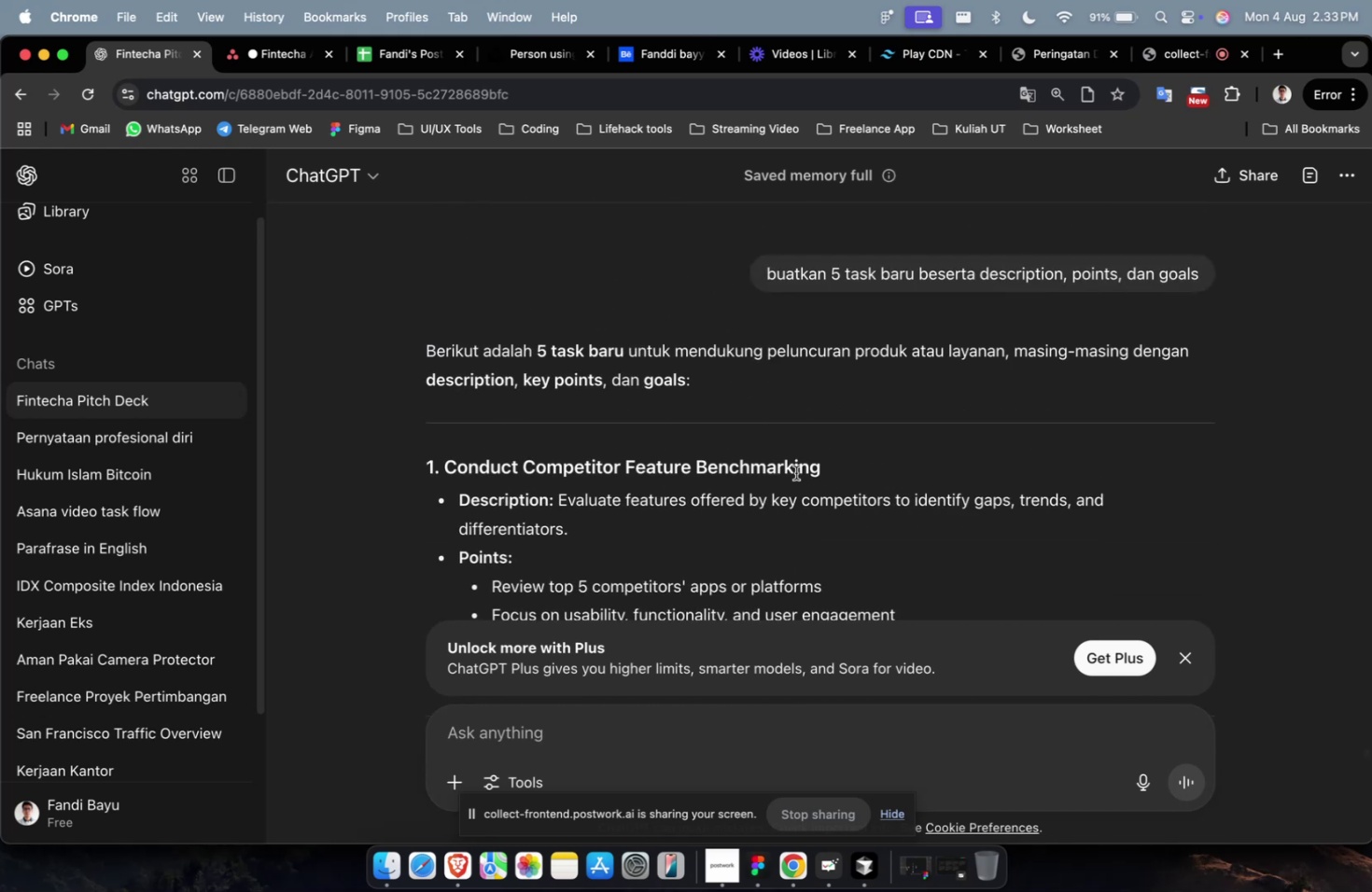 
left_click_drag(start_coordinate=[838, 464], to_coordinate=[446, 467])
 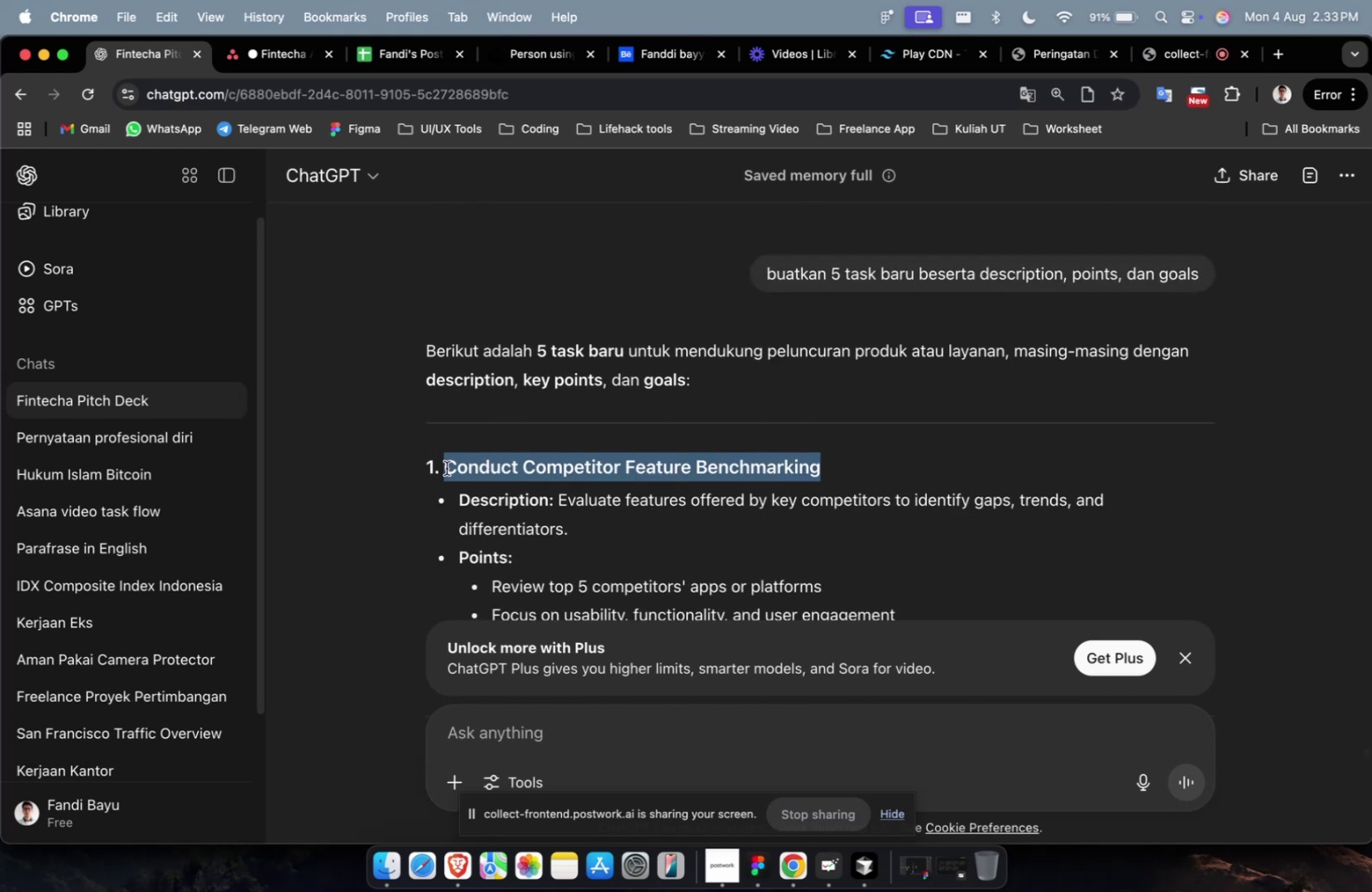 
key(Meta+C)
 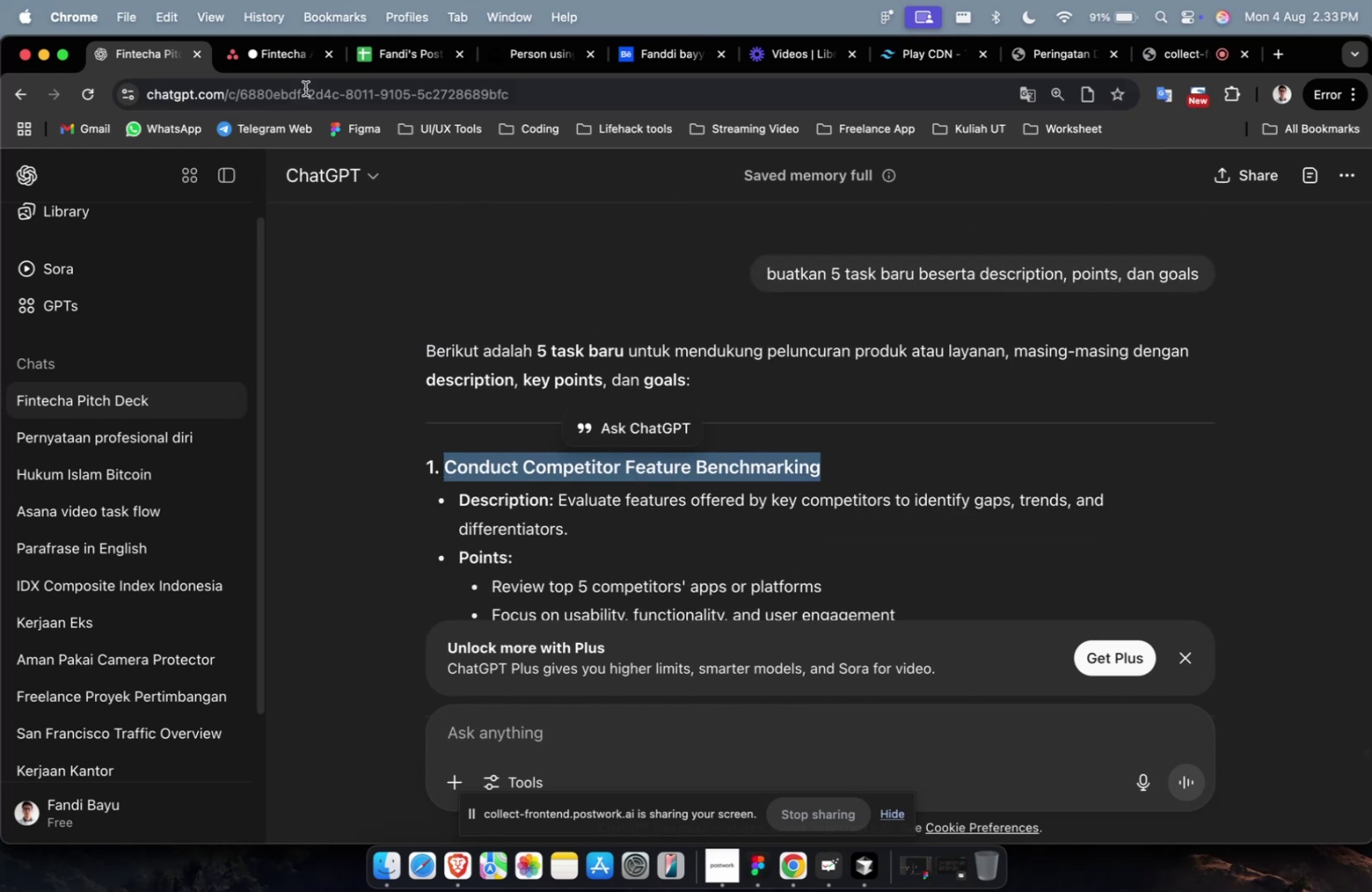 
key(Meta+C)
 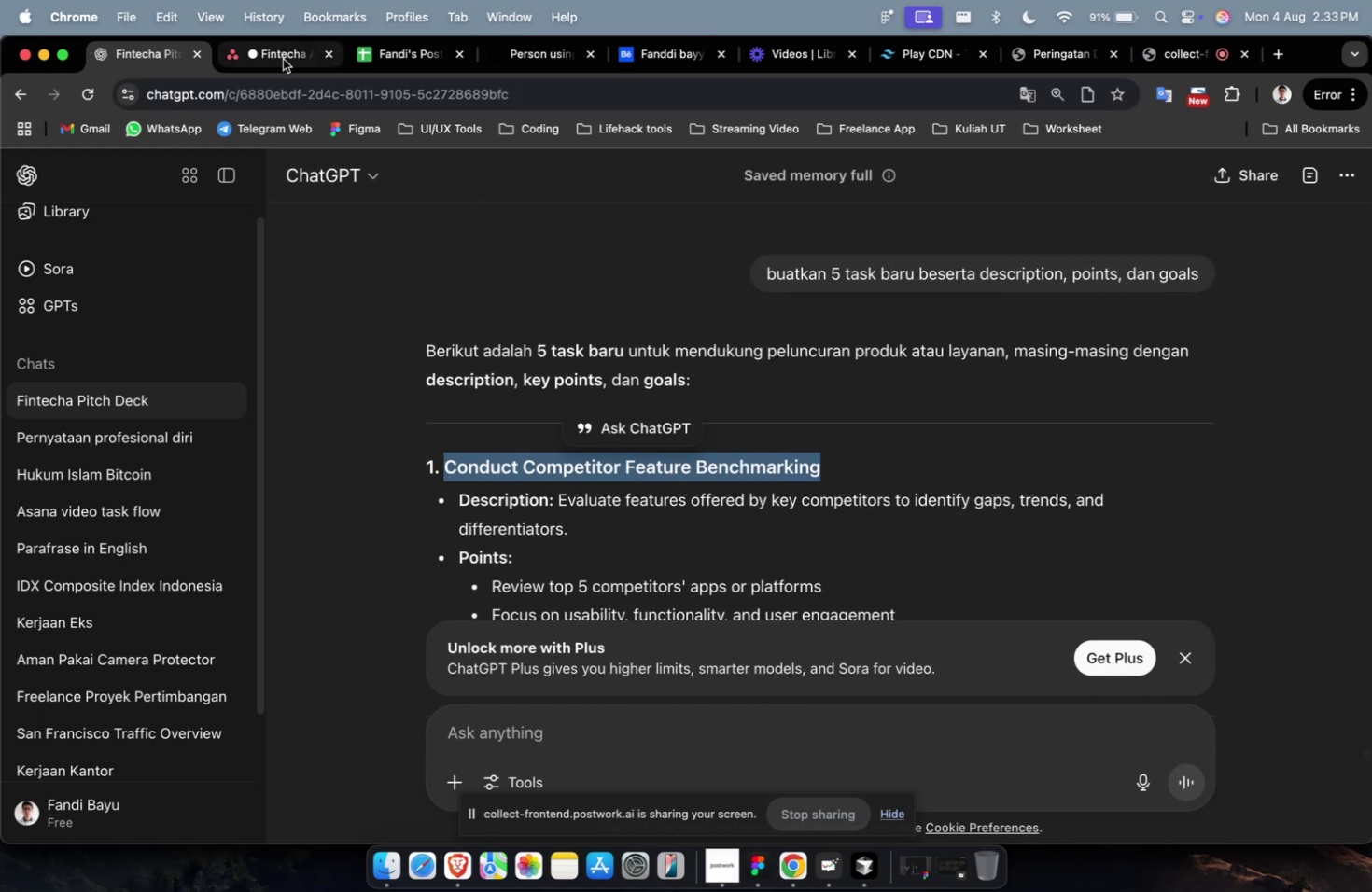 
left_click([283, 59])
 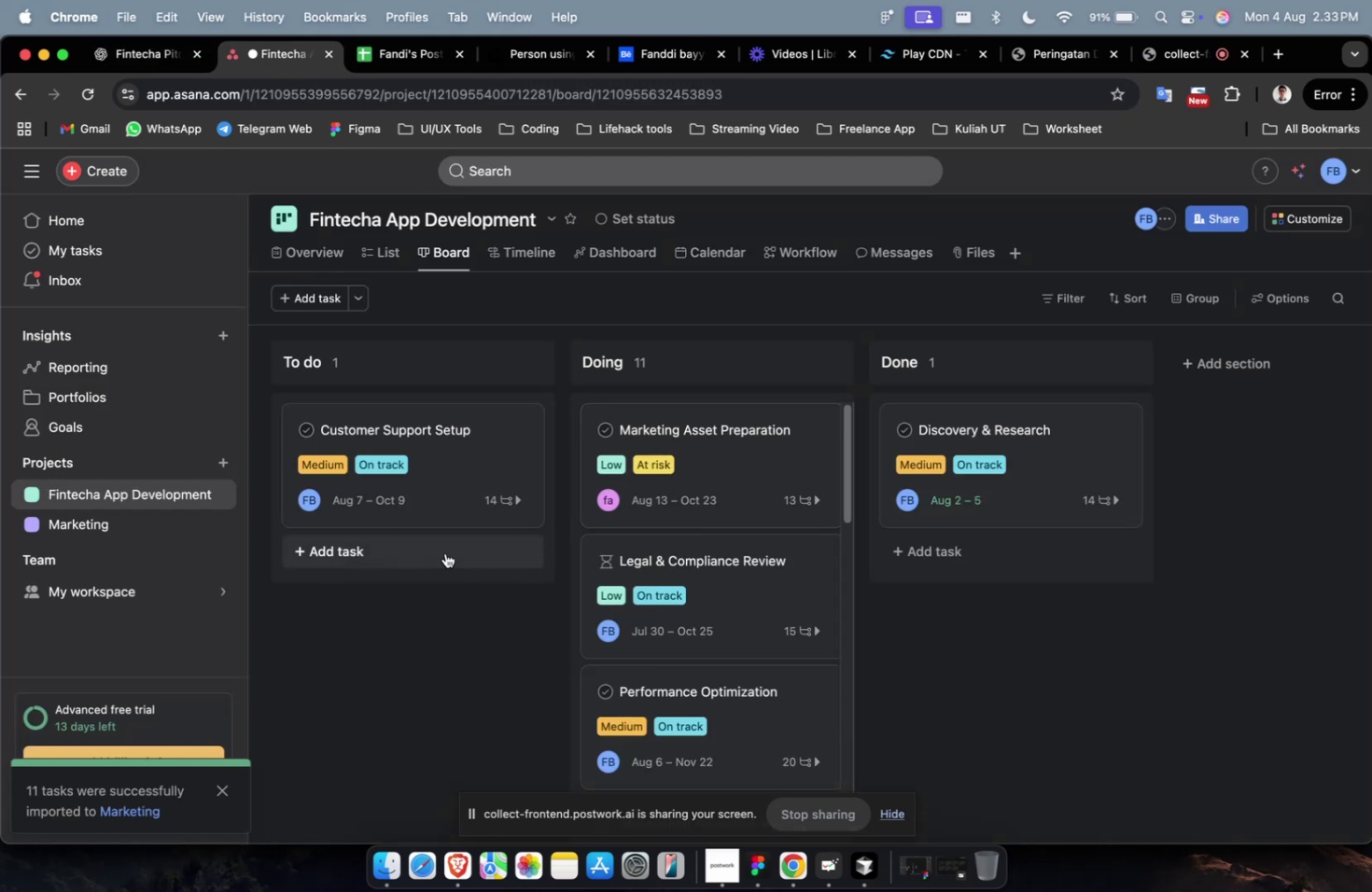 
left_click([371, 554])
 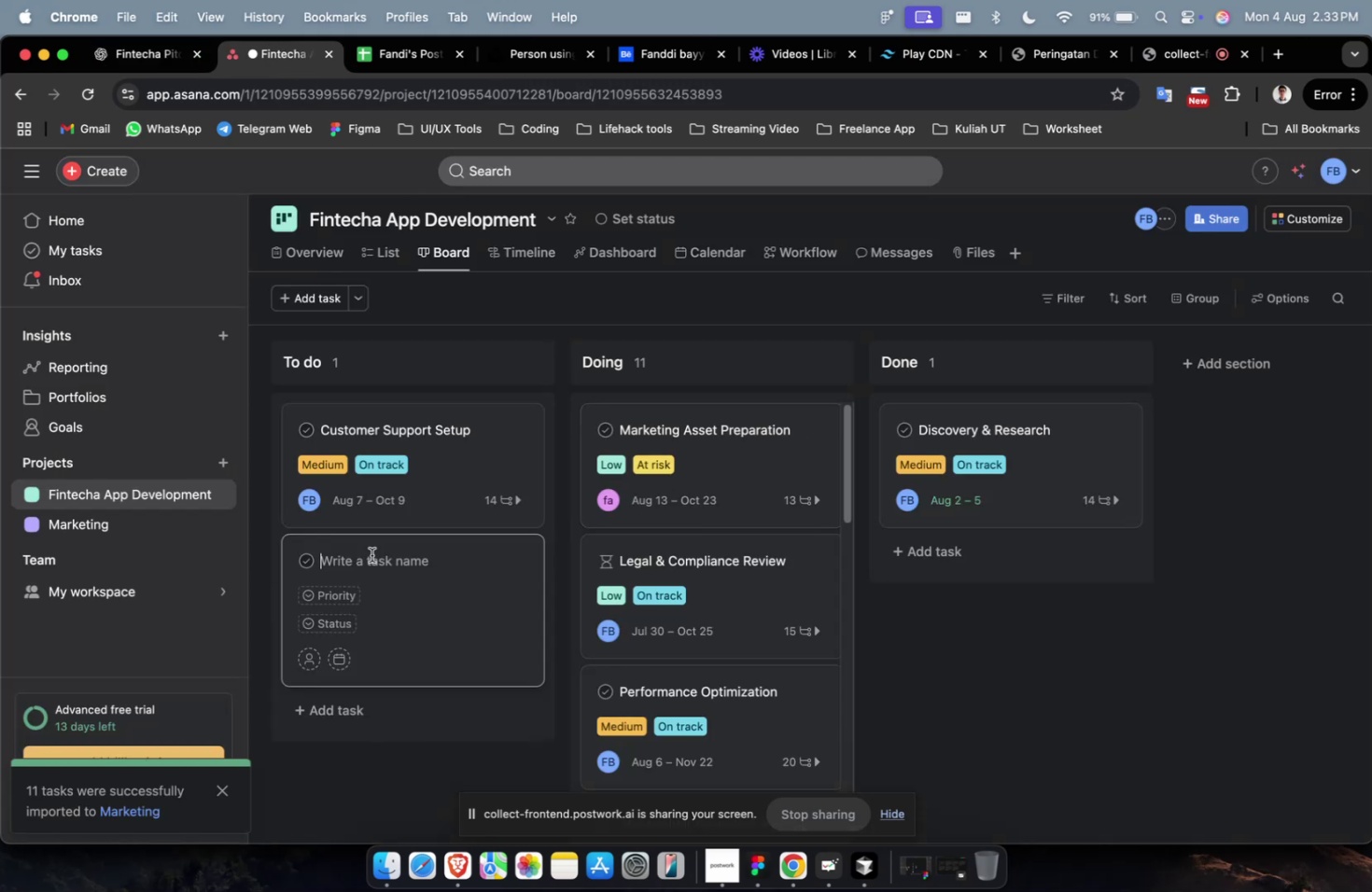 
key(Meta+V)
 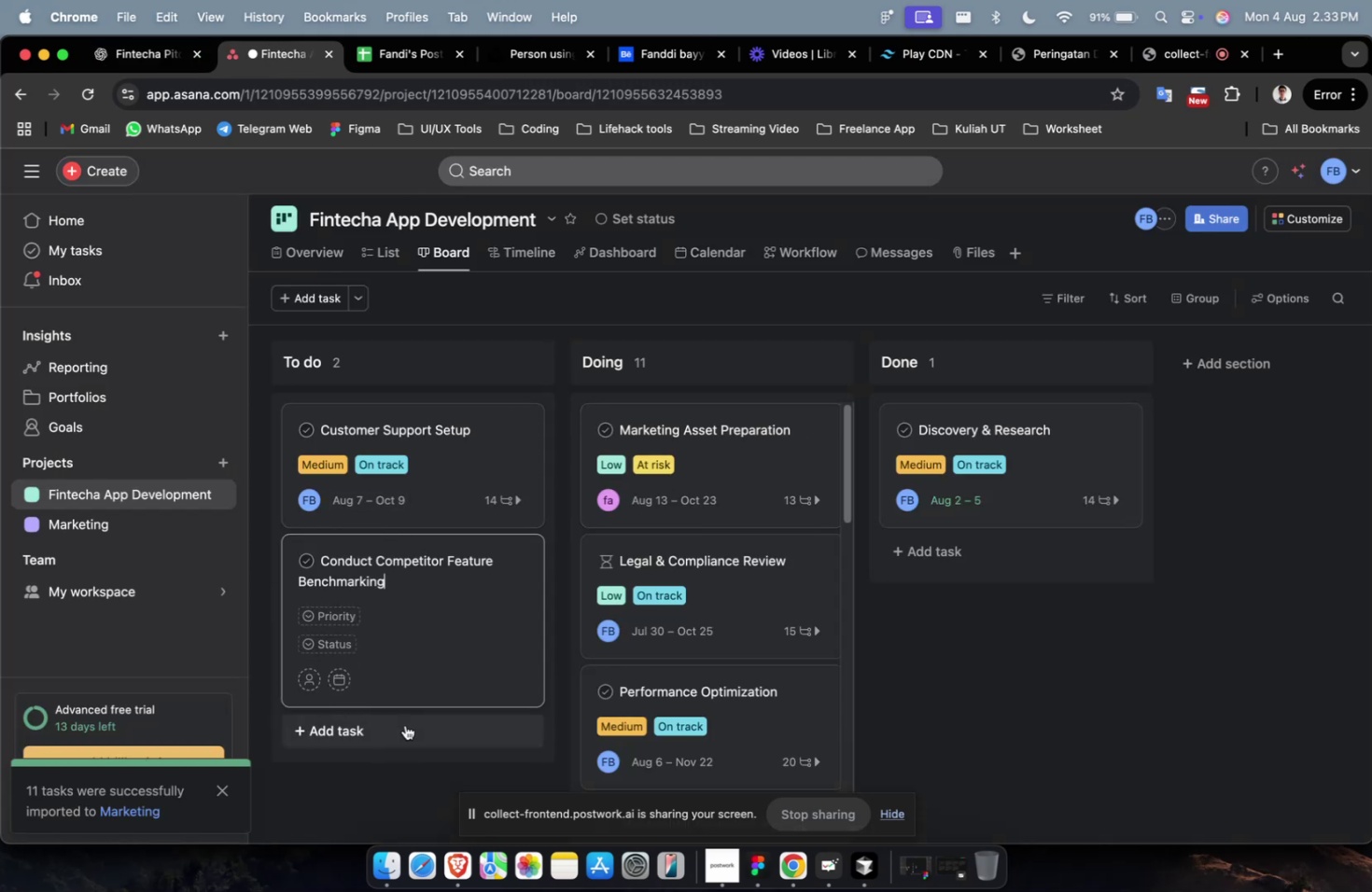 
left_click([142, 56])
 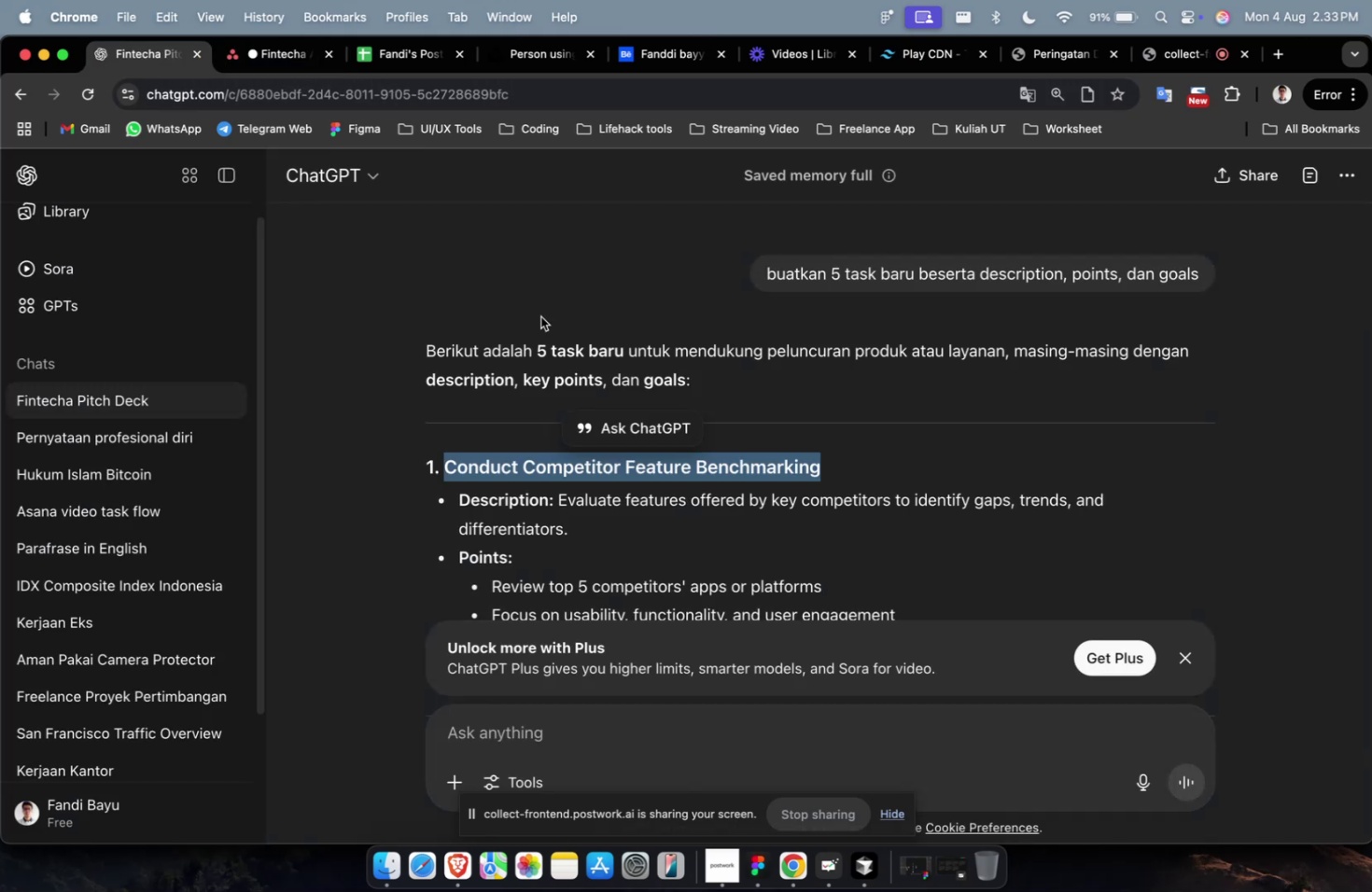 
scroll: coordinate [588, 329], scroll_direction: down, amount: 7.0
 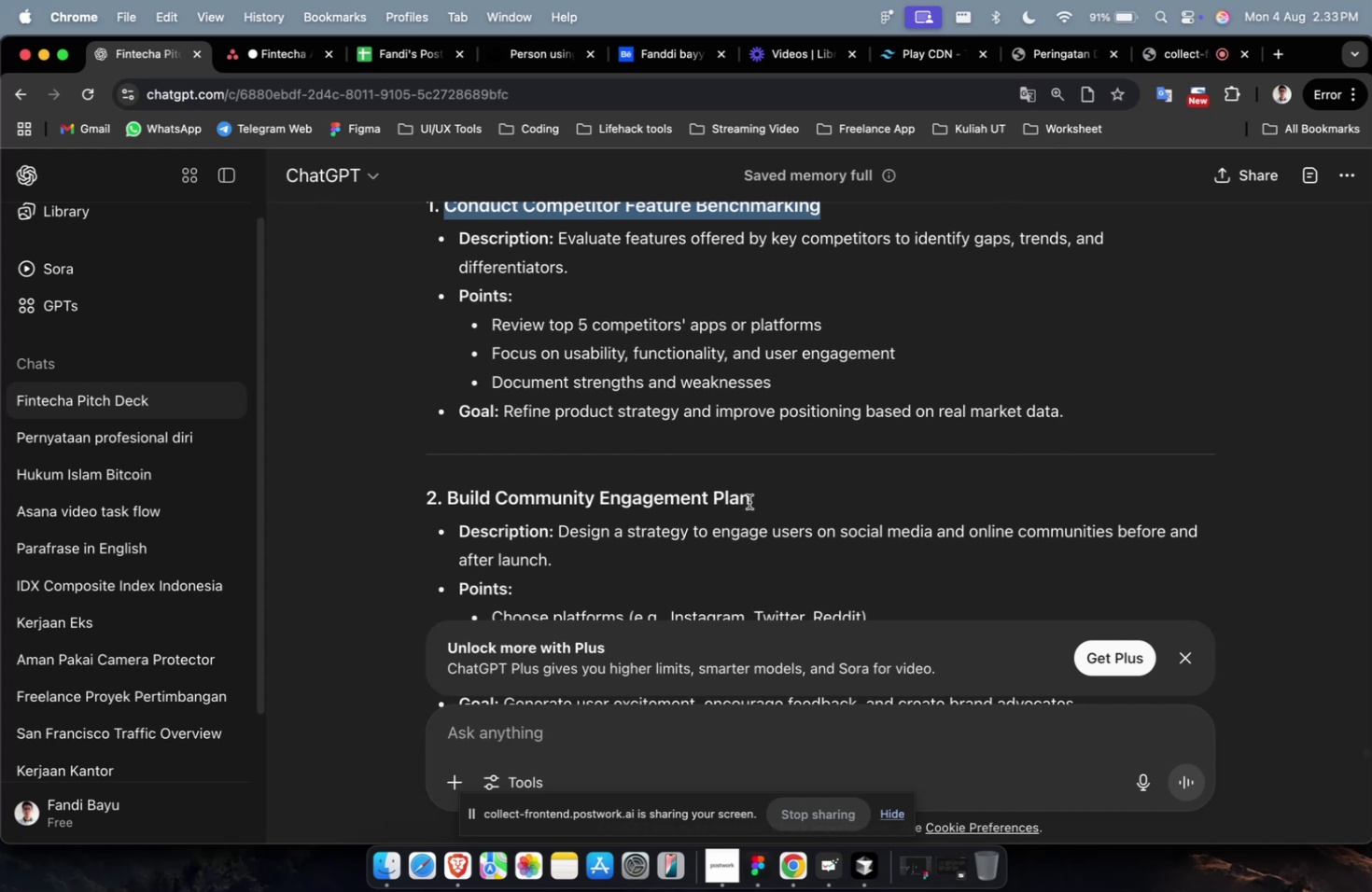 
left_click_drag(start_coordinate=[753, 504], to_coordinate=[448, 493])
 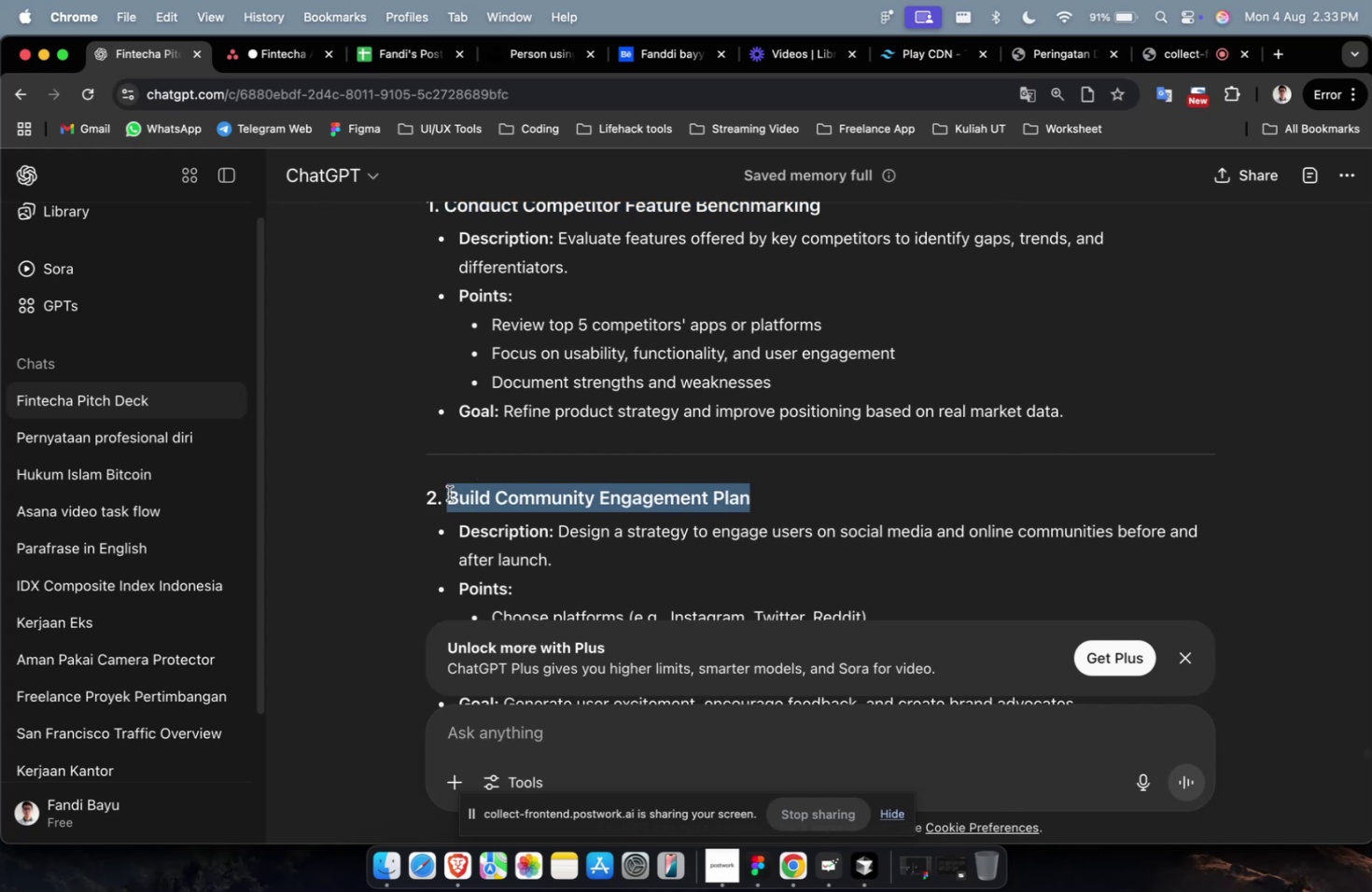 
key(Meta+C)
 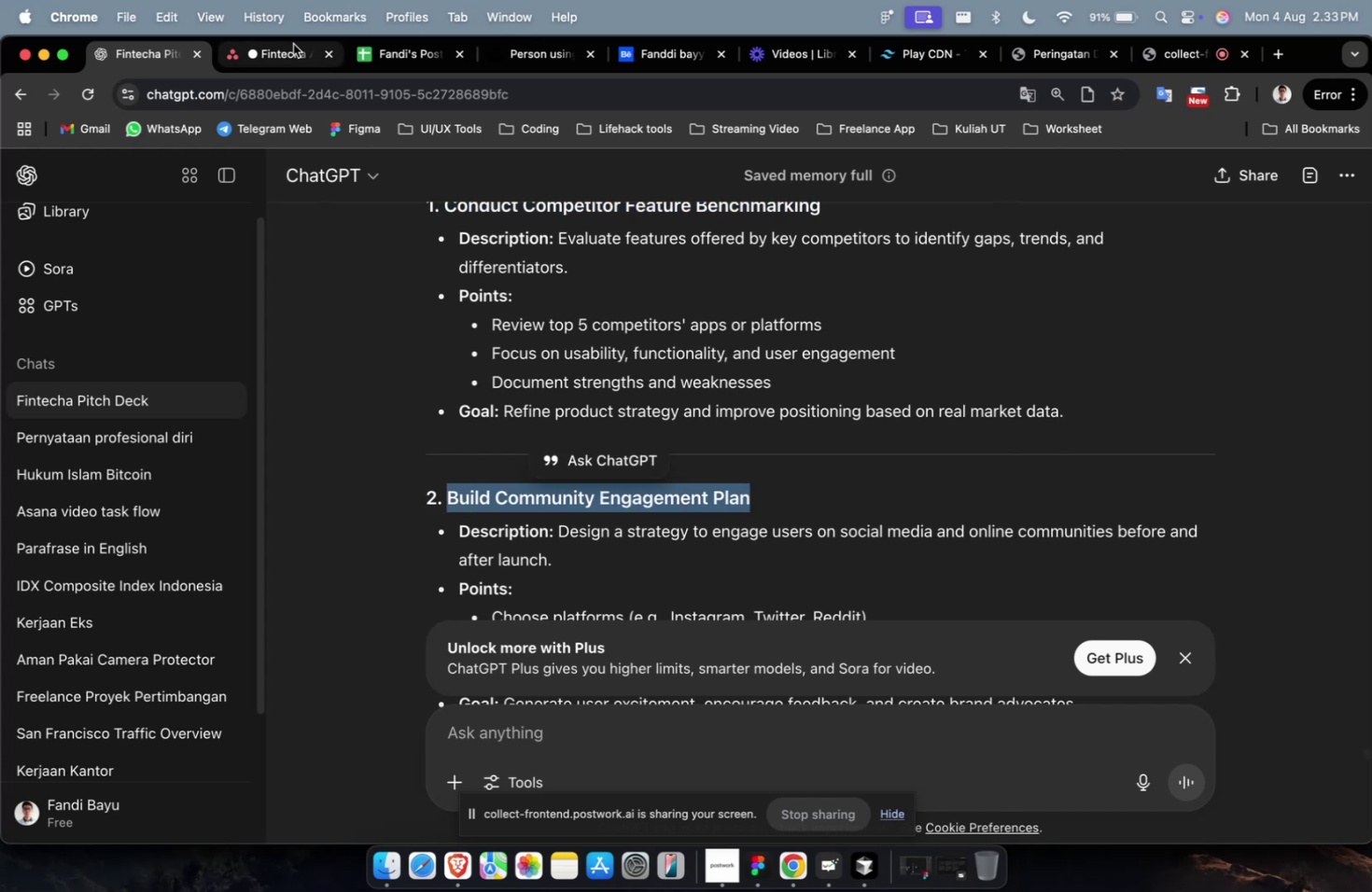 
left_click([293, 44])
 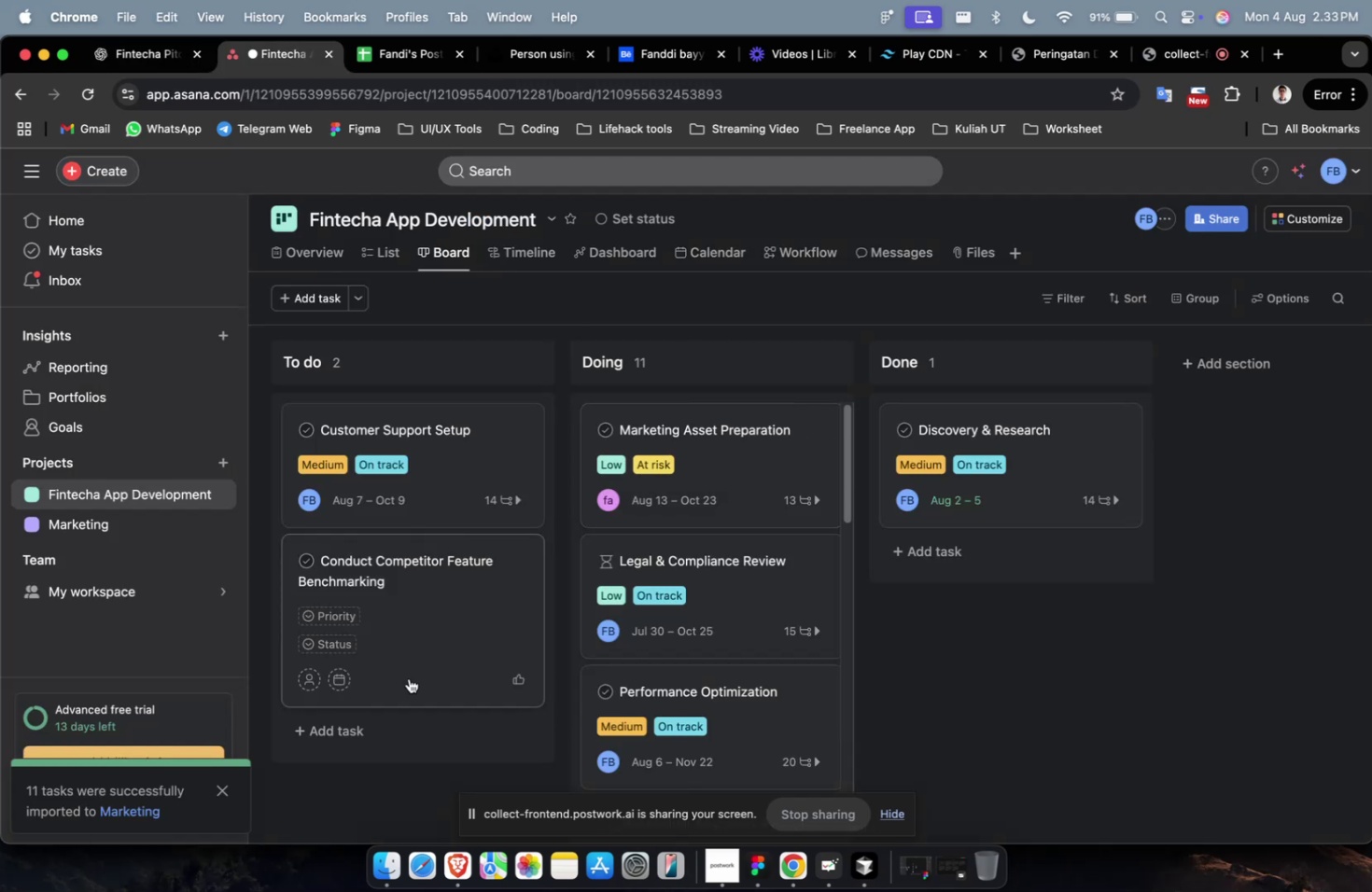 
left_click([360, 730])
 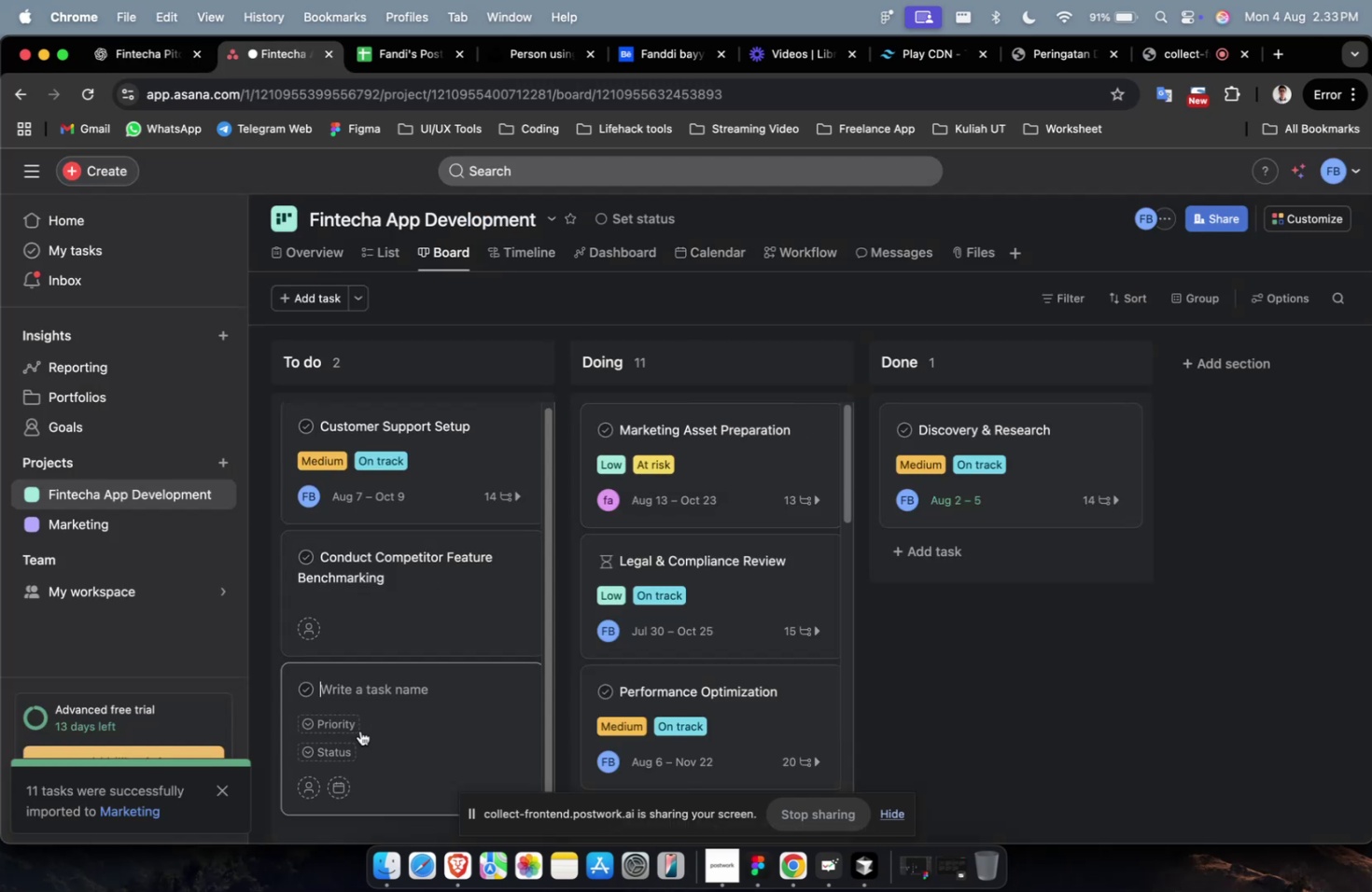 
key(Meta+V)
 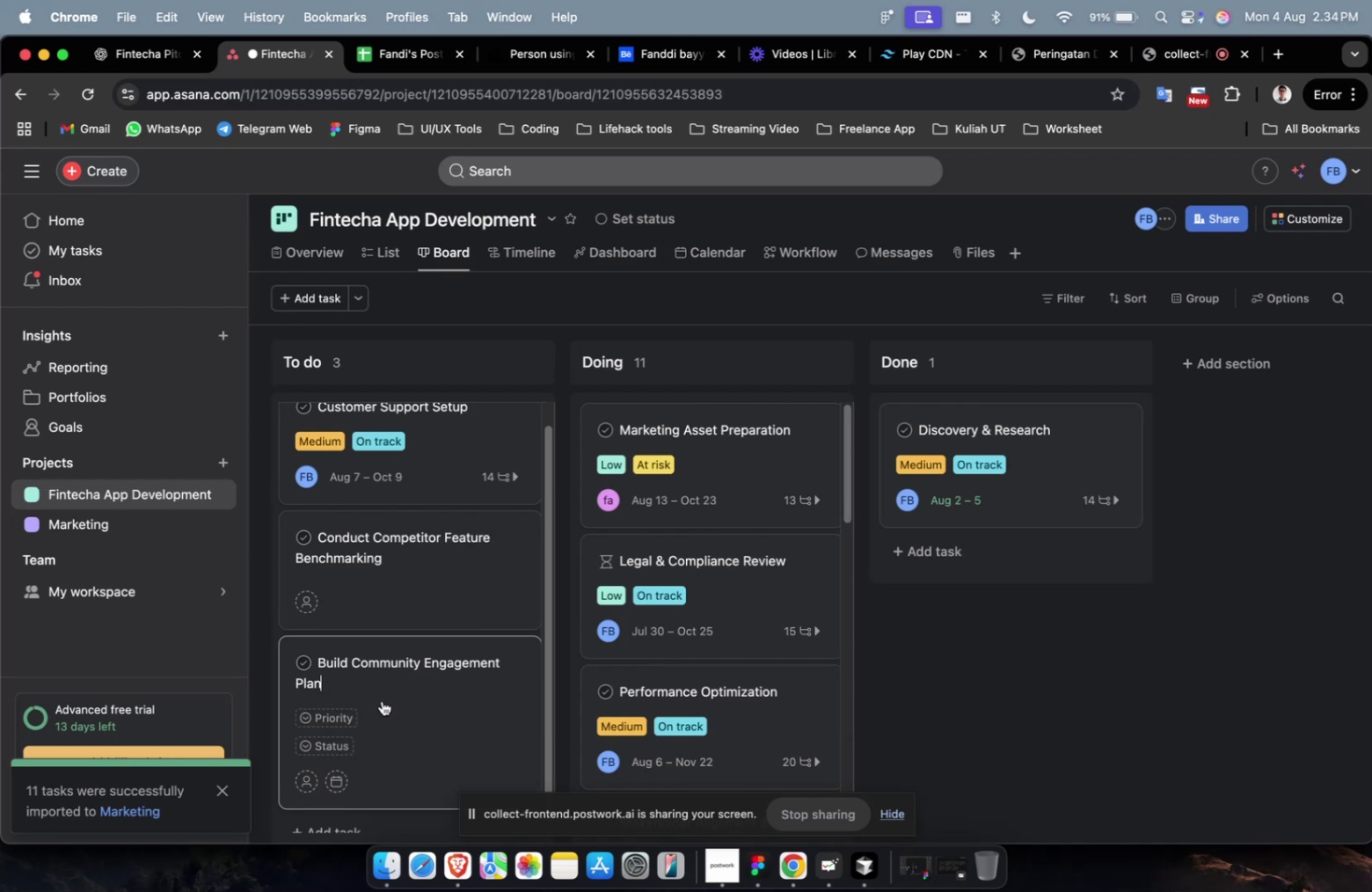 
wait(20.14)
 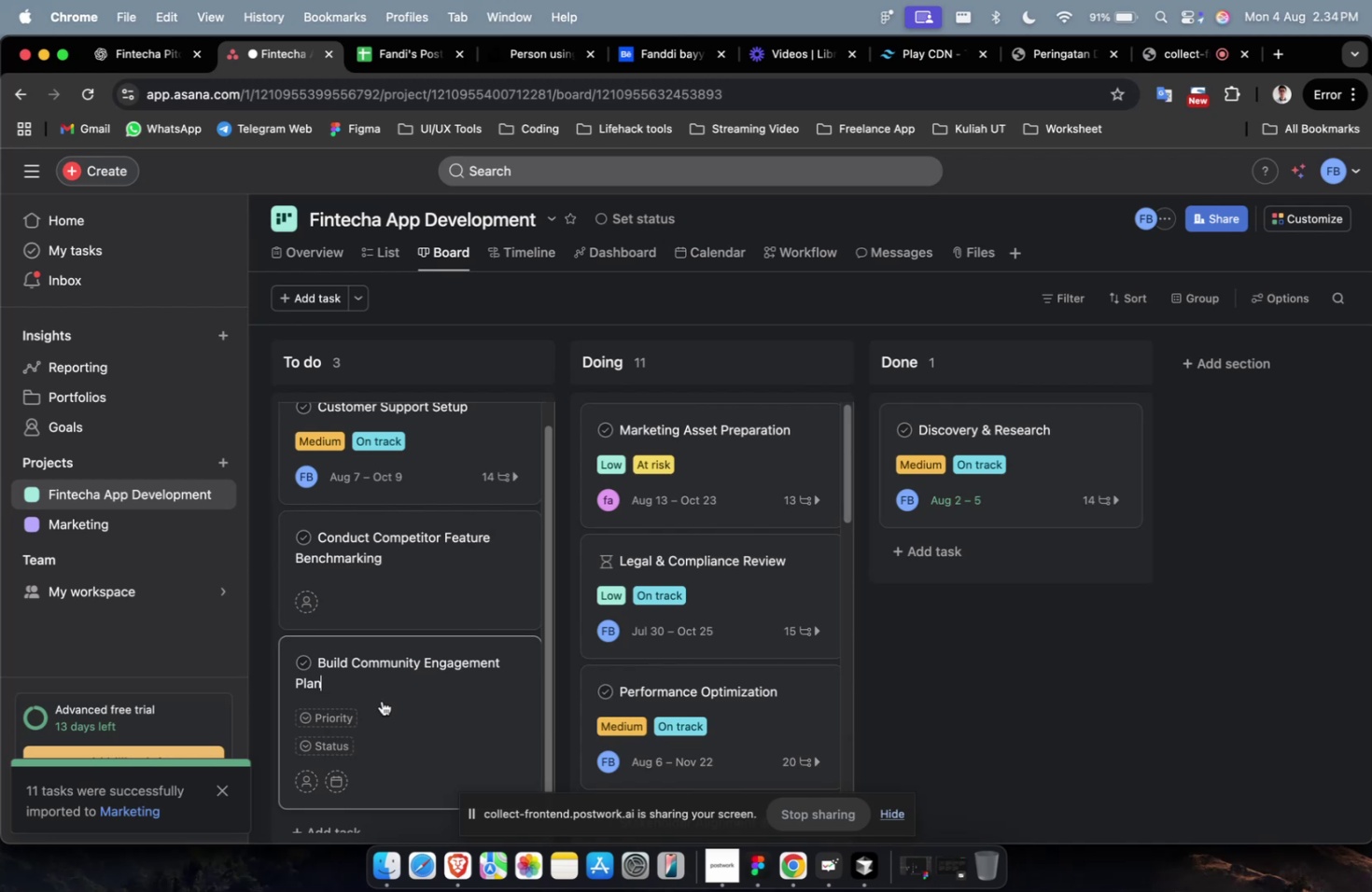 
scroll: coordinate [382, 700], scroll_direction: down, amount: 8.0
 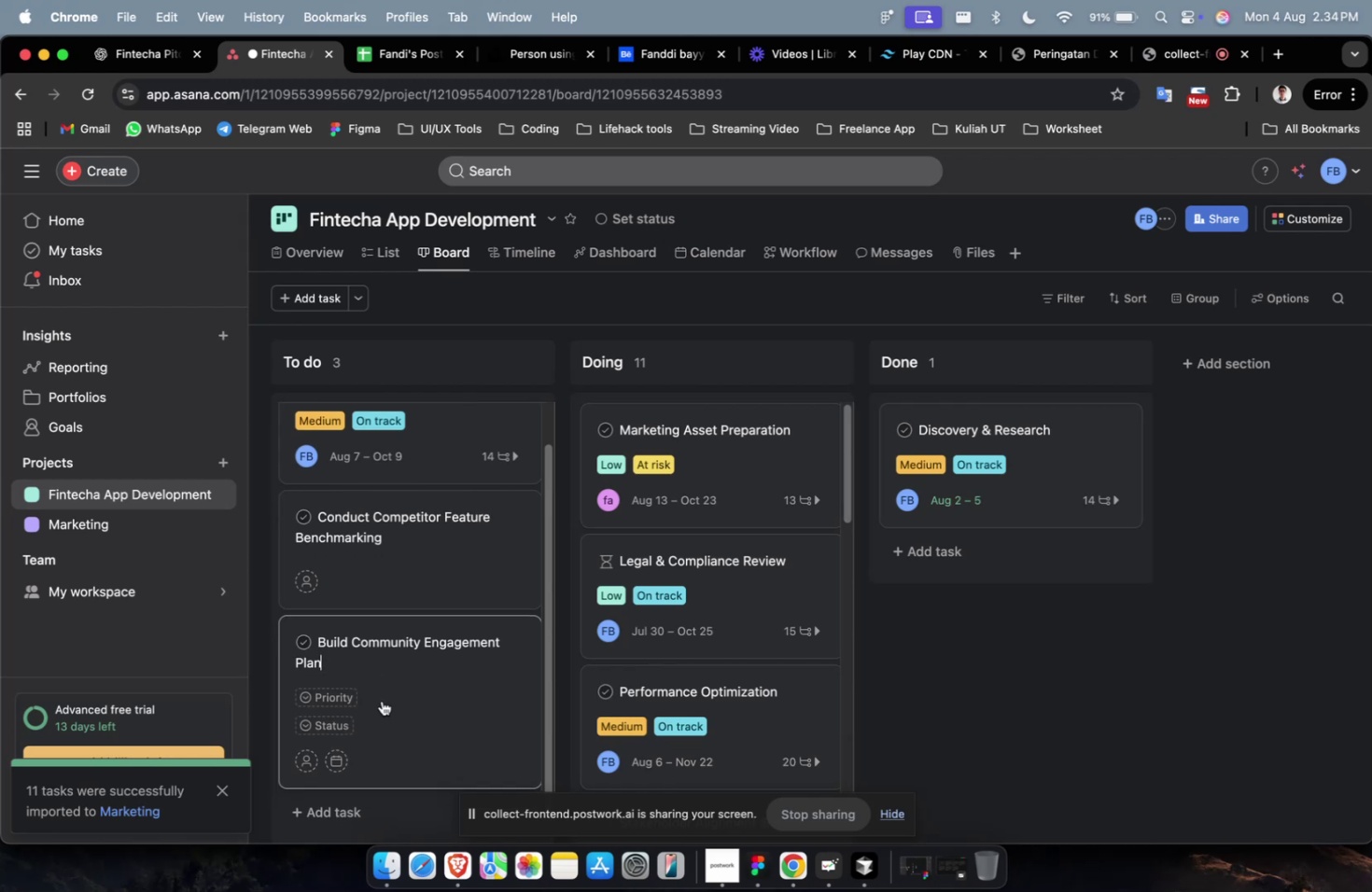 
wait(8.97)
 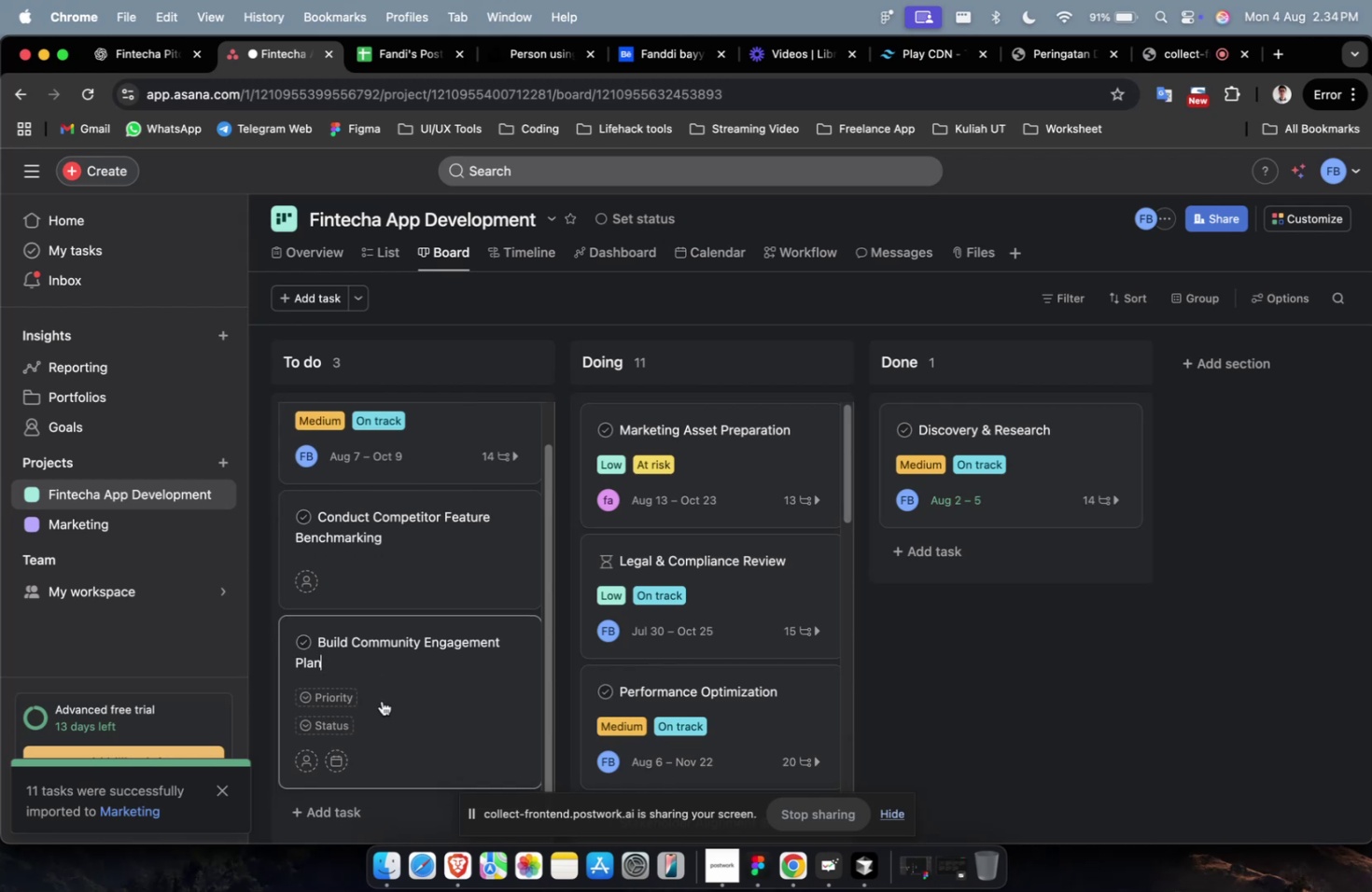 
scroll: coordinate [382, 700], scroll_direction: down, amount: 2.0
 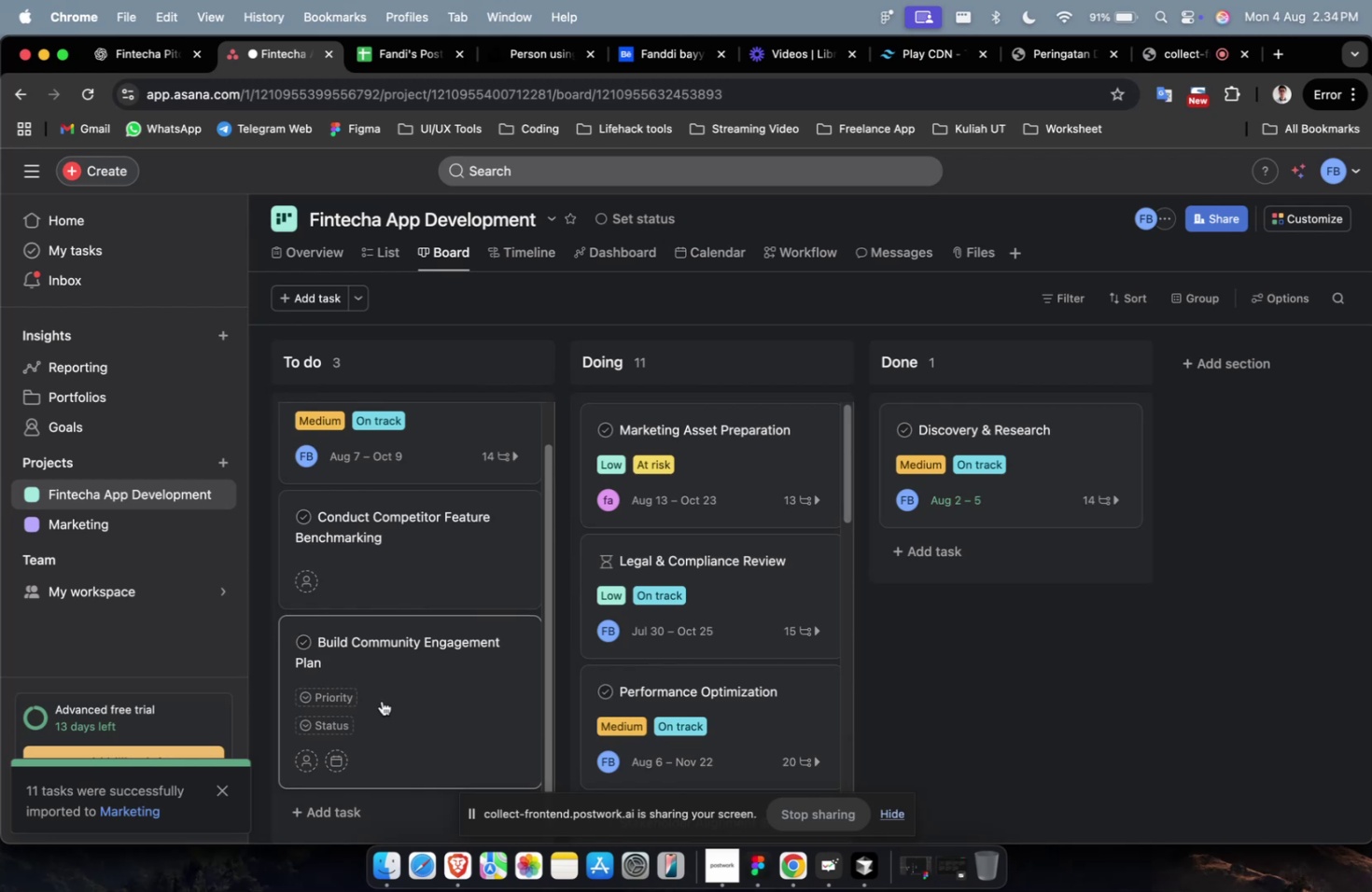 
wait(7.98)
 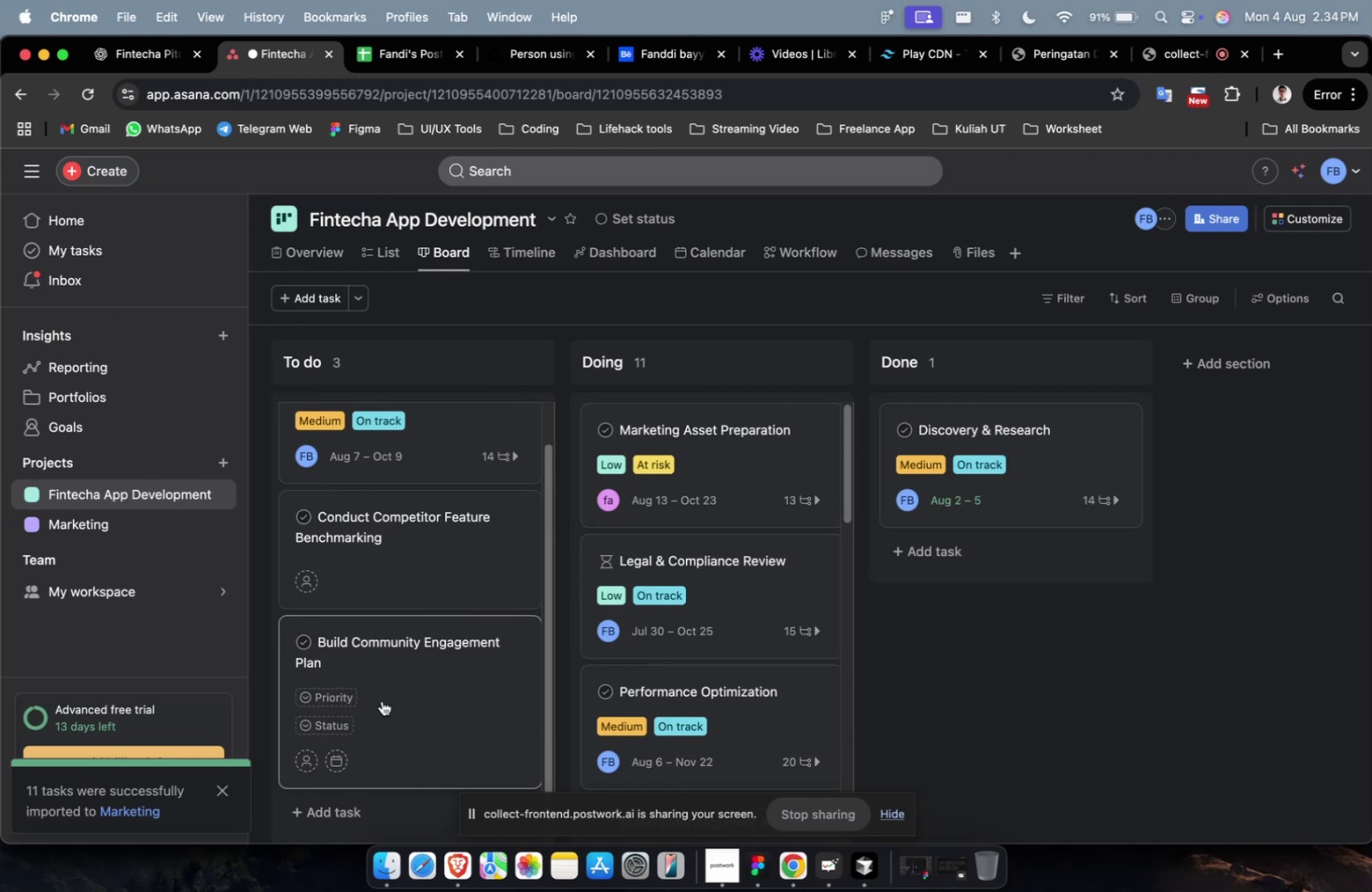 
scroll: coordinate [382, 700], scroll_direction: down, amount: 2.0
 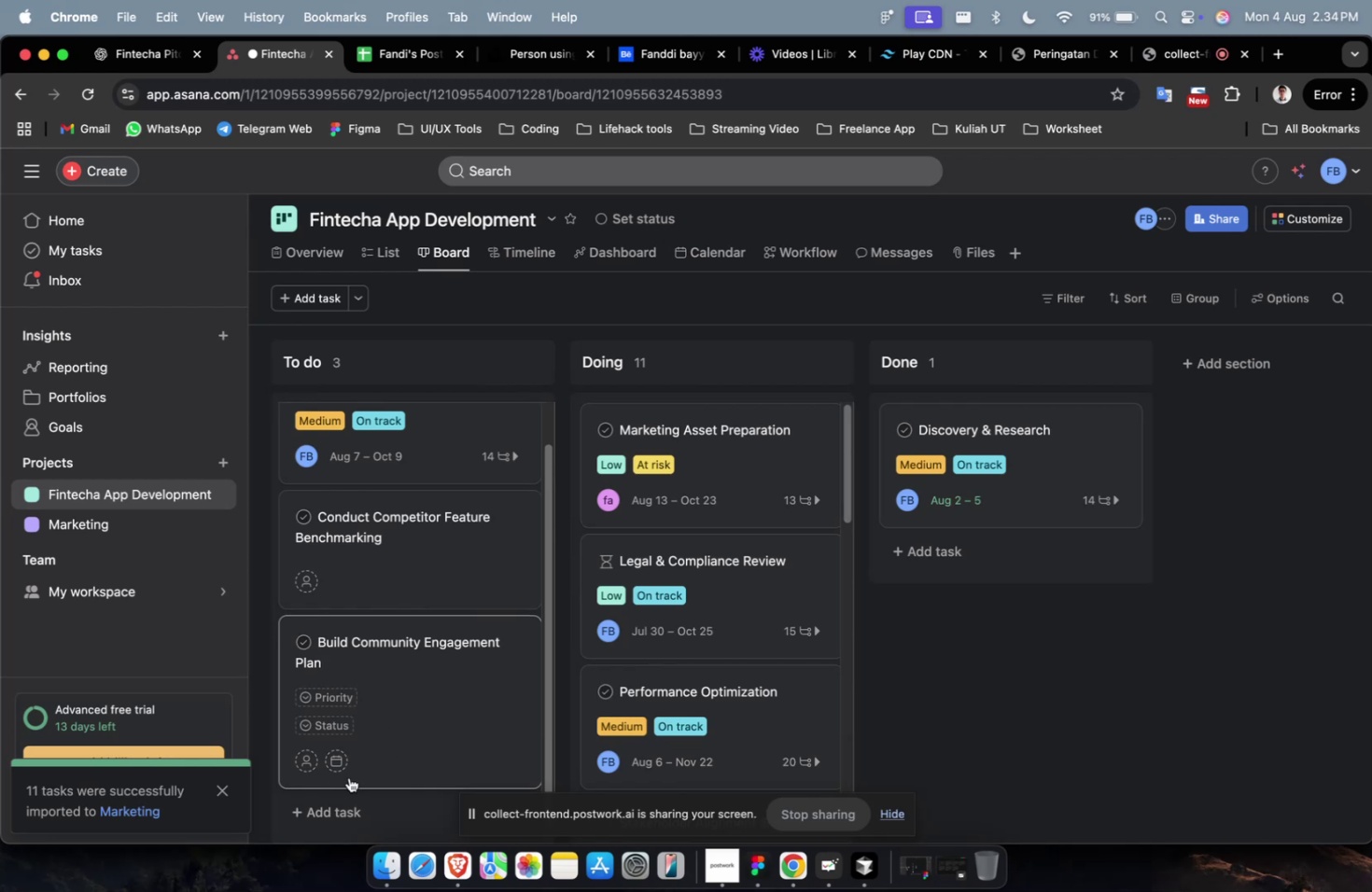 
left_click([339, 804])
 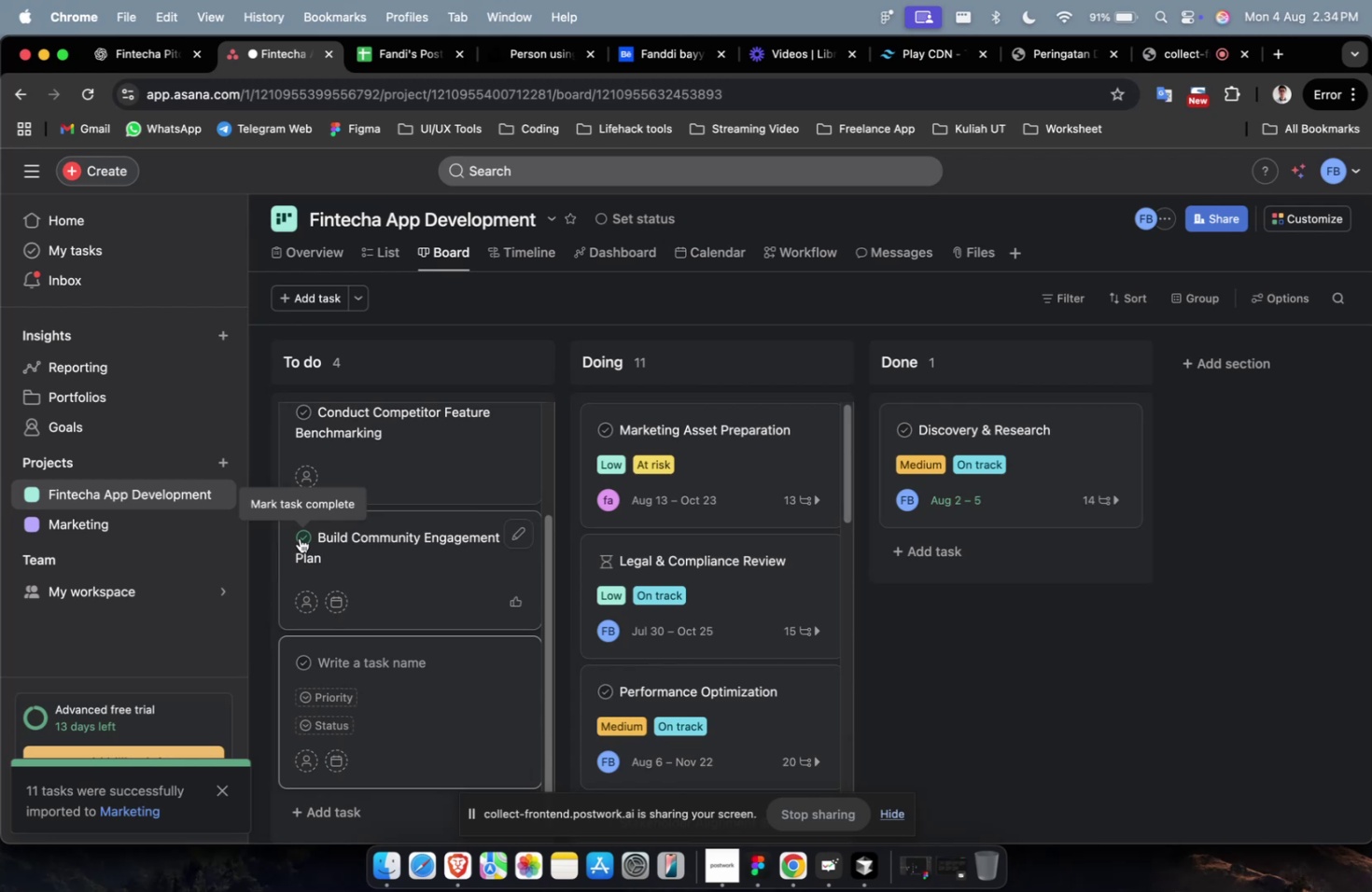 
wait(22.95)
 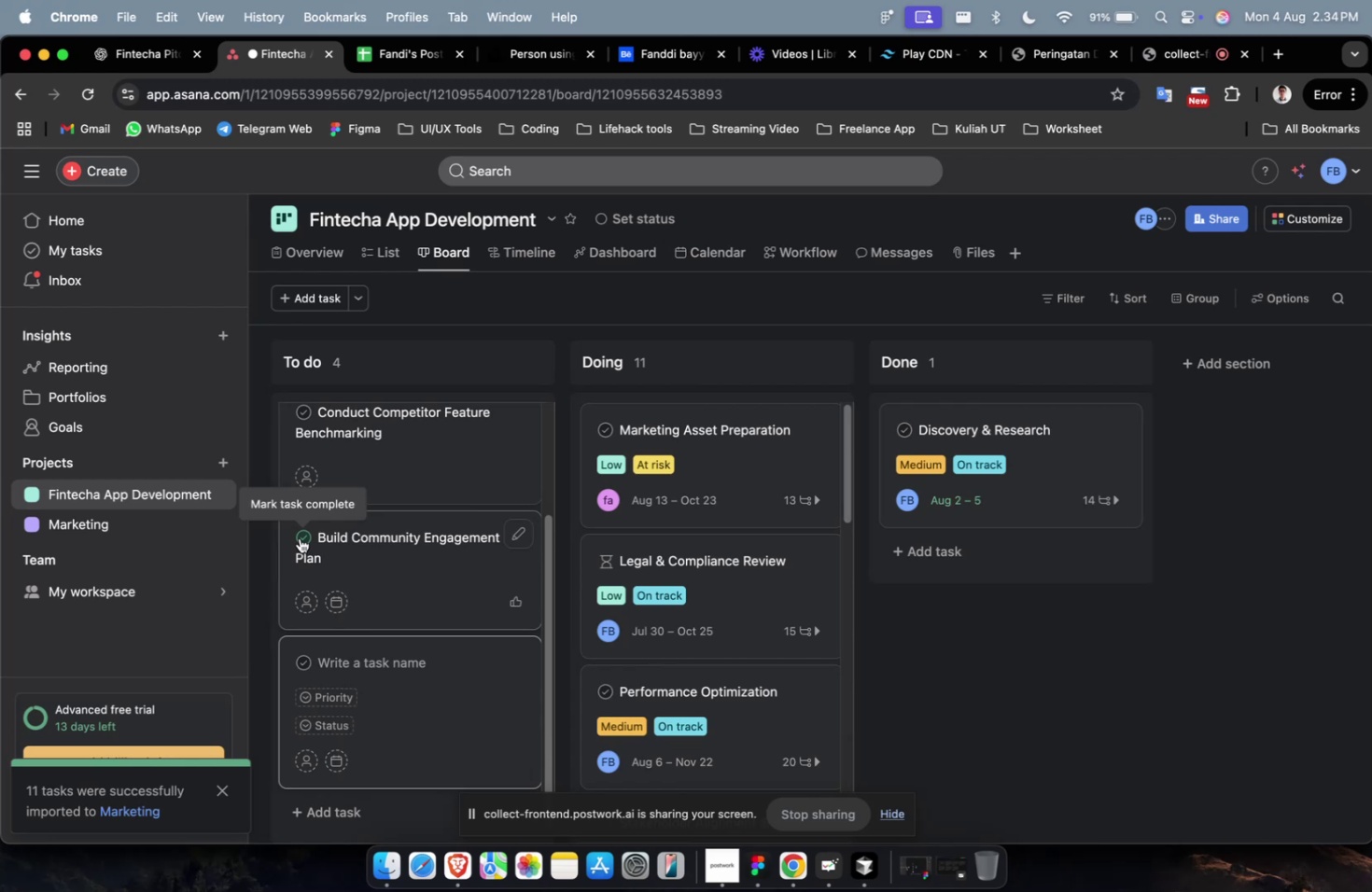 
scroll: coordinate [299, 540], scroll_direction: down, amount: 2.0
 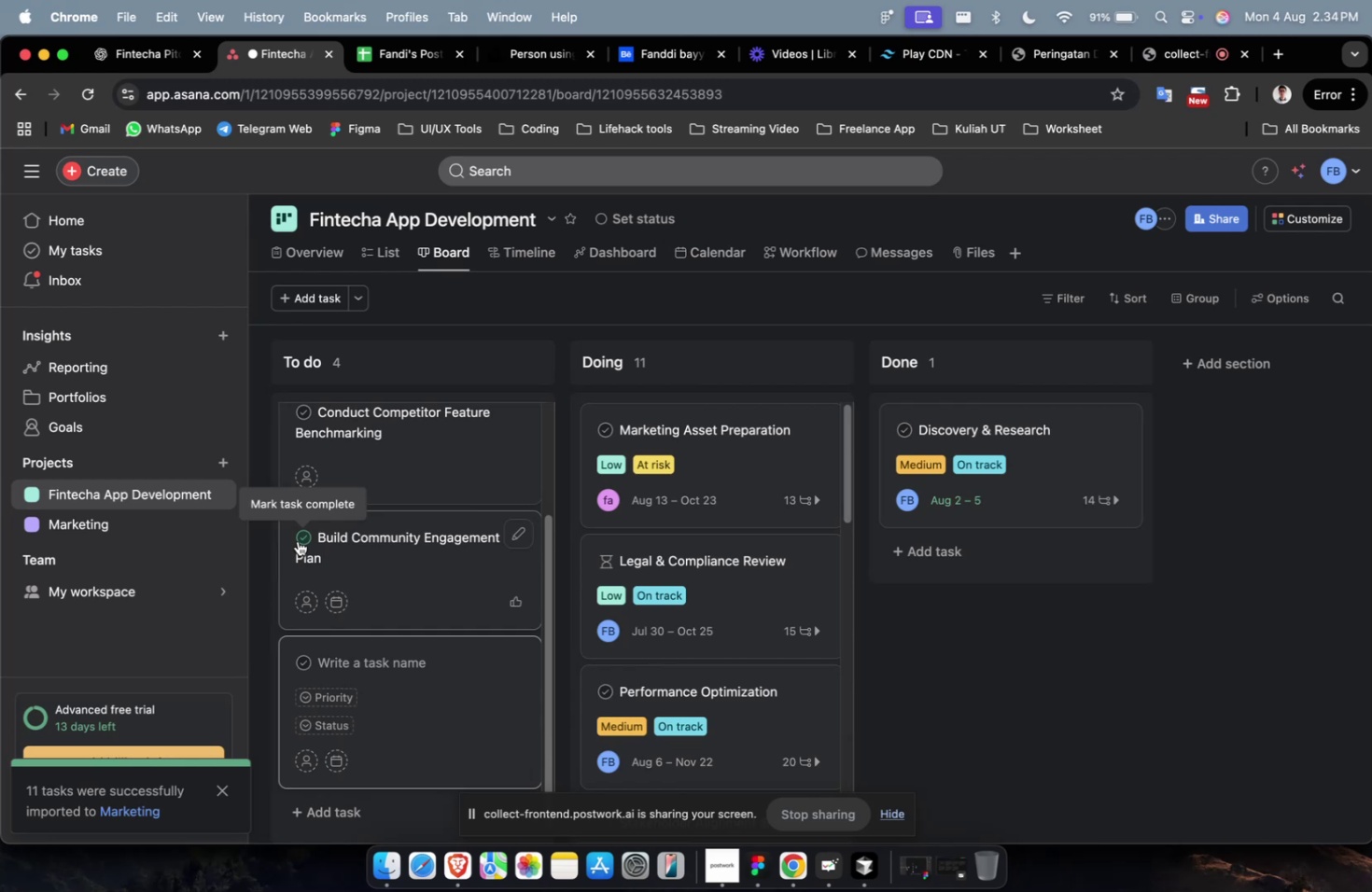 
wait(6.33)
 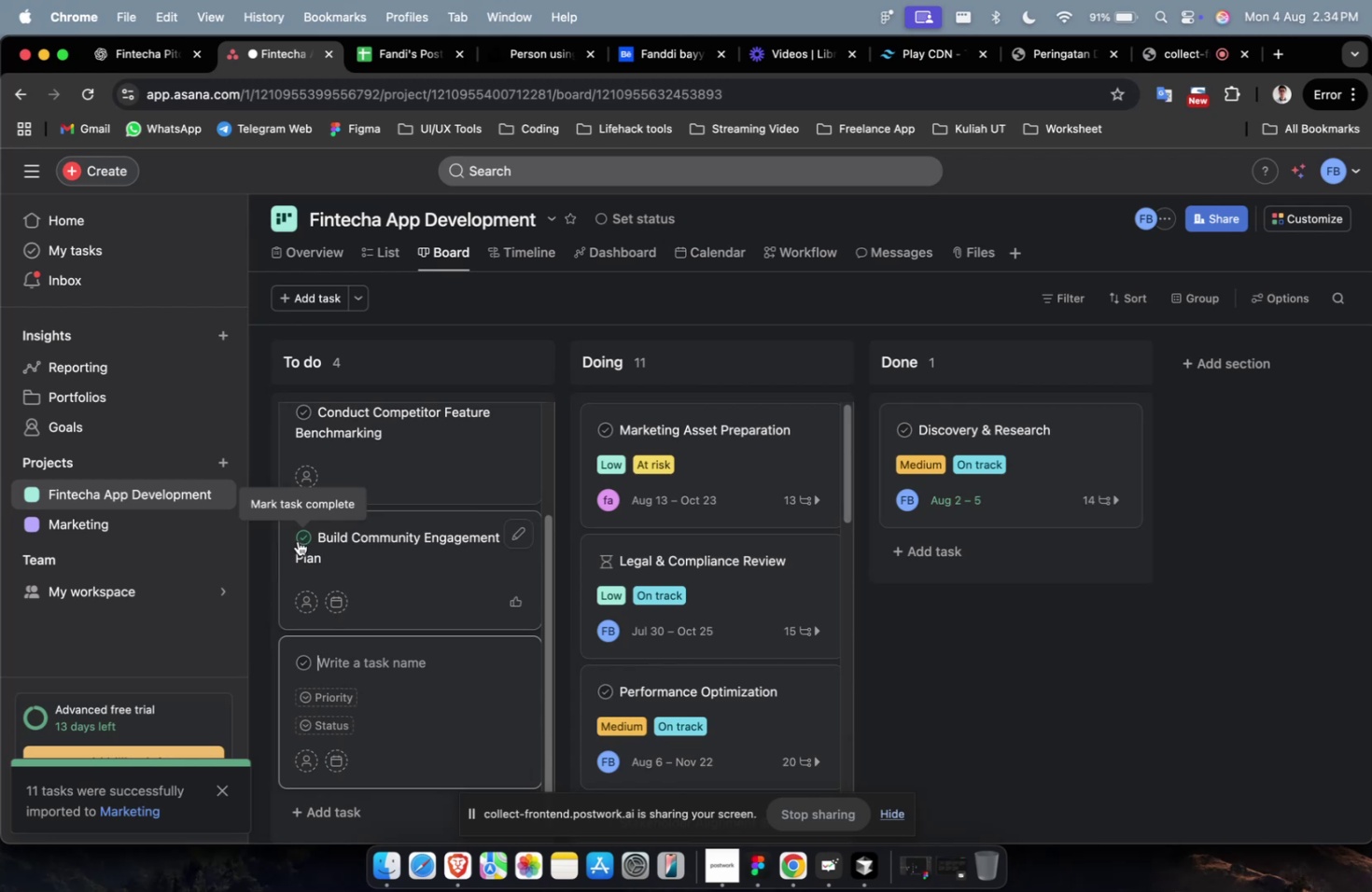 
scroll: coordinate [298, 540], scroll_direction: down, amount: 4.0
 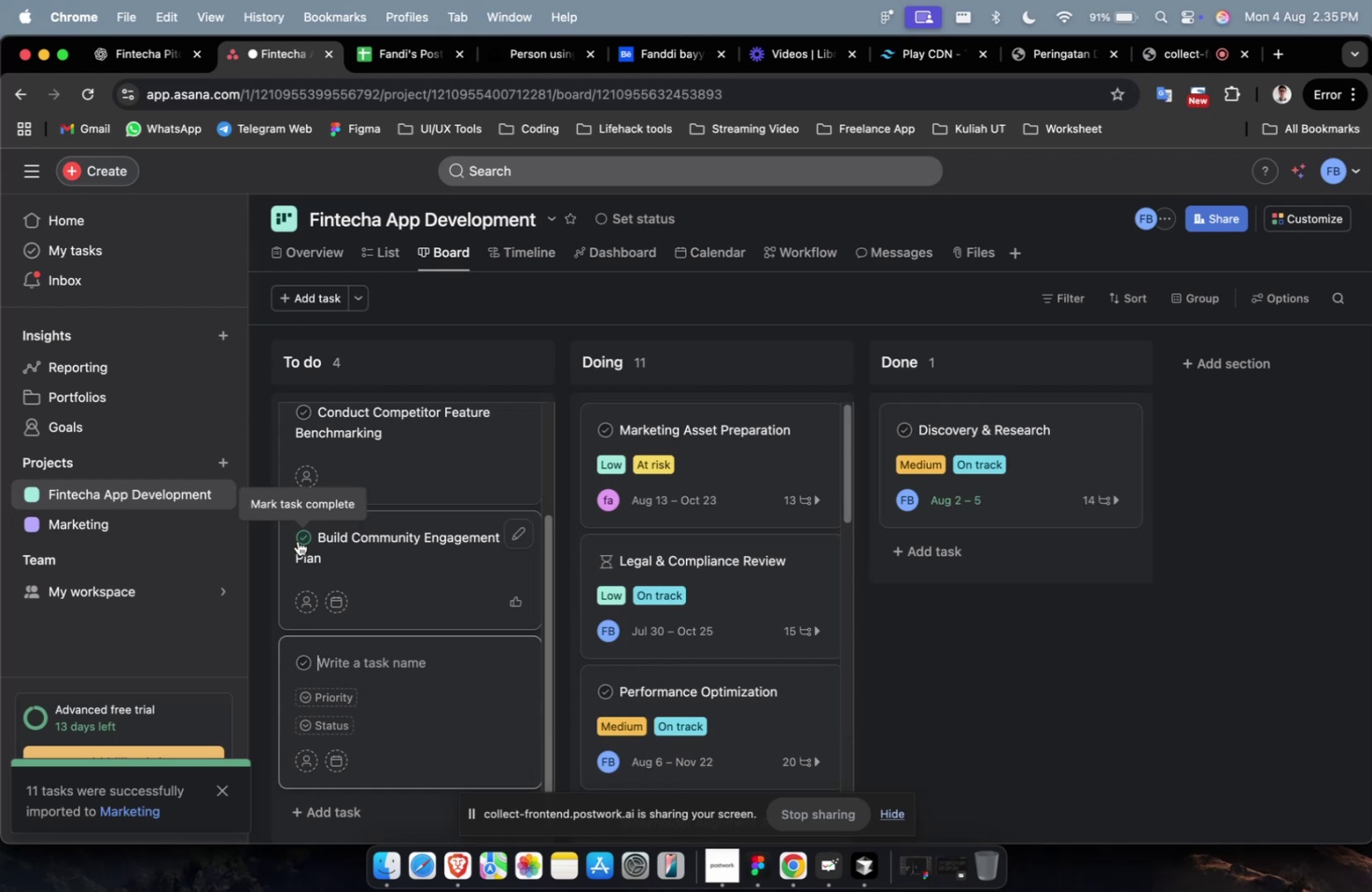 
scroll: coordinate [298, 540], scroll_direction: up, amount: 2.0
 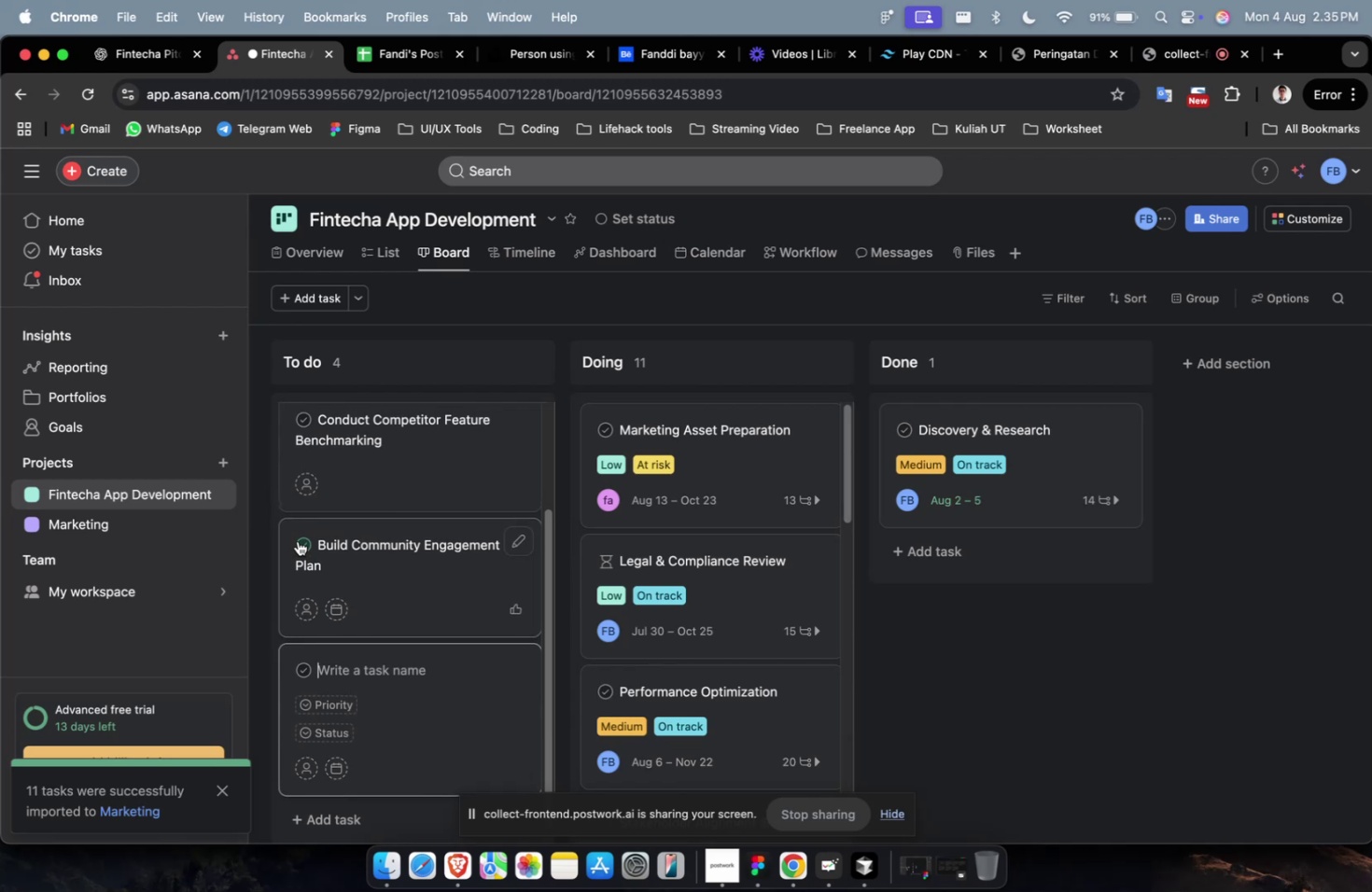 
scroll: coordinate [241, 530], scroll_direction: down, amount: 4.0
 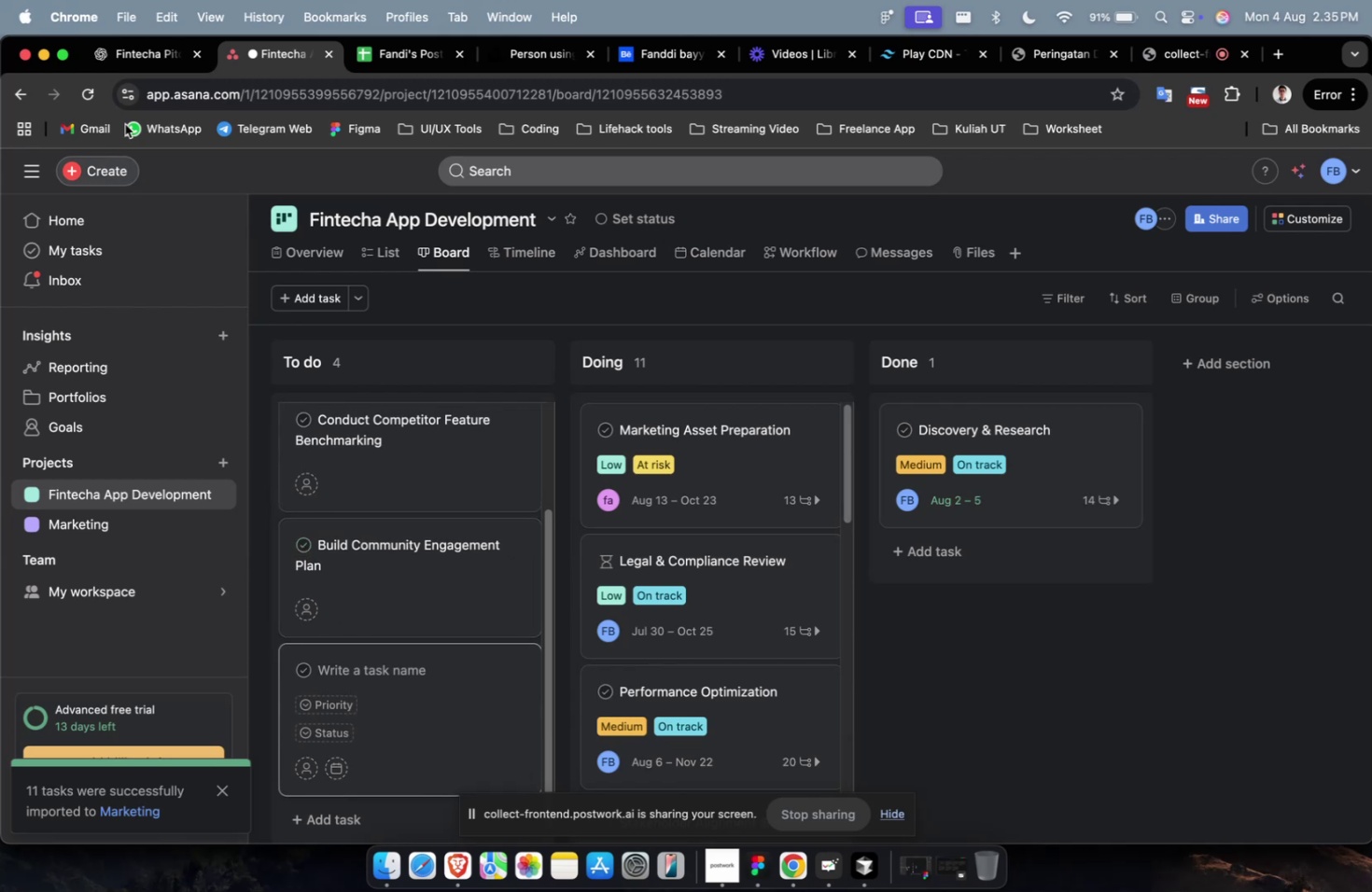 
left_click([124, 51])
 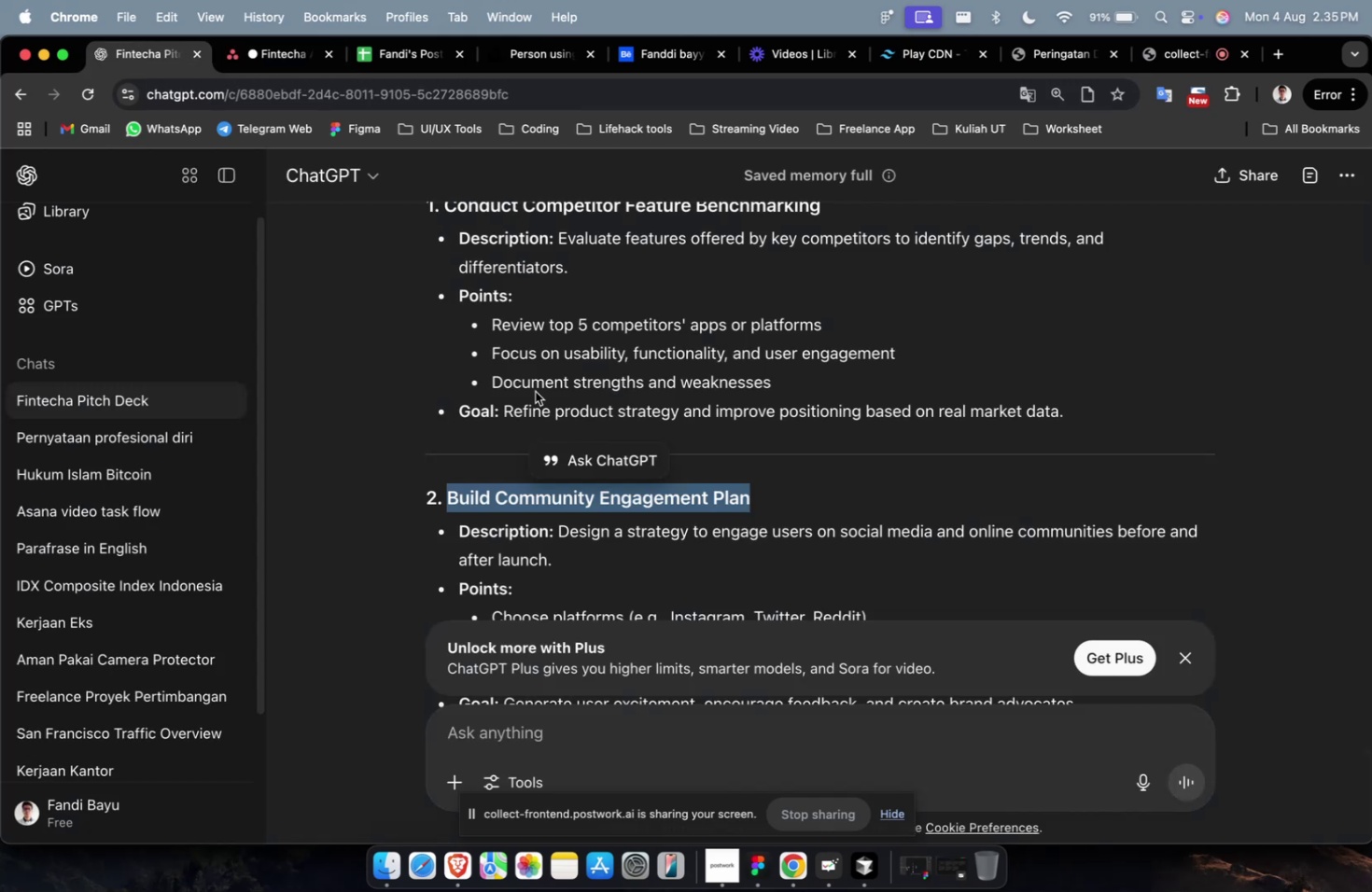 
scroll: coordinate [548, 397], scroll_direction: down, amount: 9.0
 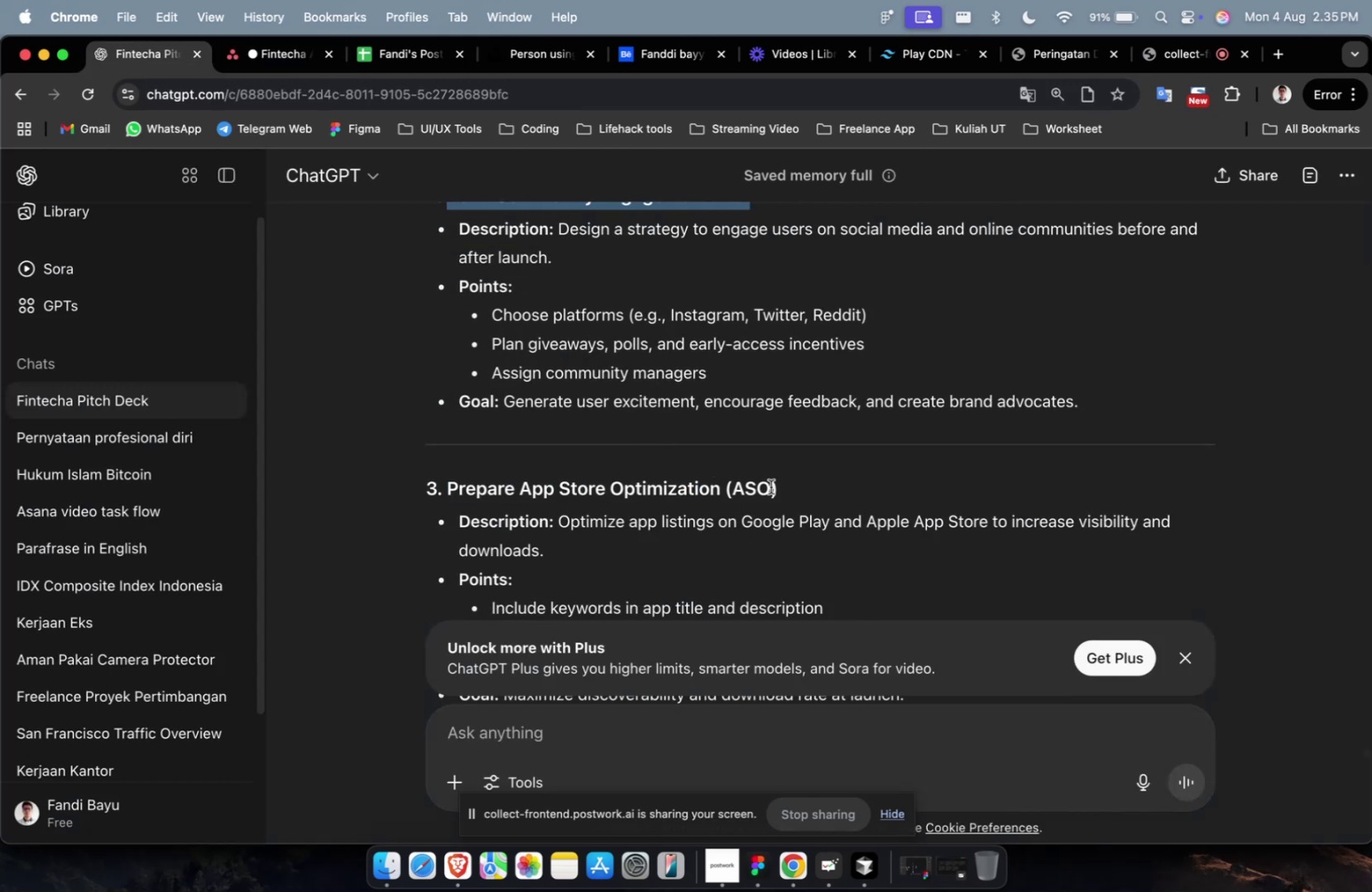 
left_click_drag(start_coordinate=[788, 483], to_coordinate=[454, 496])
 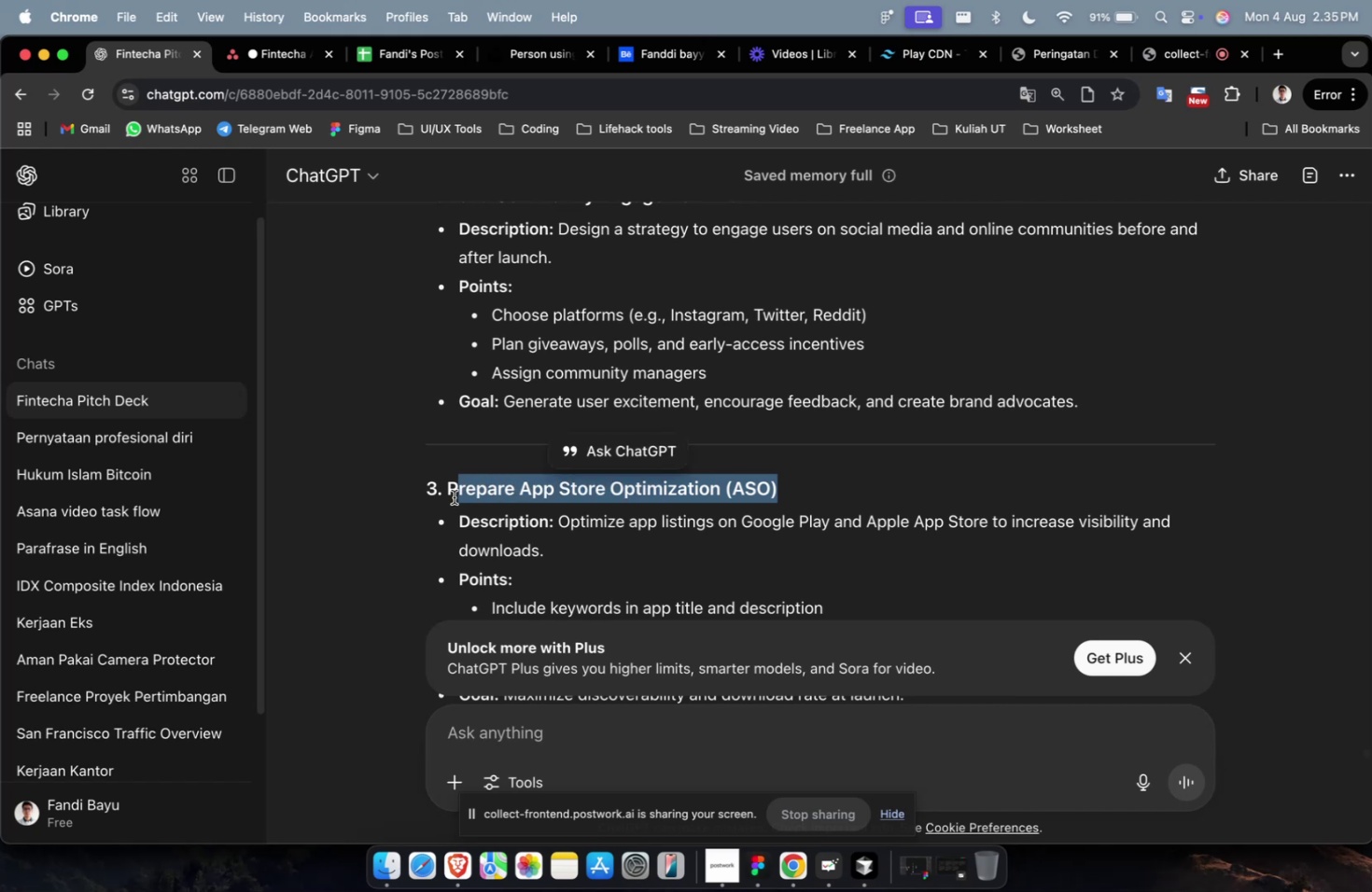 
key(Meta+CommandLeft)
 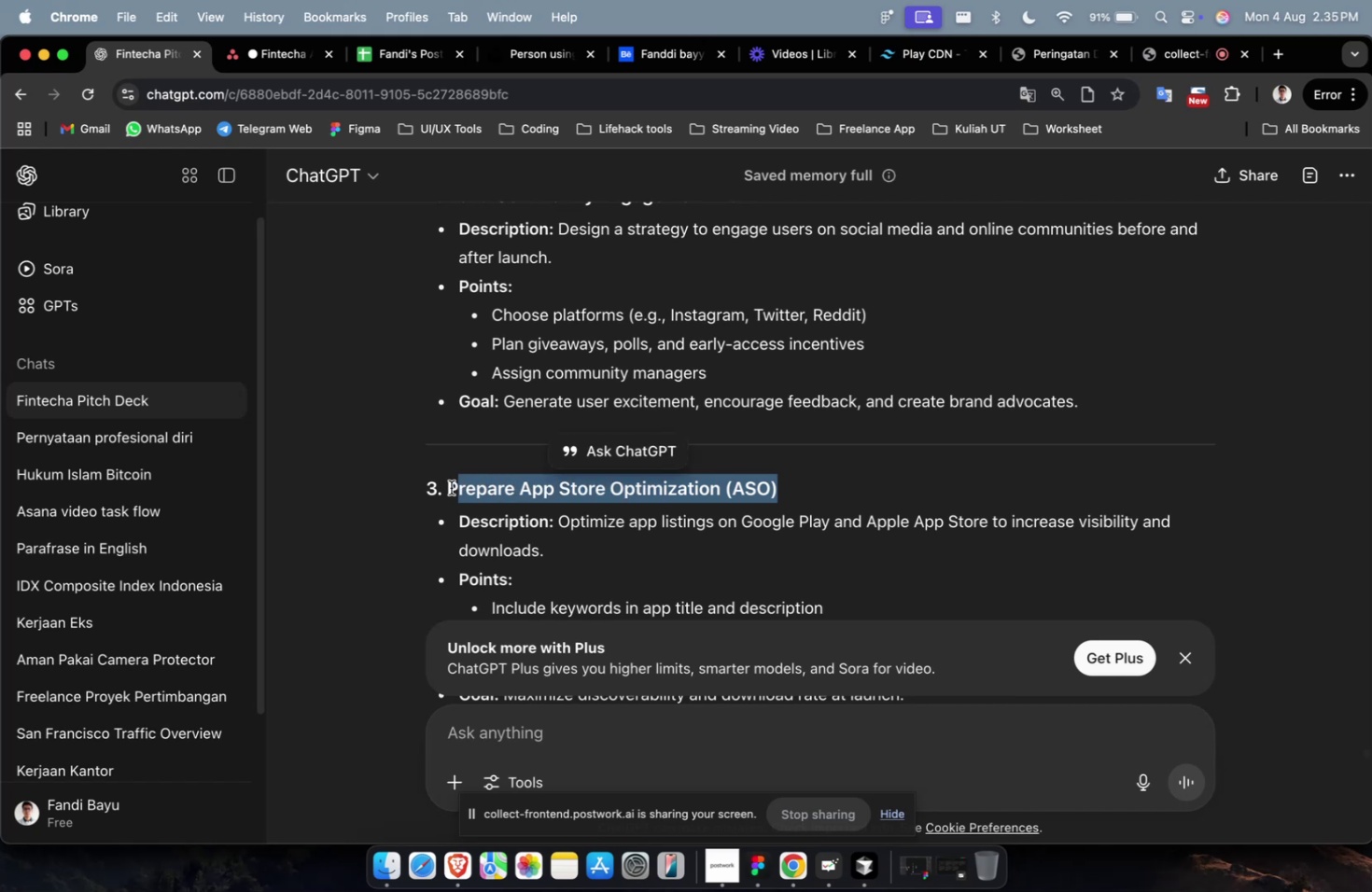 
left_click([451, 487])
 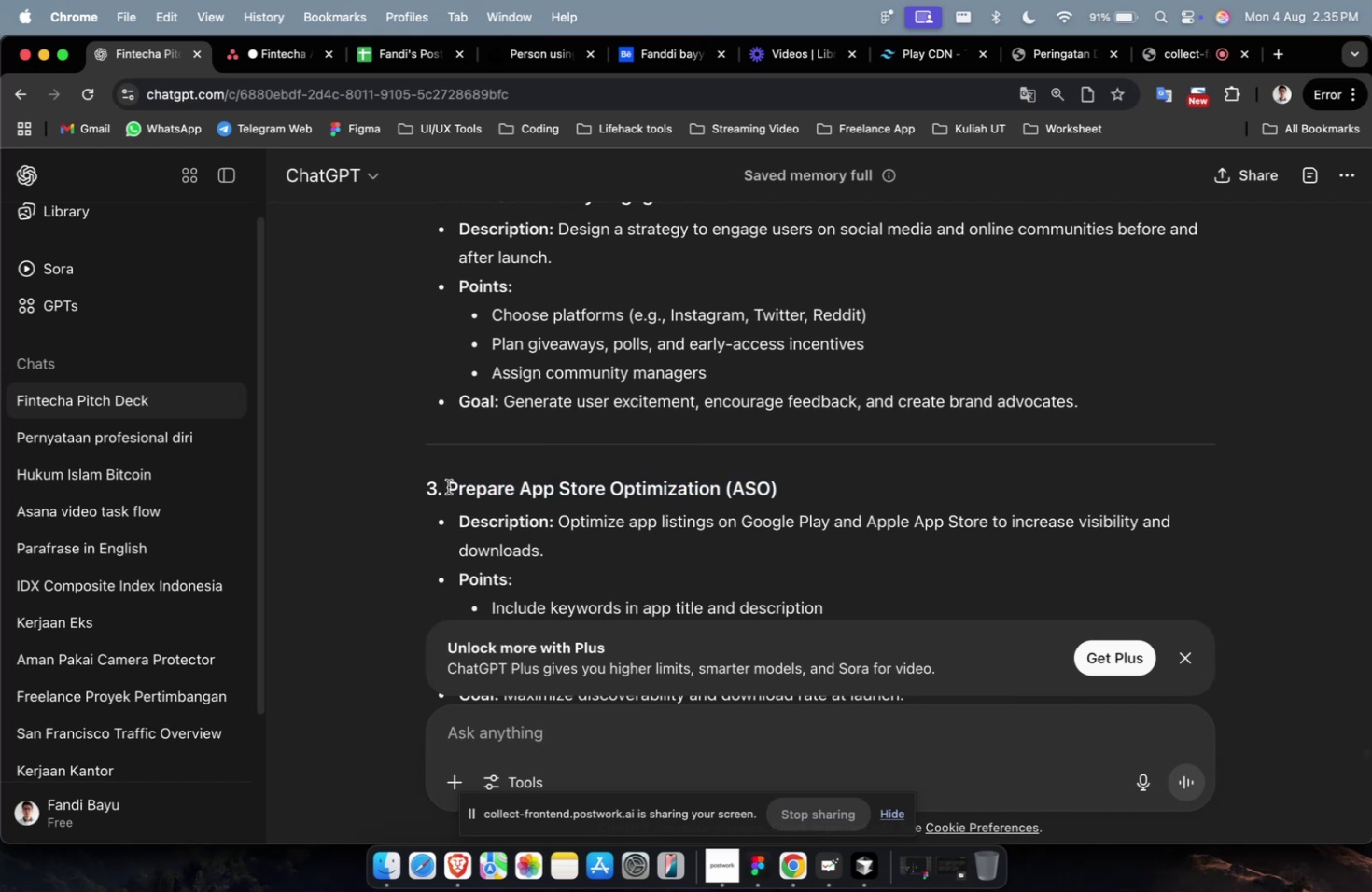 
left_click_drag(start_coordinate=[446, 486], to_coordinate=[833, 486])
 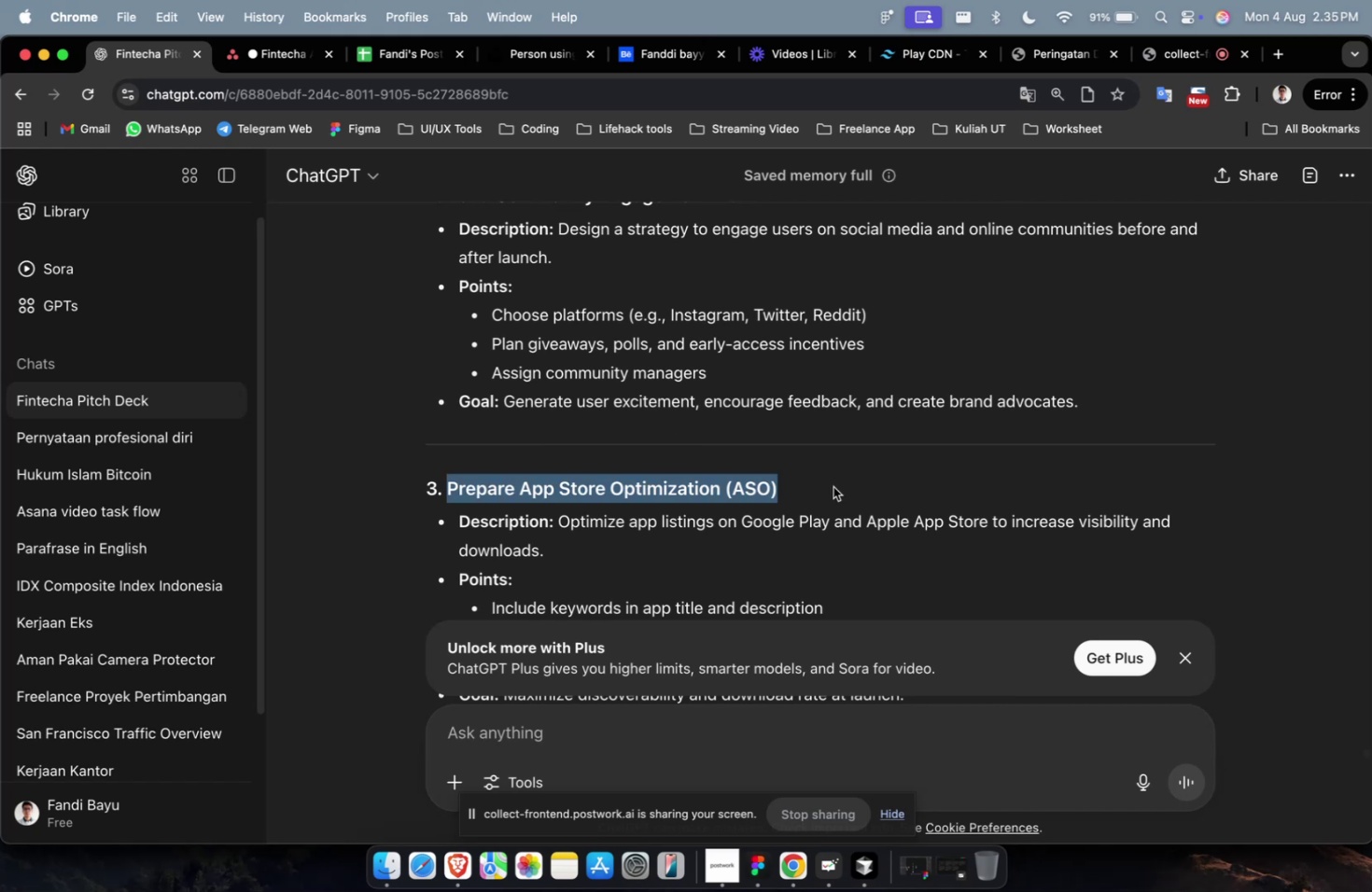 
key(Meta+C)
 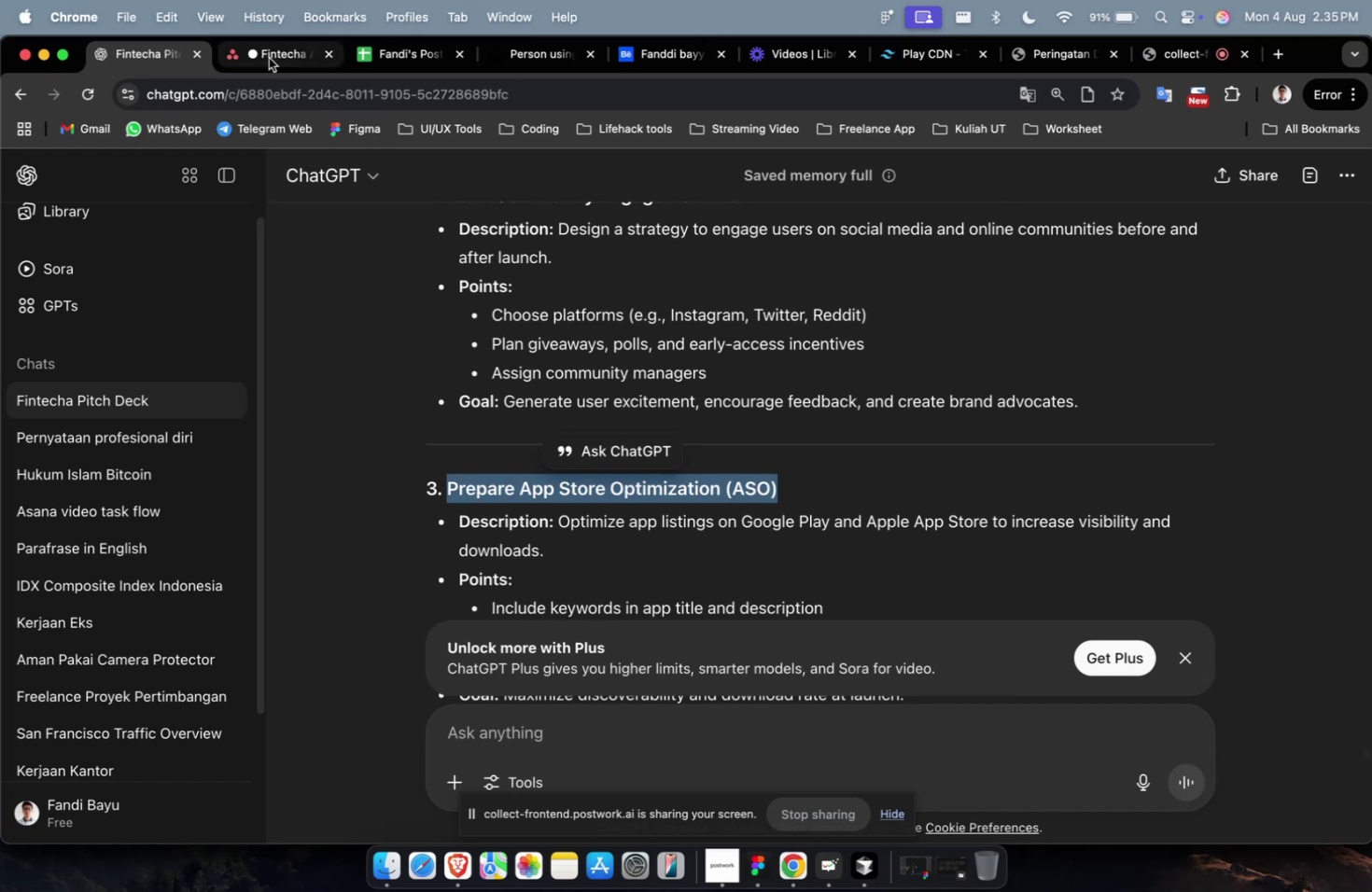 
left_click([269, 58])
 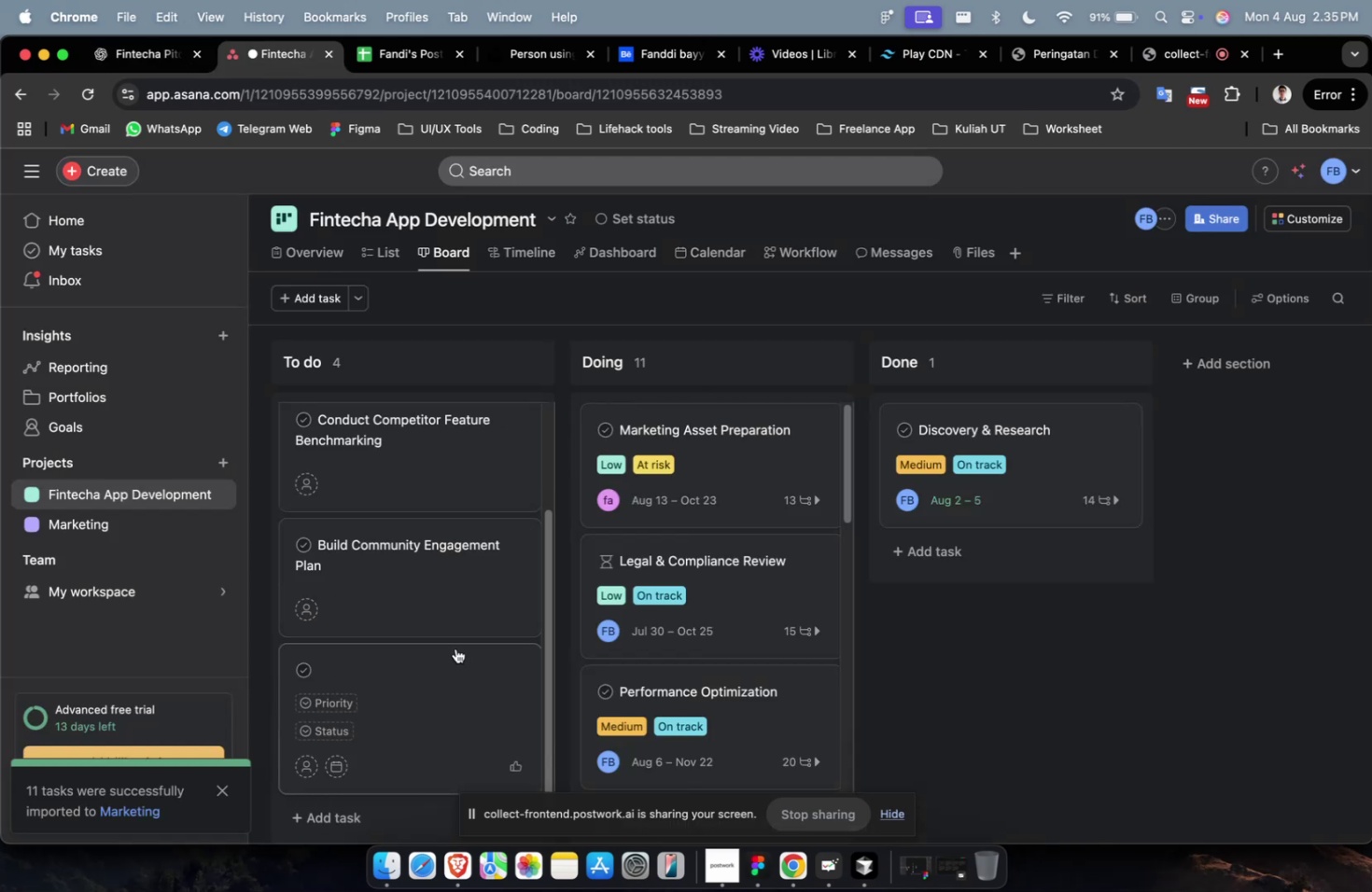 
left_click([445, 657])
 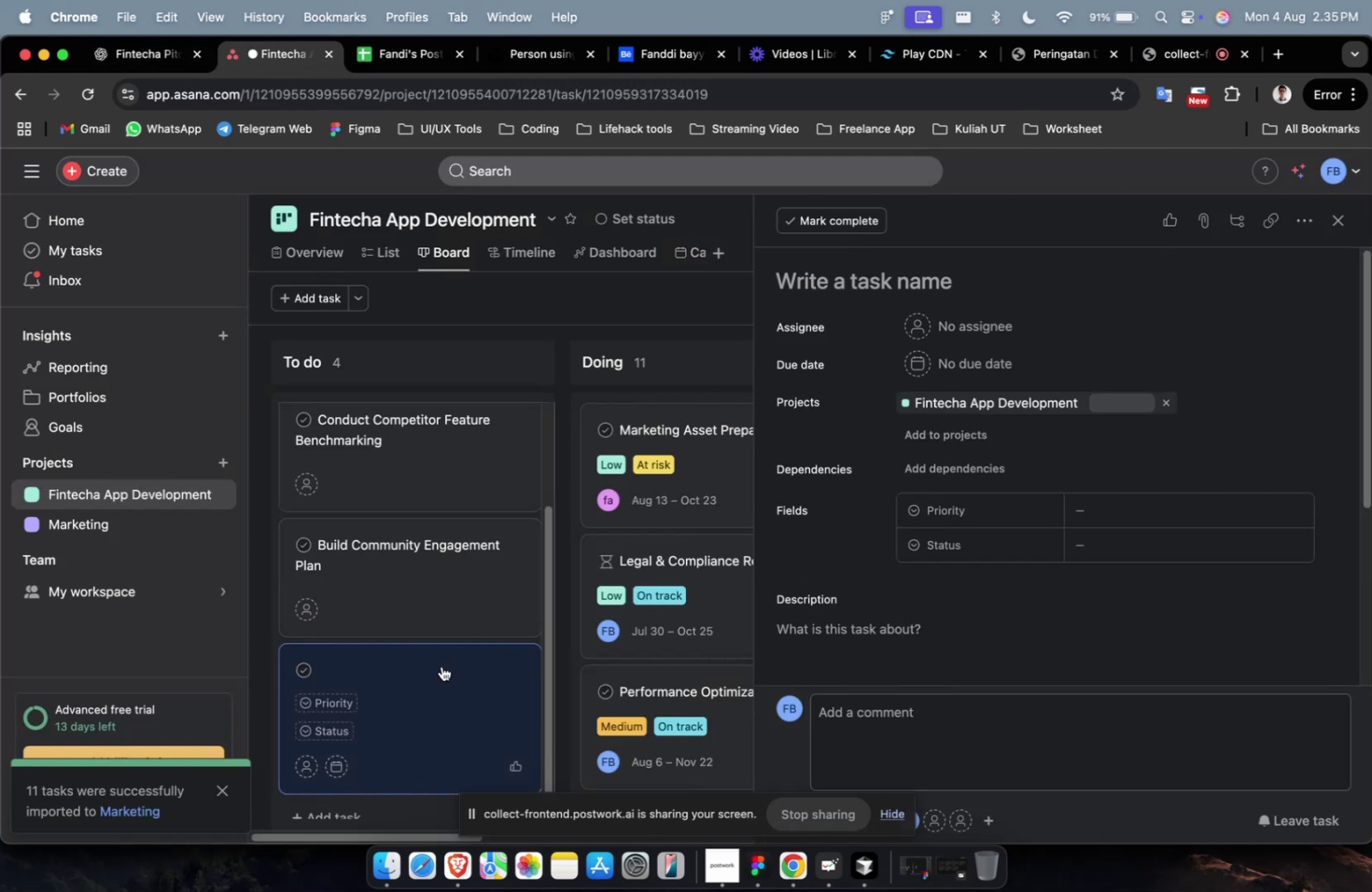 
left_click([441, 667])
 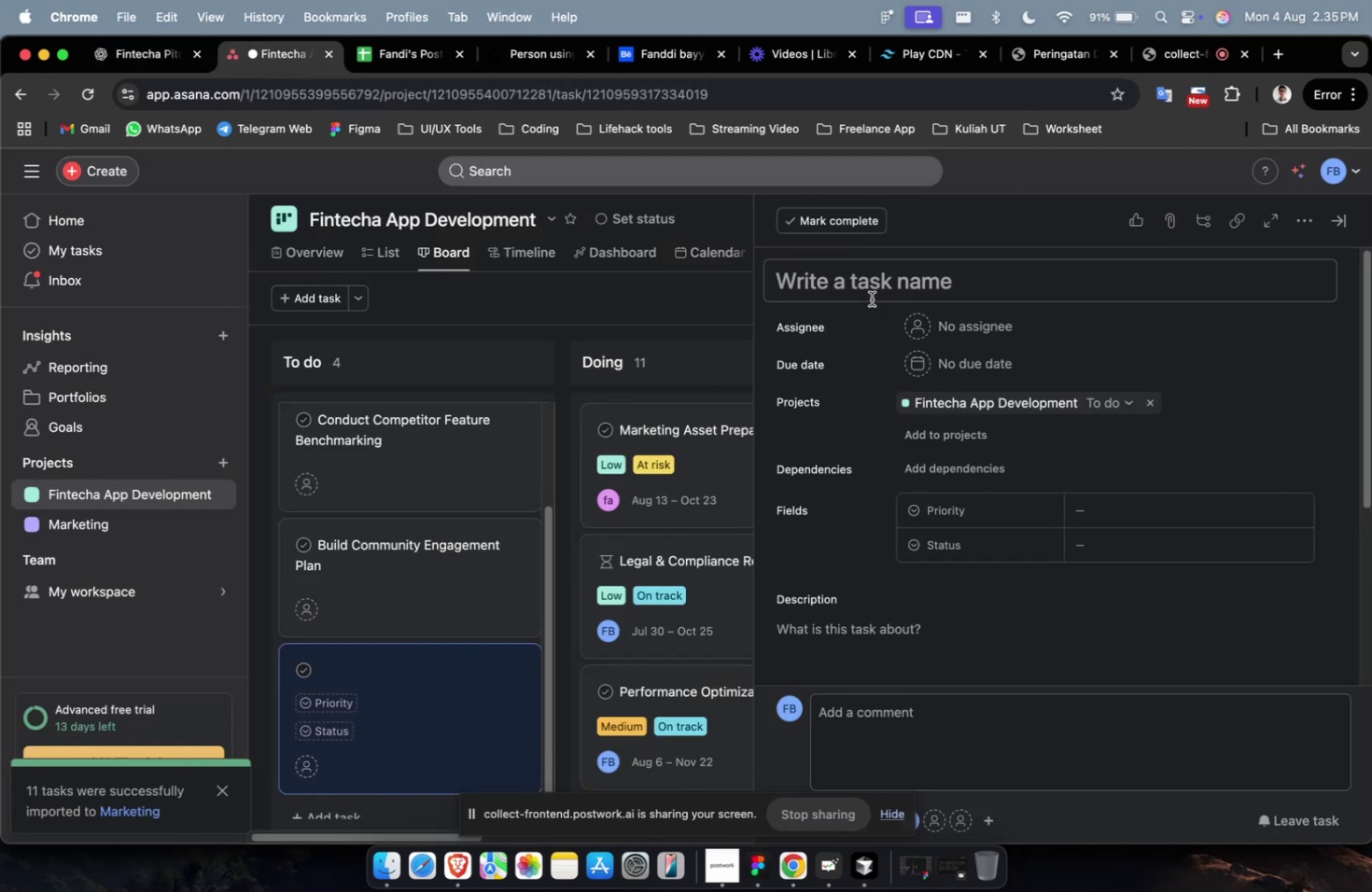 
left_click([875, 270])
 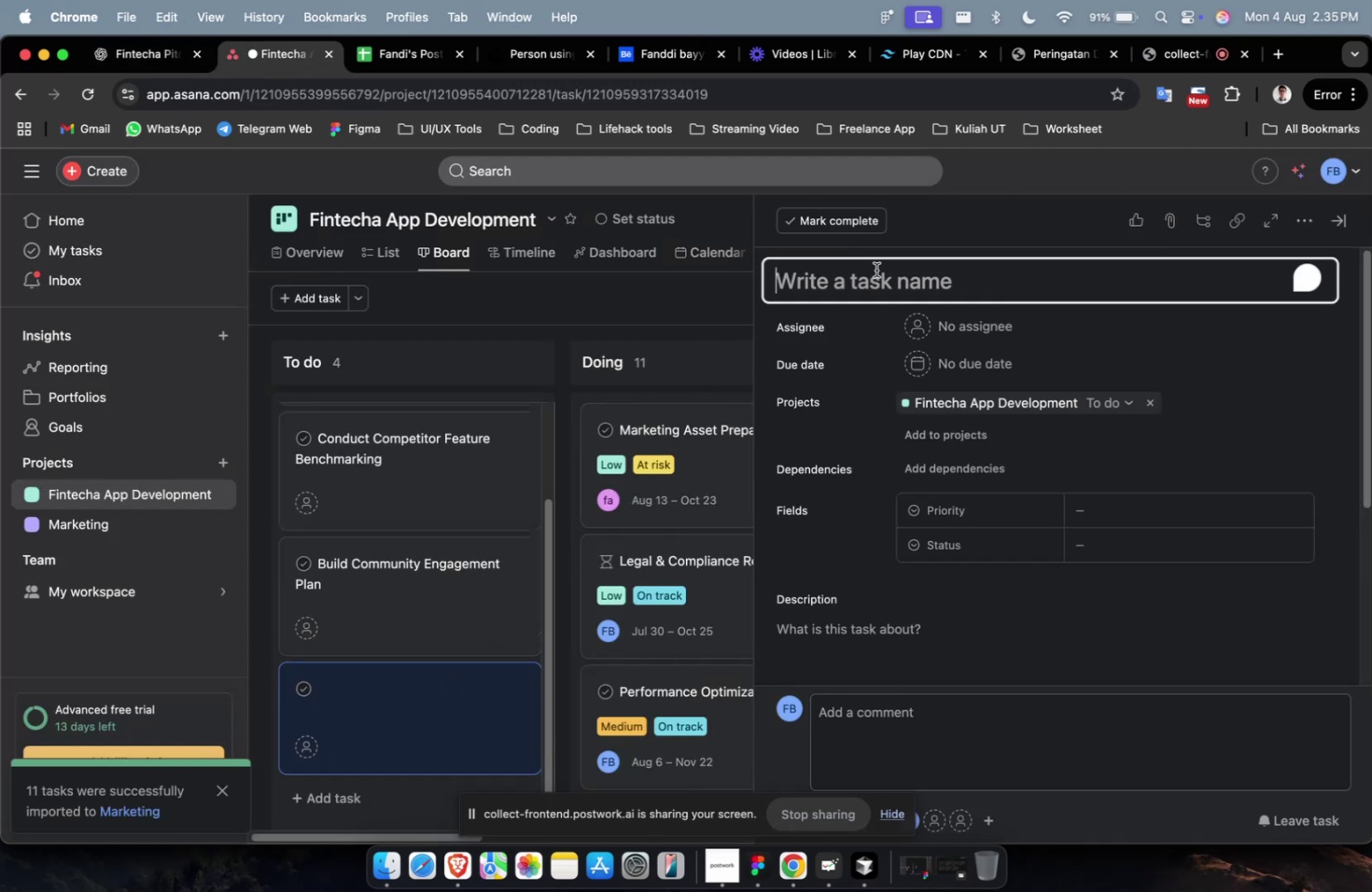 
key(Meta+V)
 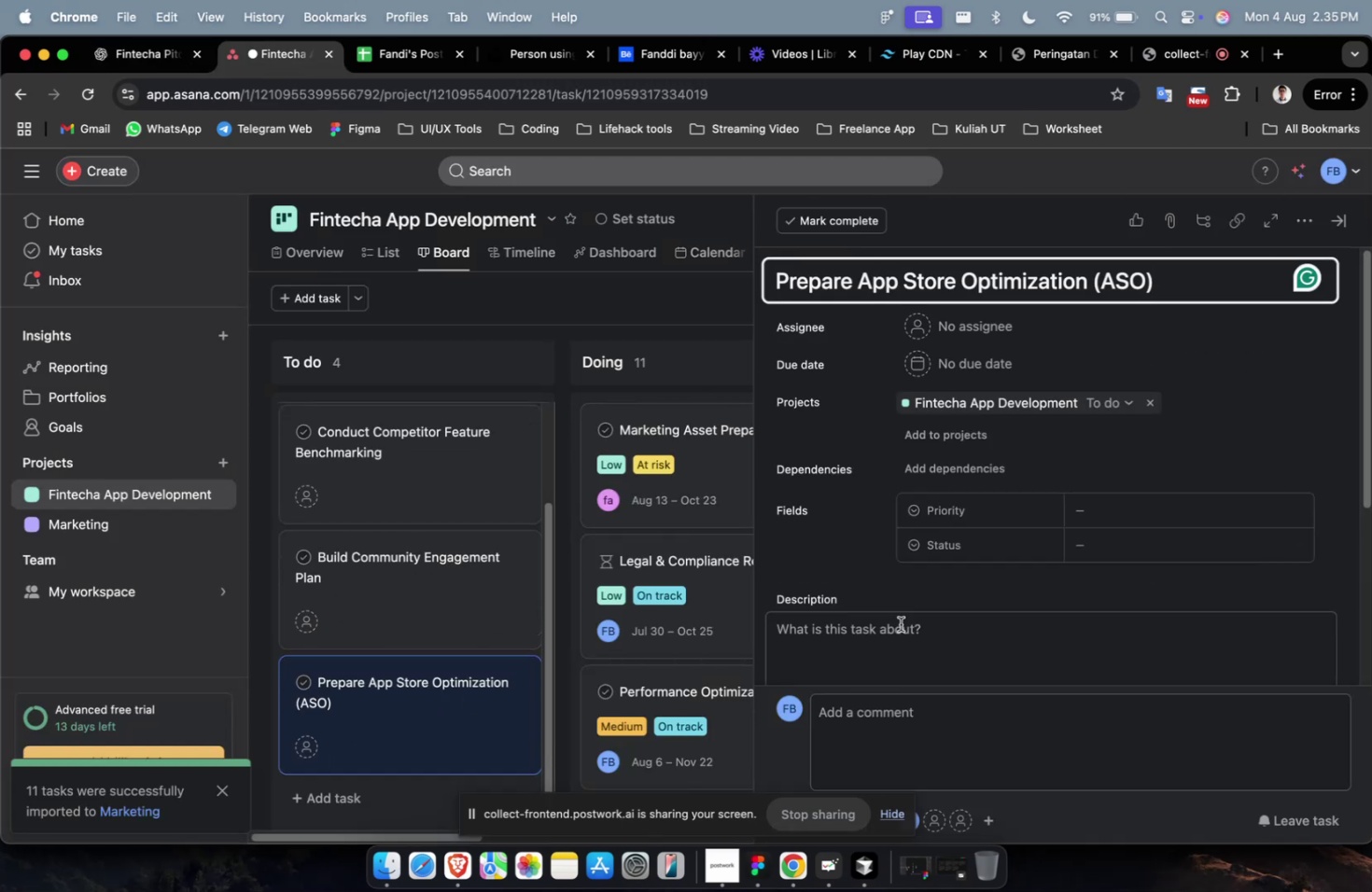 
scroll: coordinate [436, 676], scroll_direction: down, amount: 14.0
 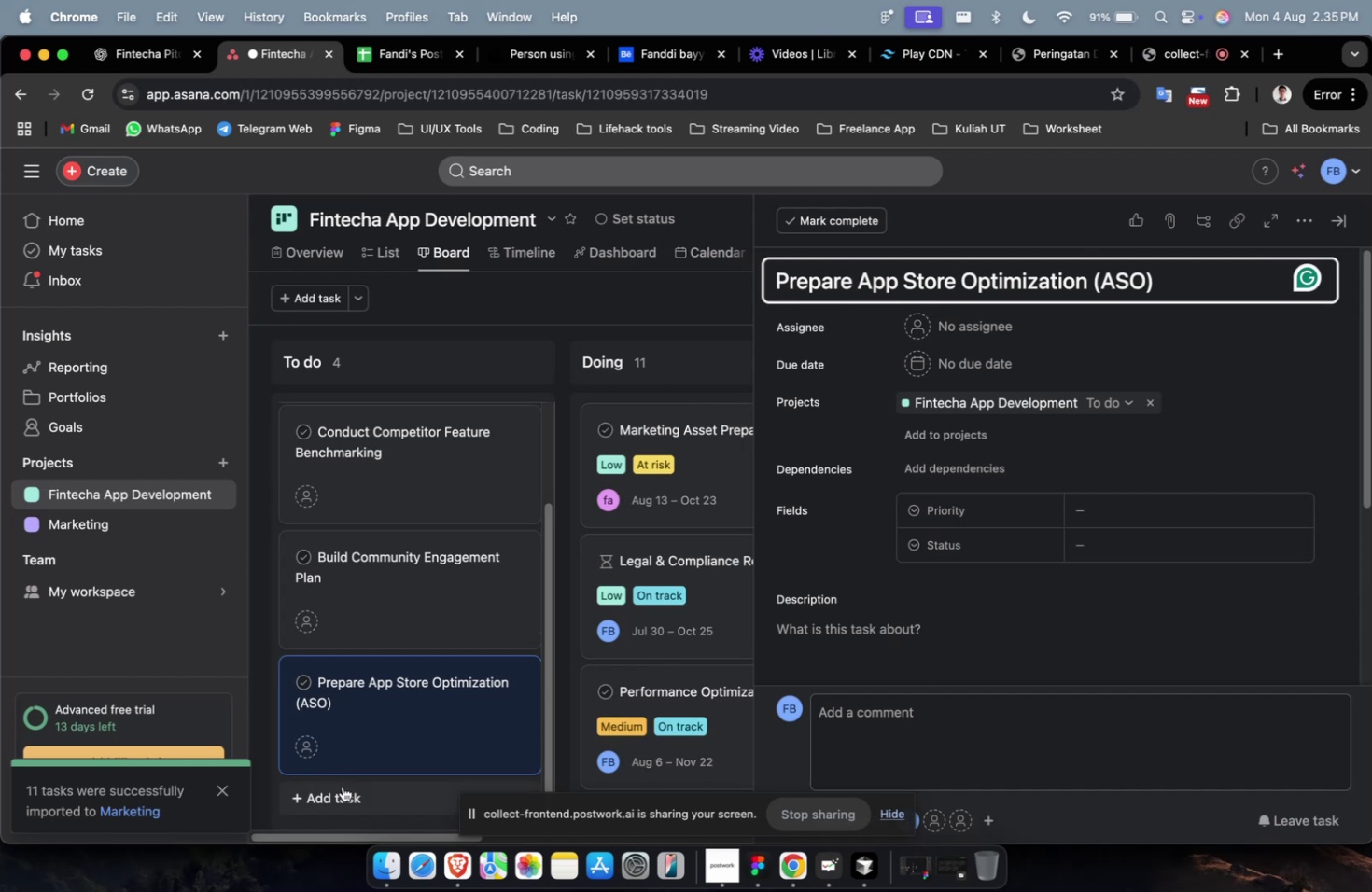 
left_click([342, 787])
 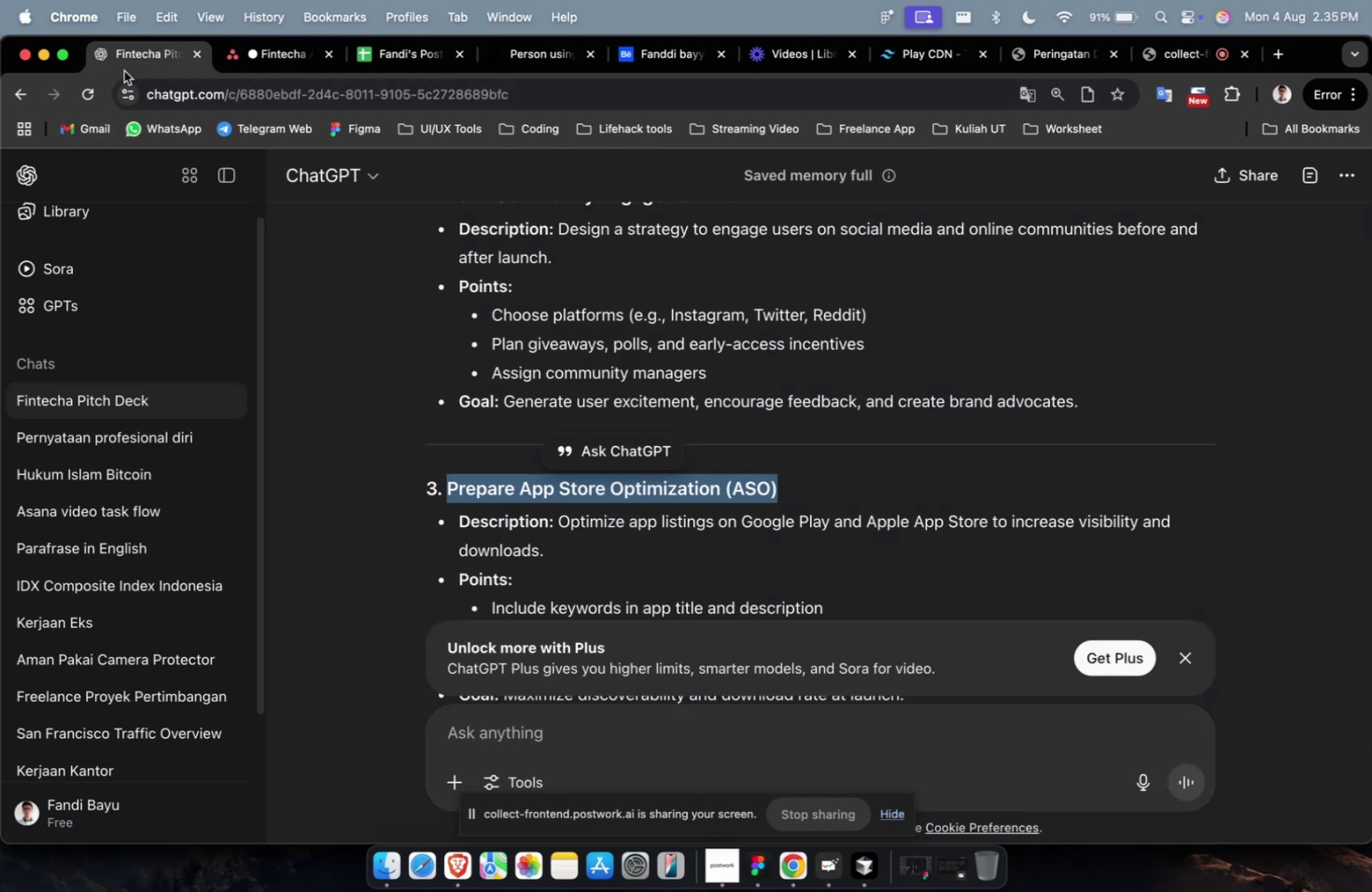 
scroll: coordinate [739, 390], scroll_direction: down, amount: 11.0
 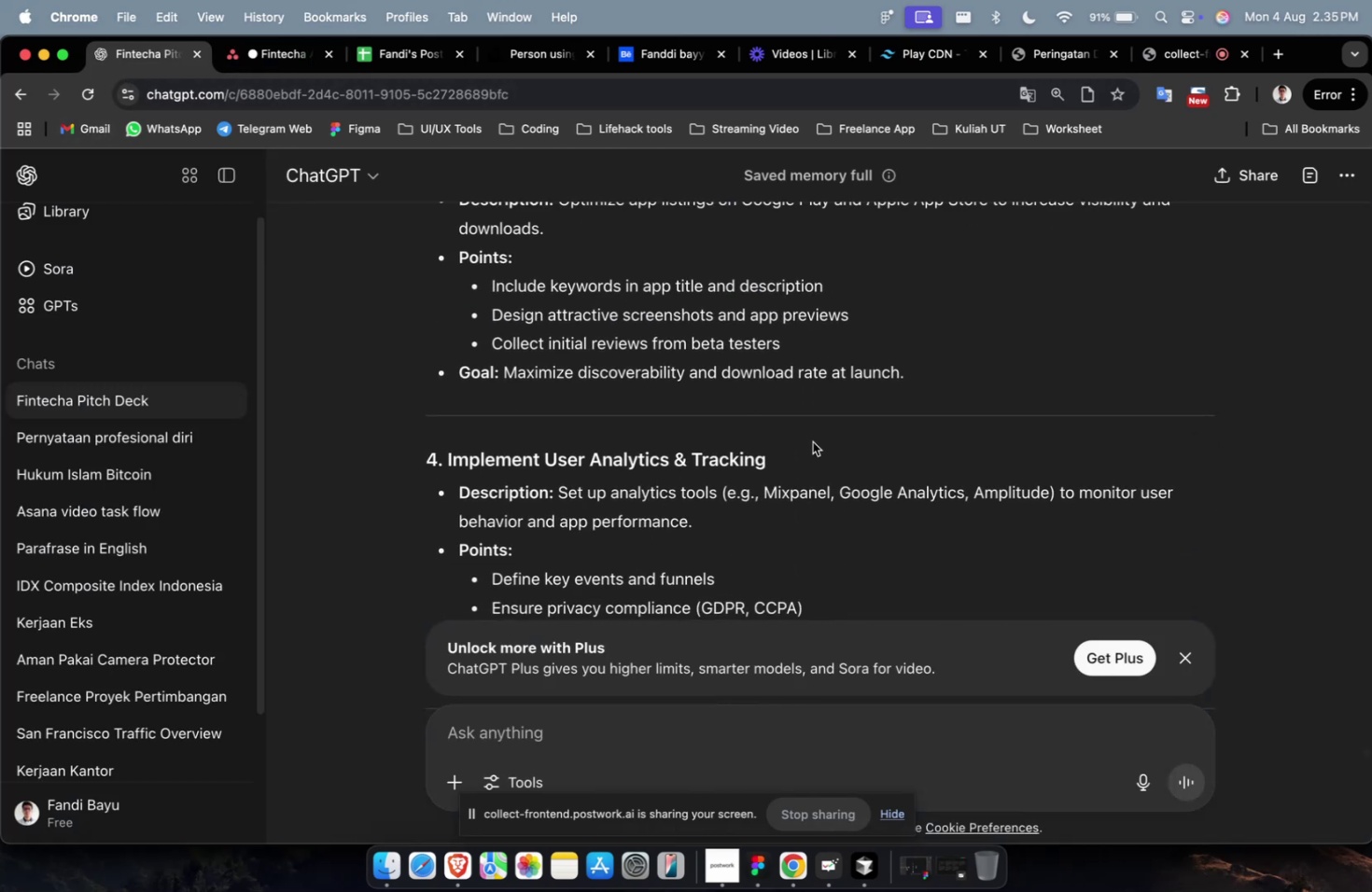 
left_click_drag(start_coordinate=[797, 451], to_coordinate=[445, 457])
 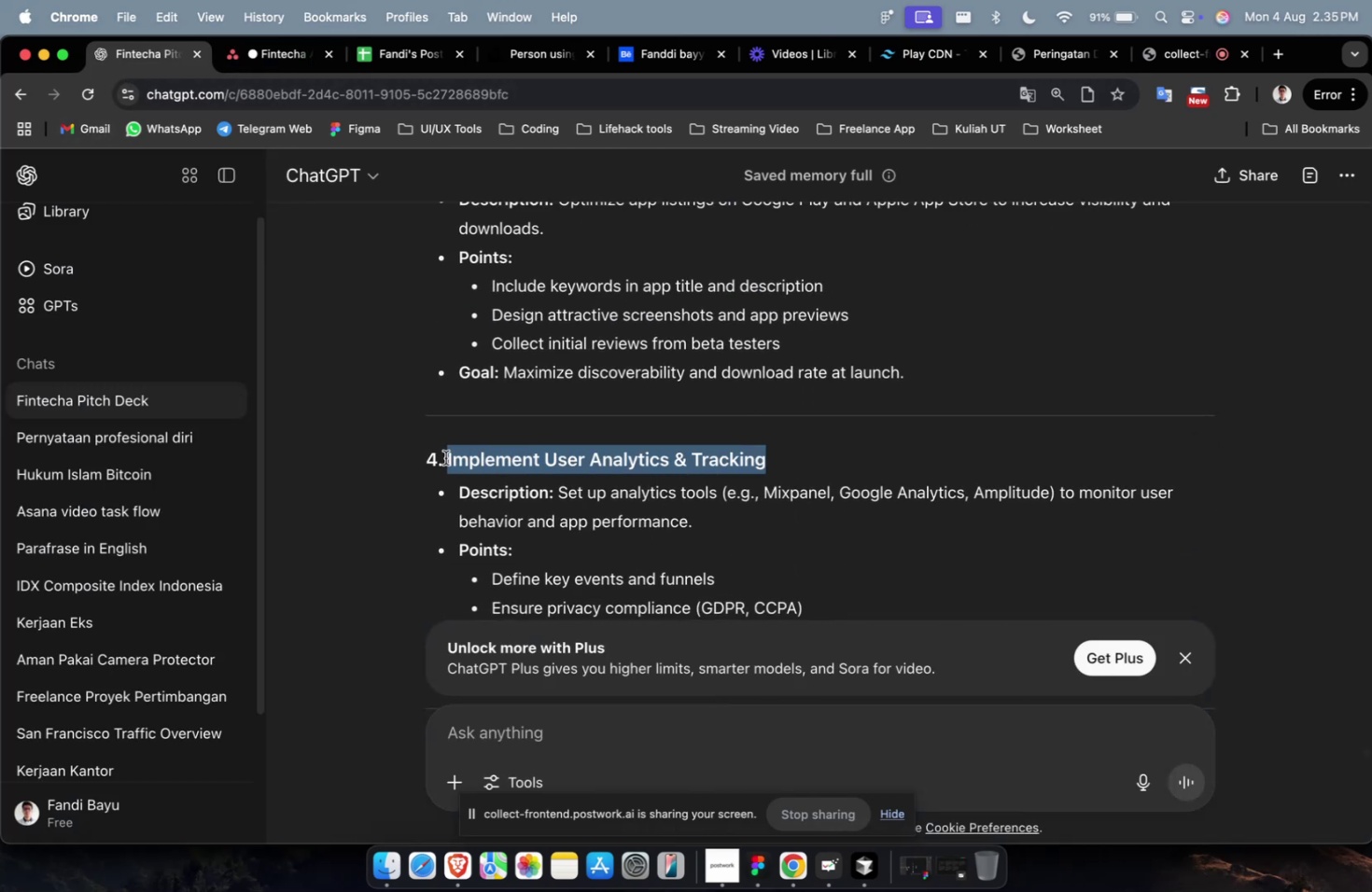 
key(Meta+C)
 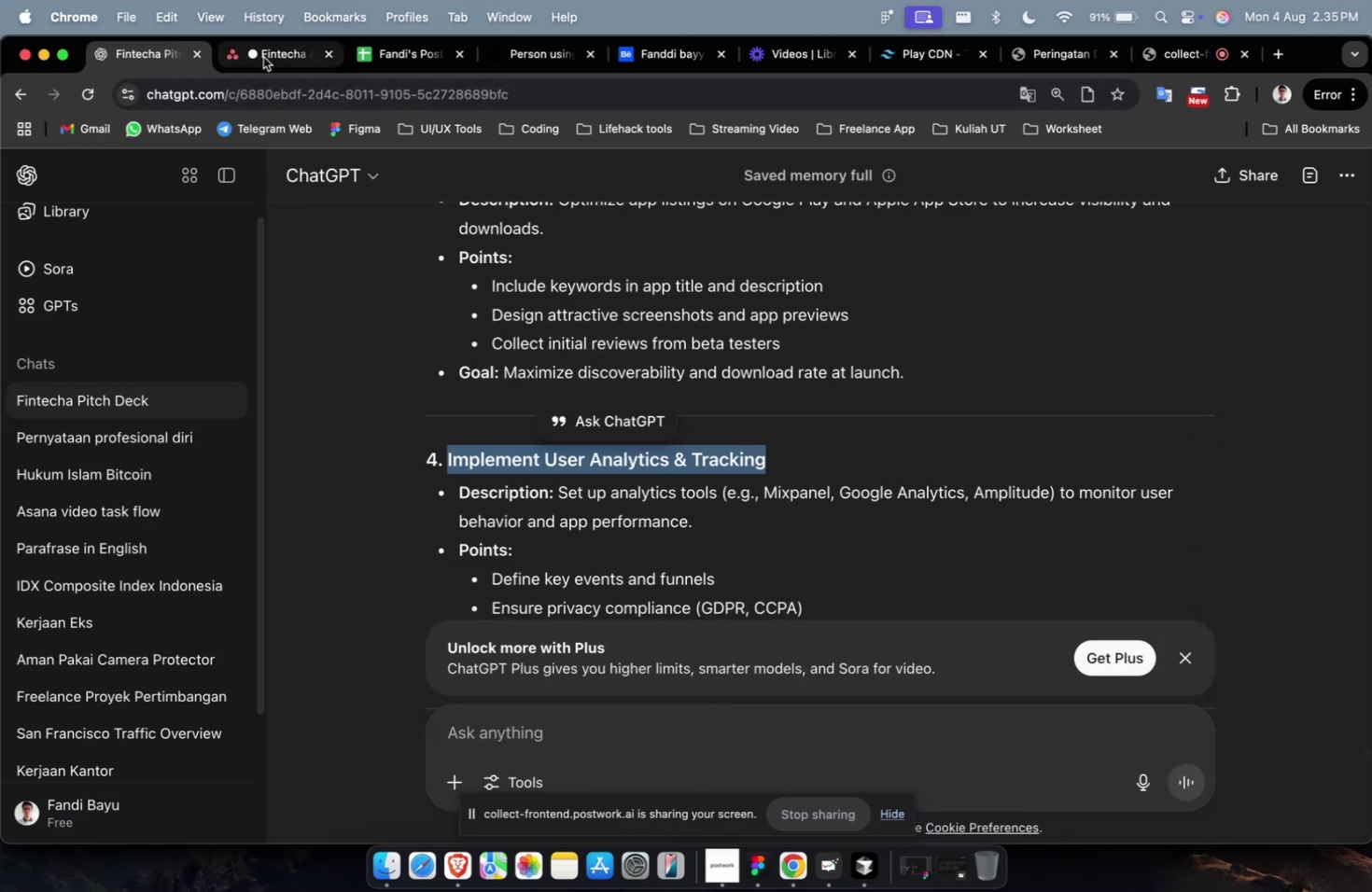 
left_click([263, 57])
 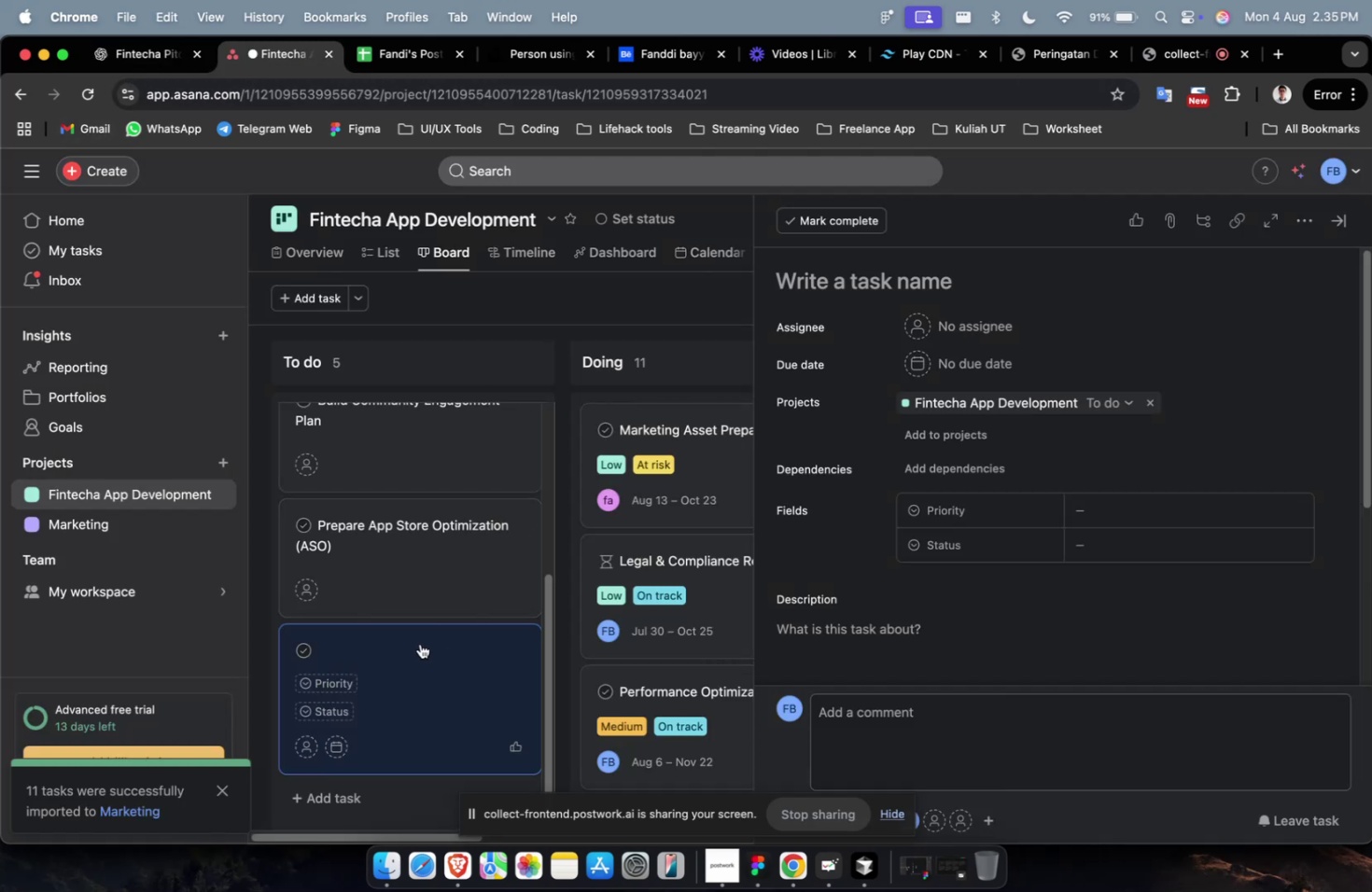 
left_click([417, 647])
 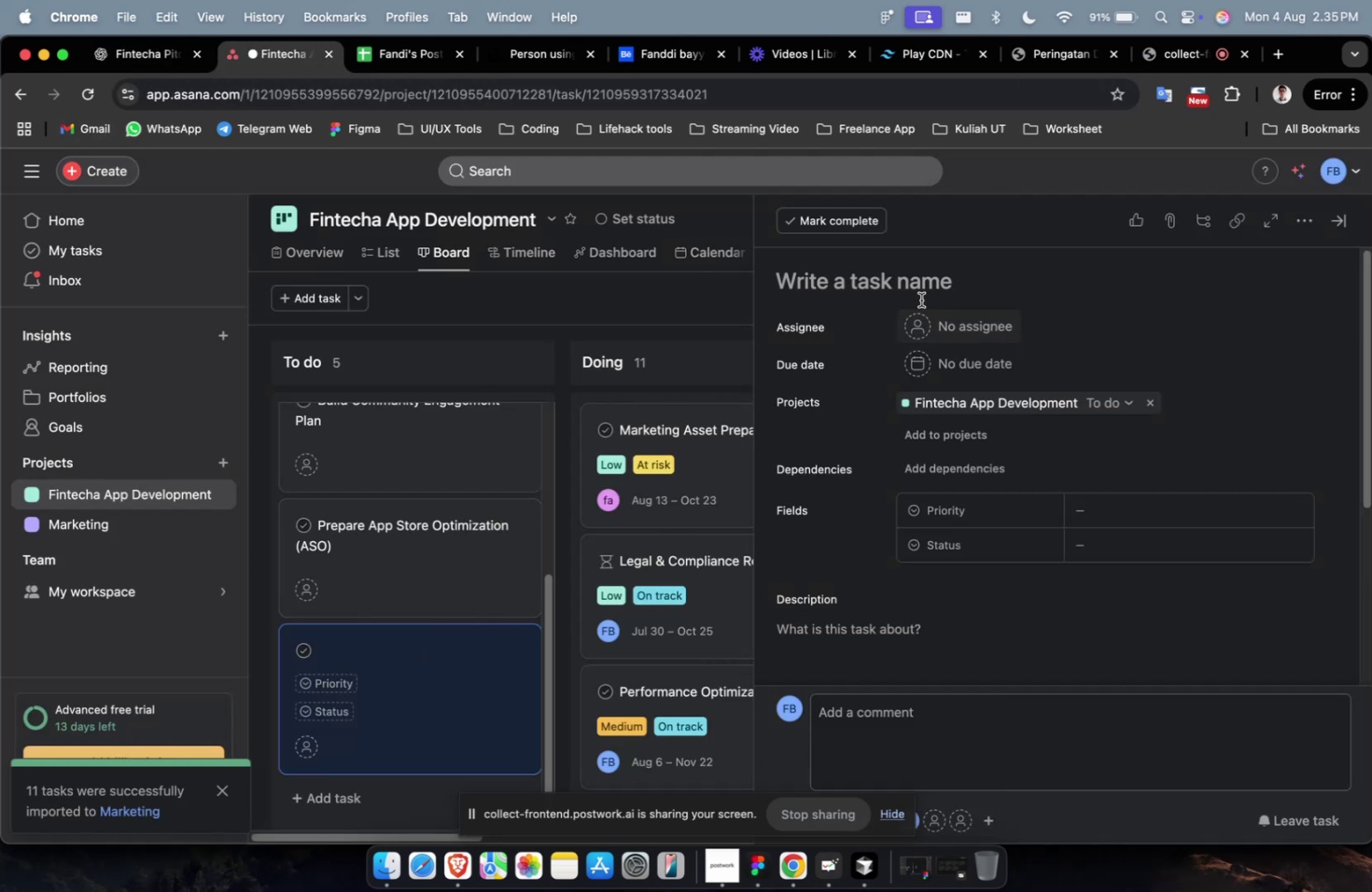 
left_click([922, 295])
 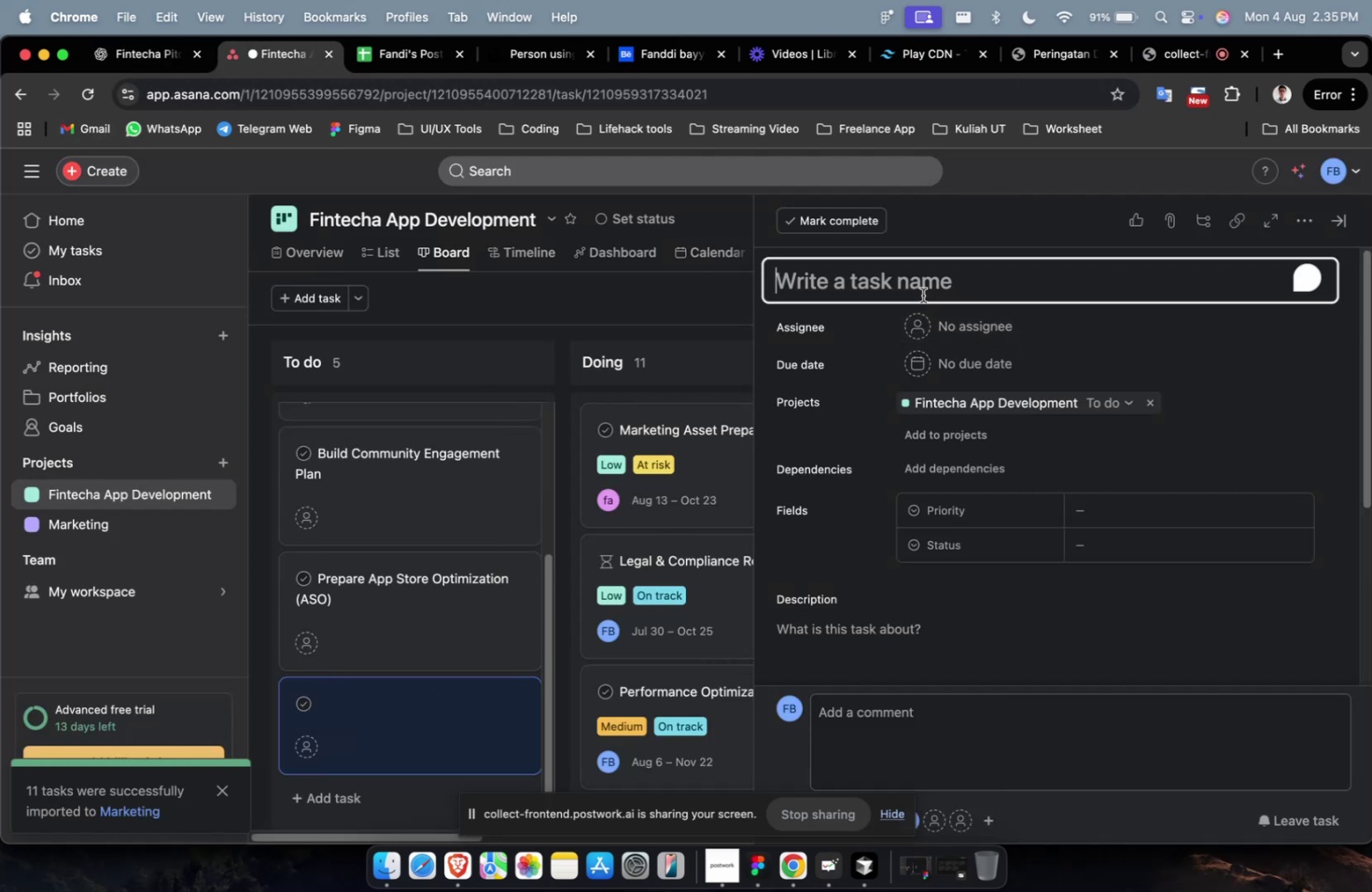 
key(Meta+V)
 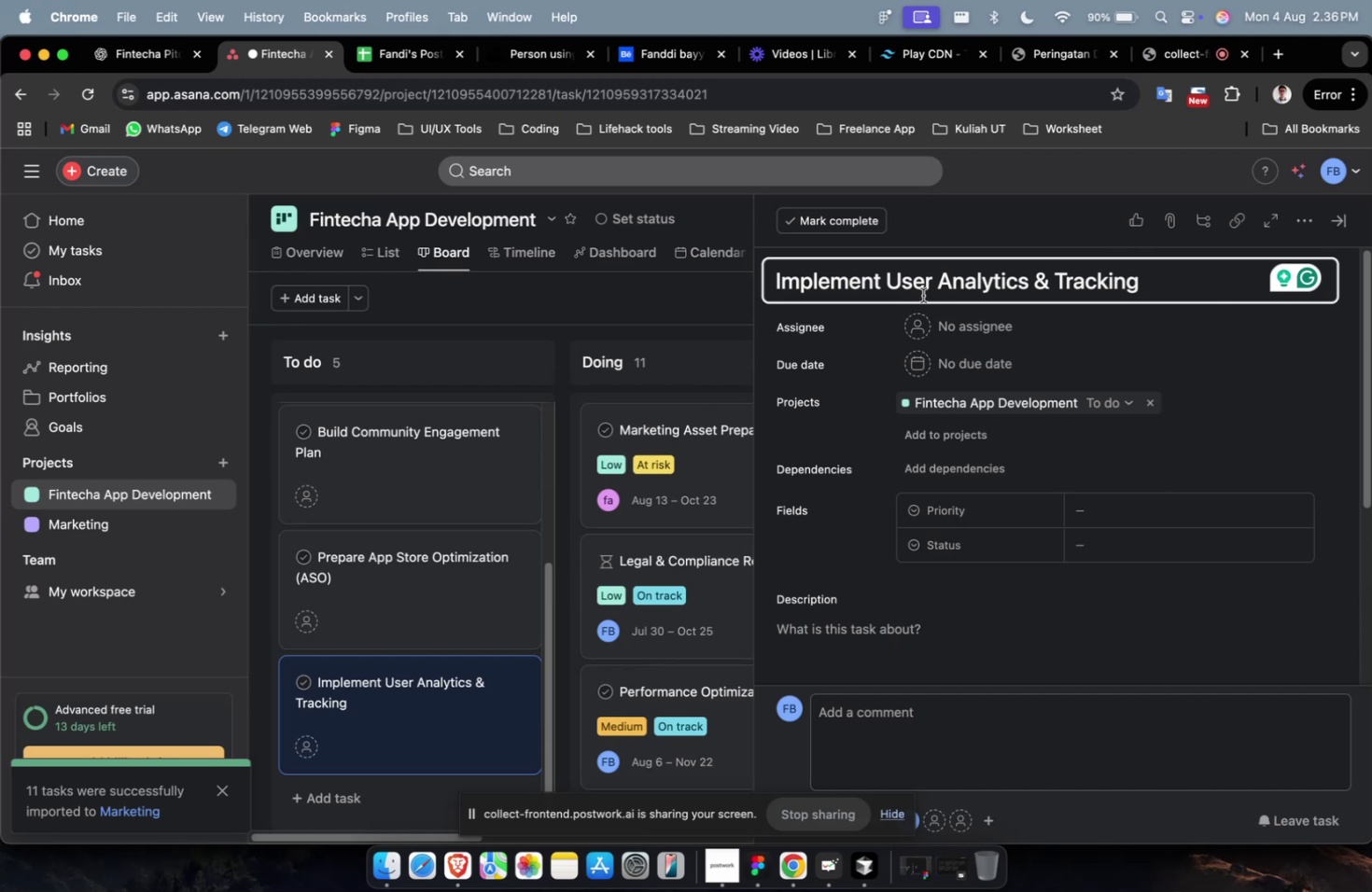 
wait(88.6)
 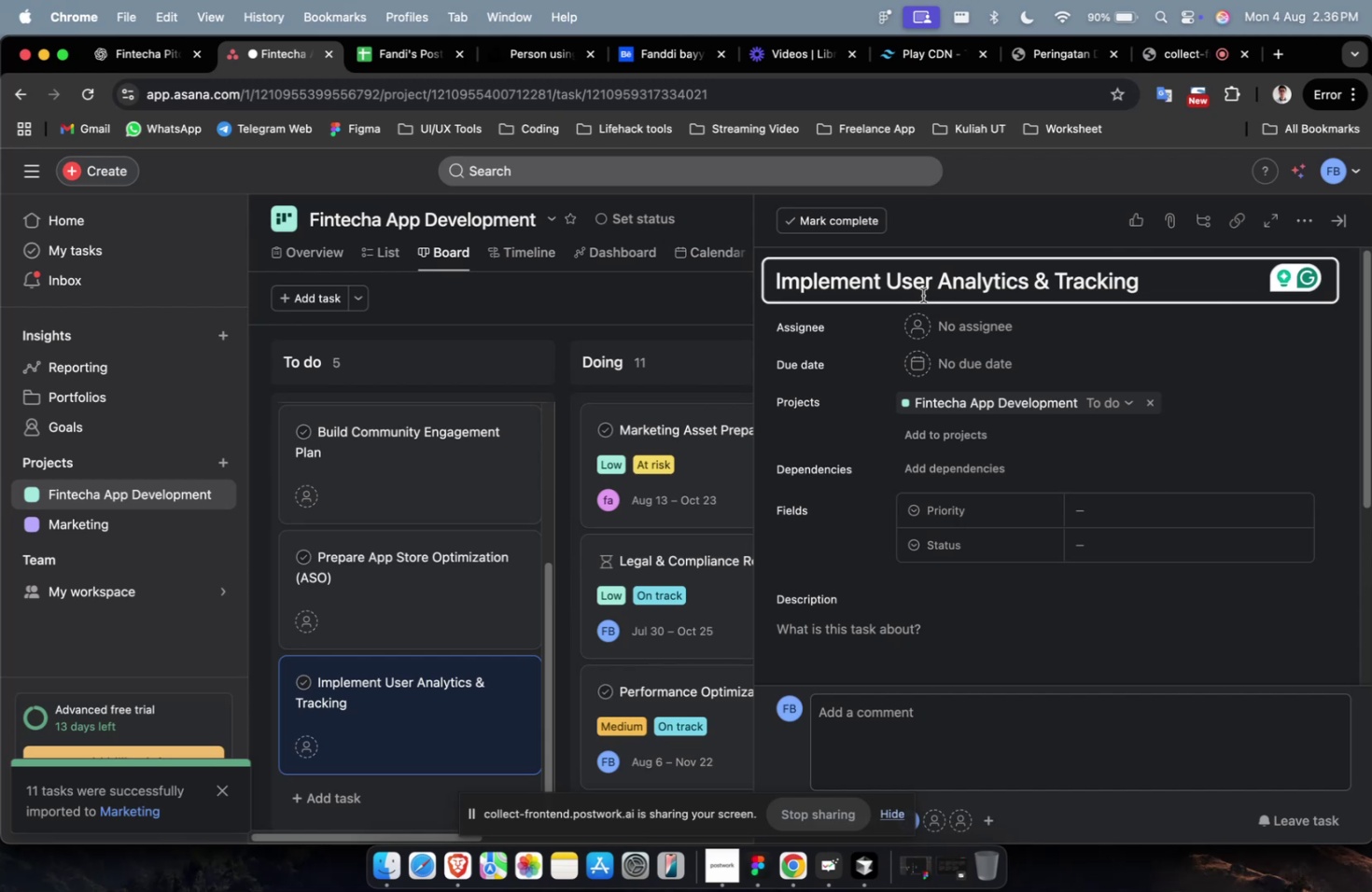 
scroll: coordinate [706, 506], scroll_direction: down, amount: 4.0
 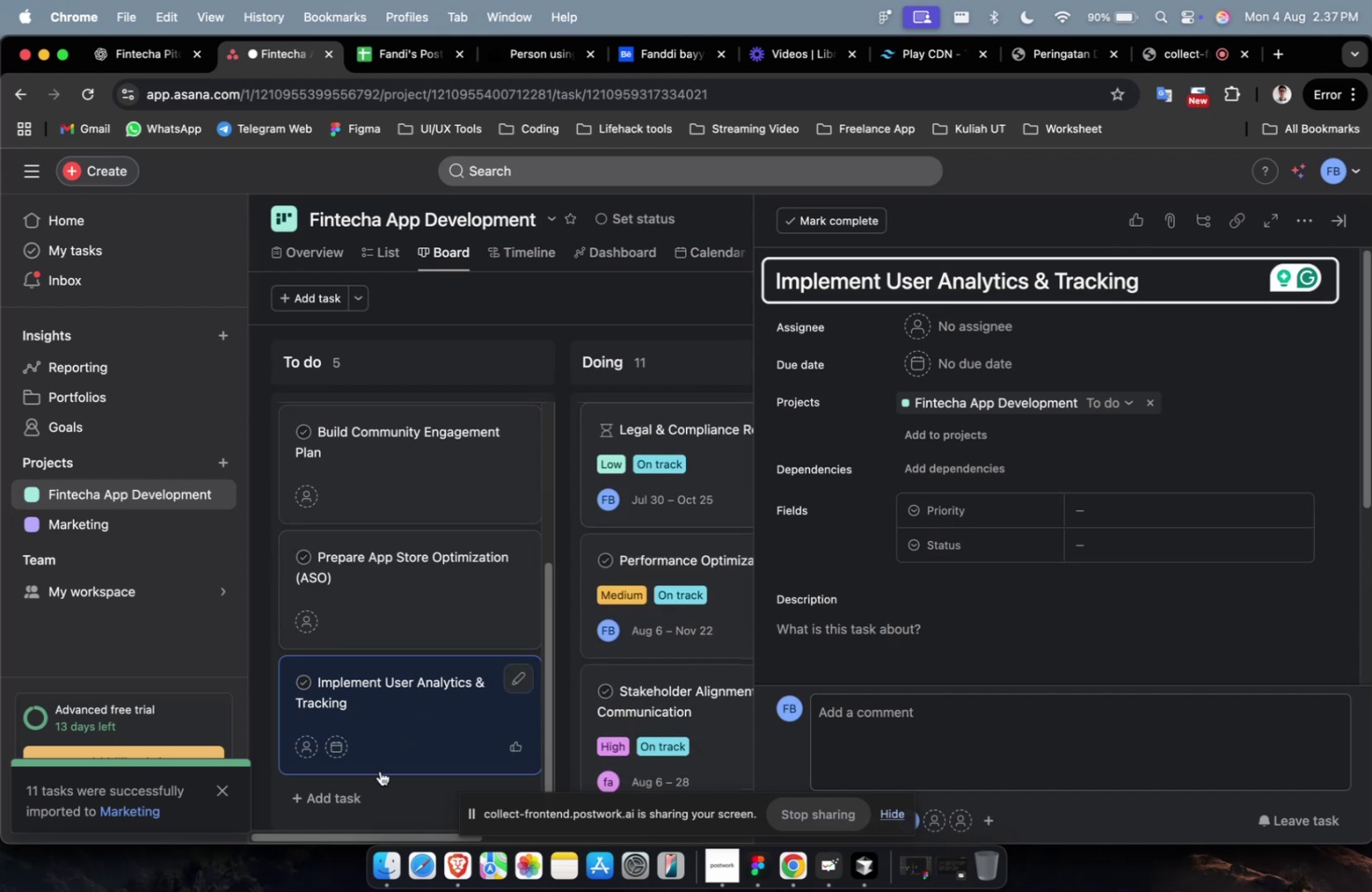 
left_click([349, 789])
 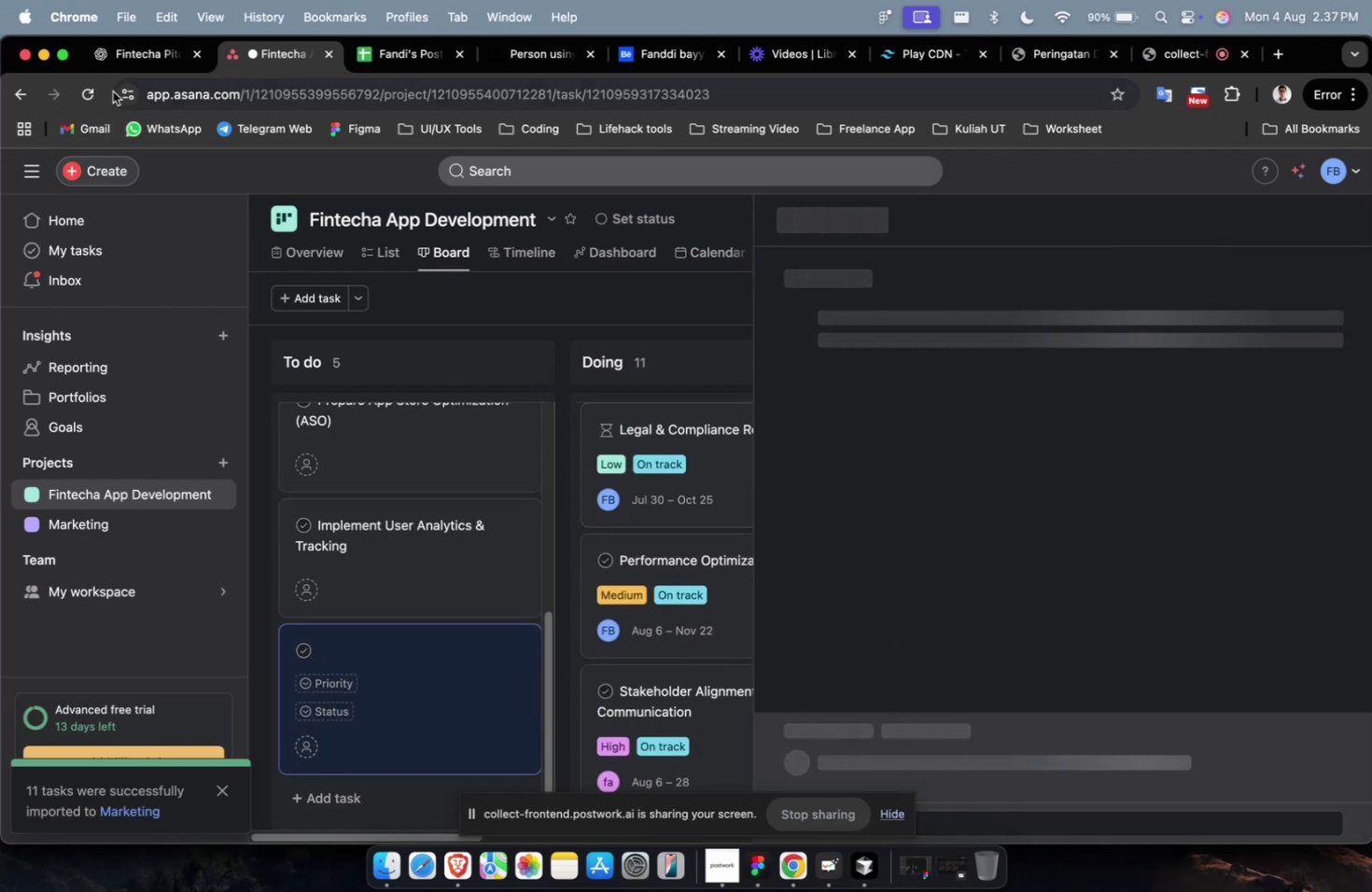 
left_click([135, 48])
 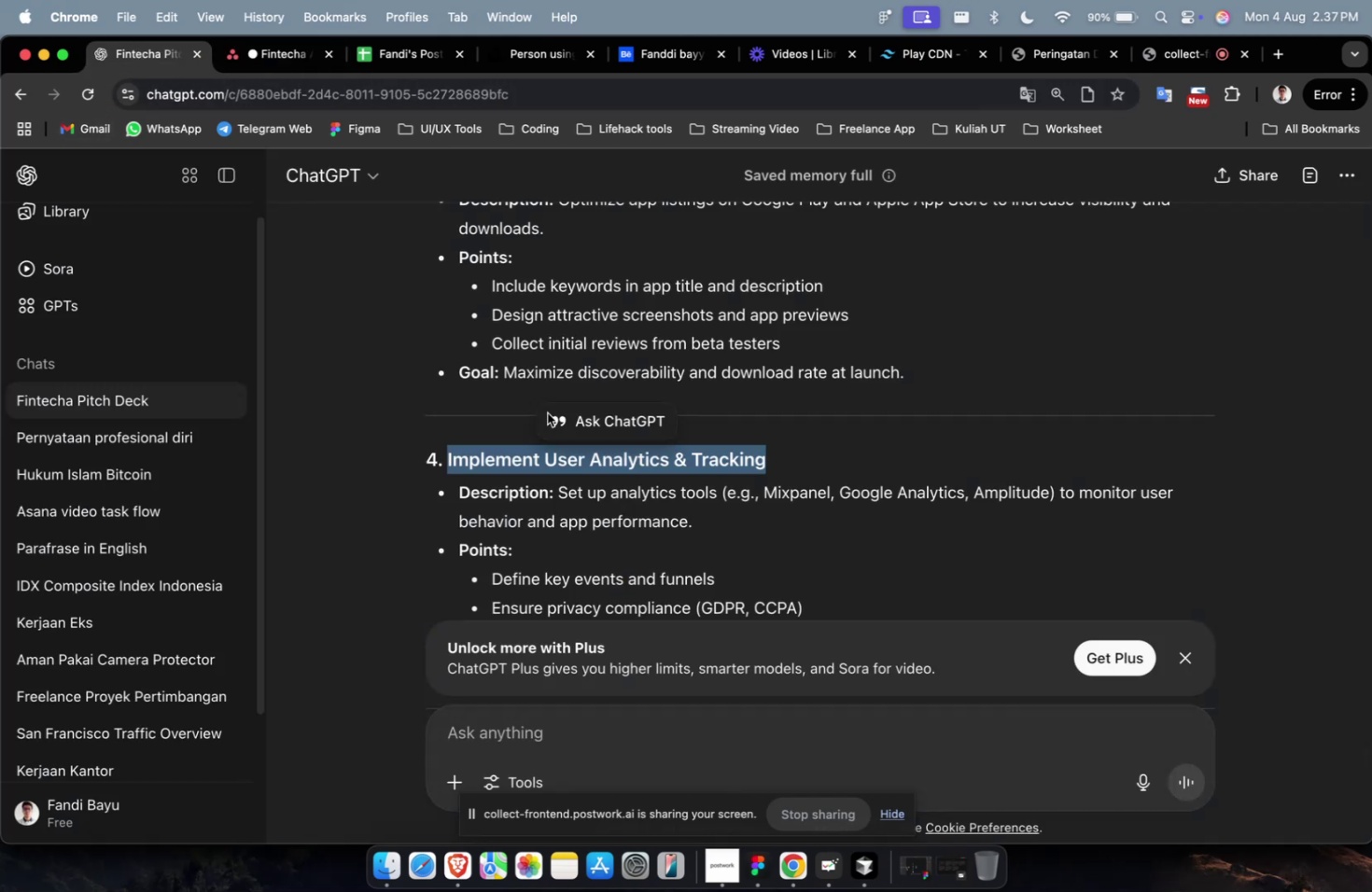 
scroll: coordinate [631, 478], scroll_direction: down, amount: 9.0
 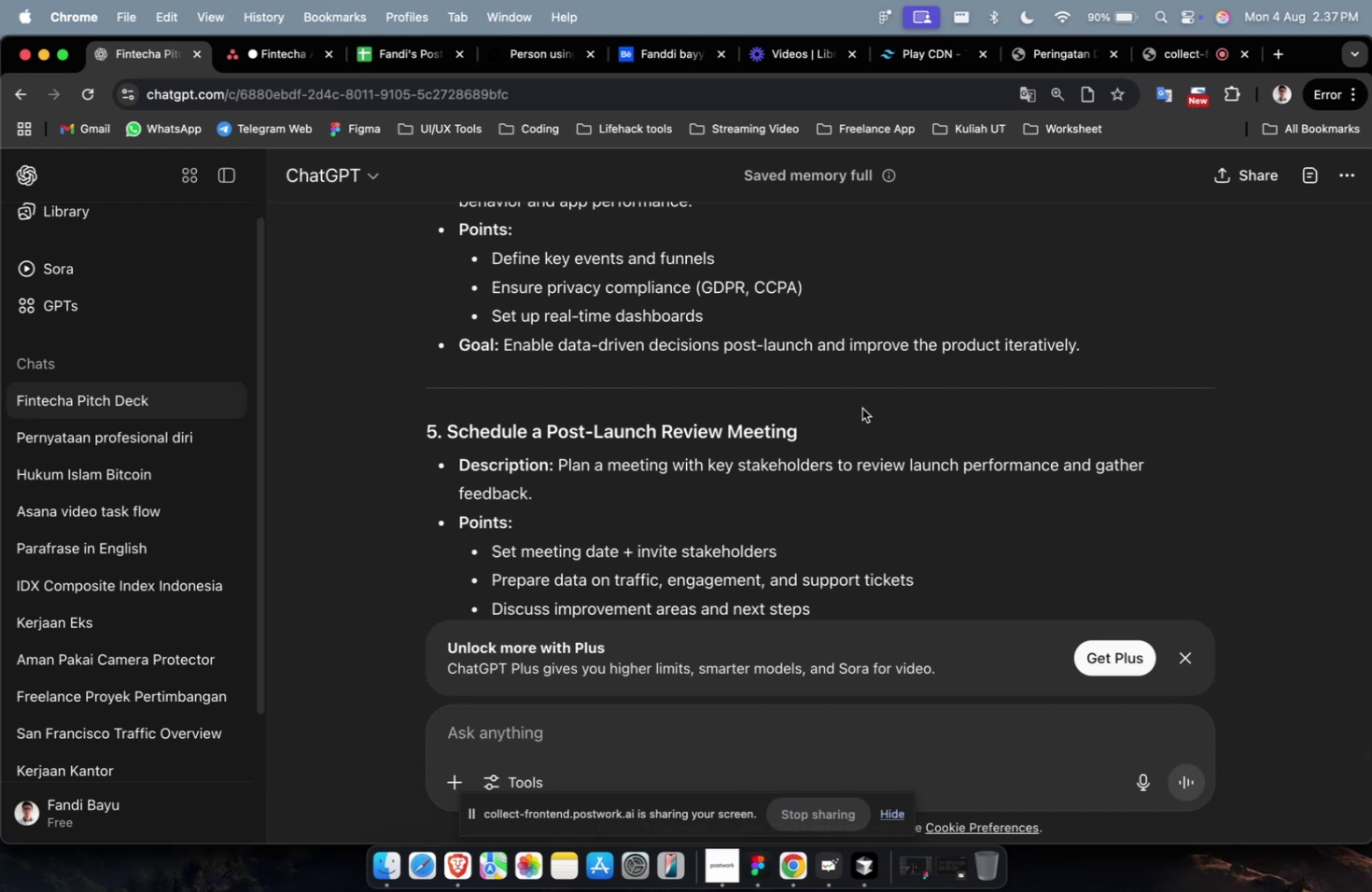 
left_click_drag(start_coordinate=[846, 421], to_coordinate=[449, 440])
 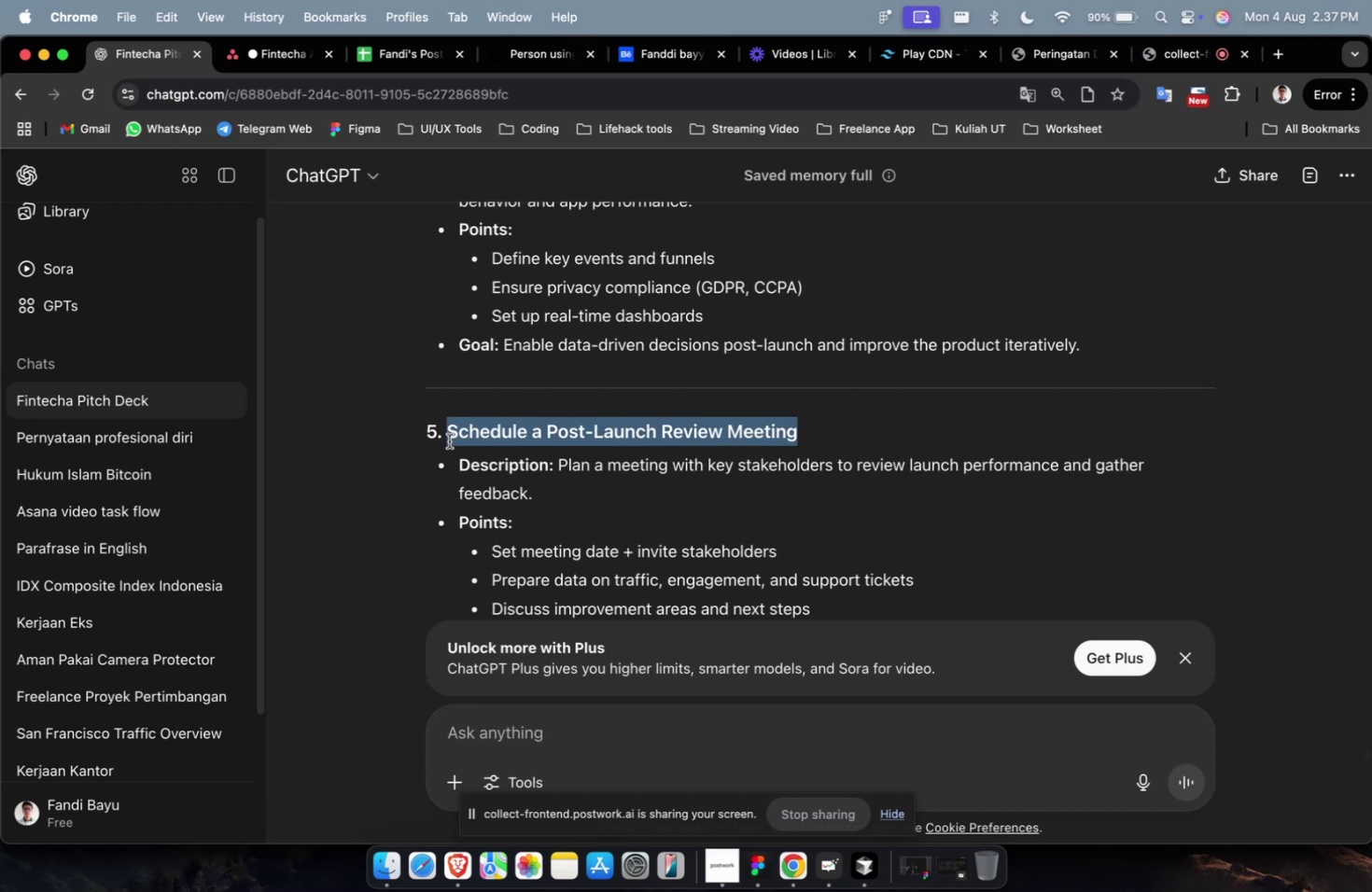 
key(Meta+C)
 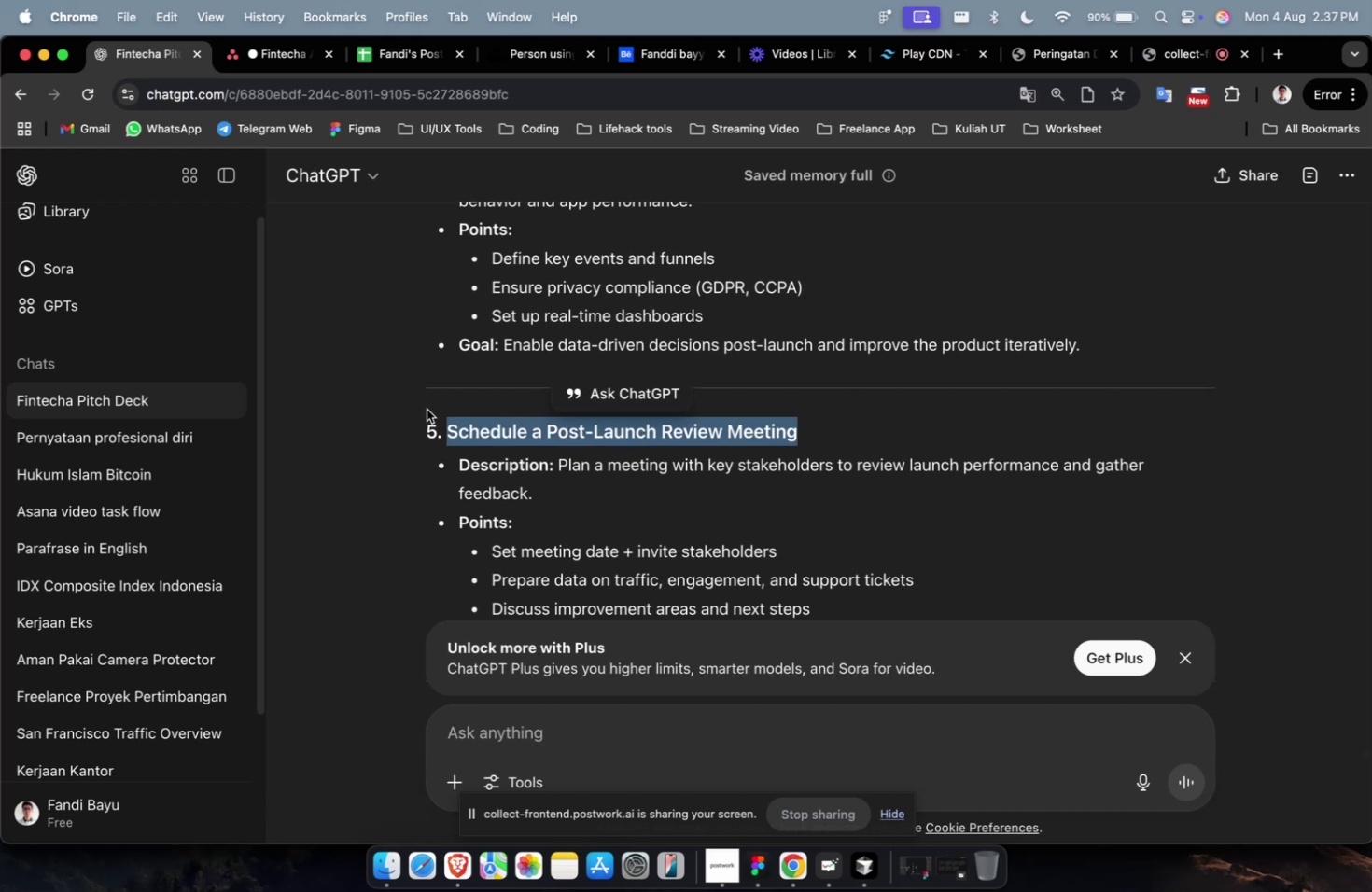 
key(Meta+C)
 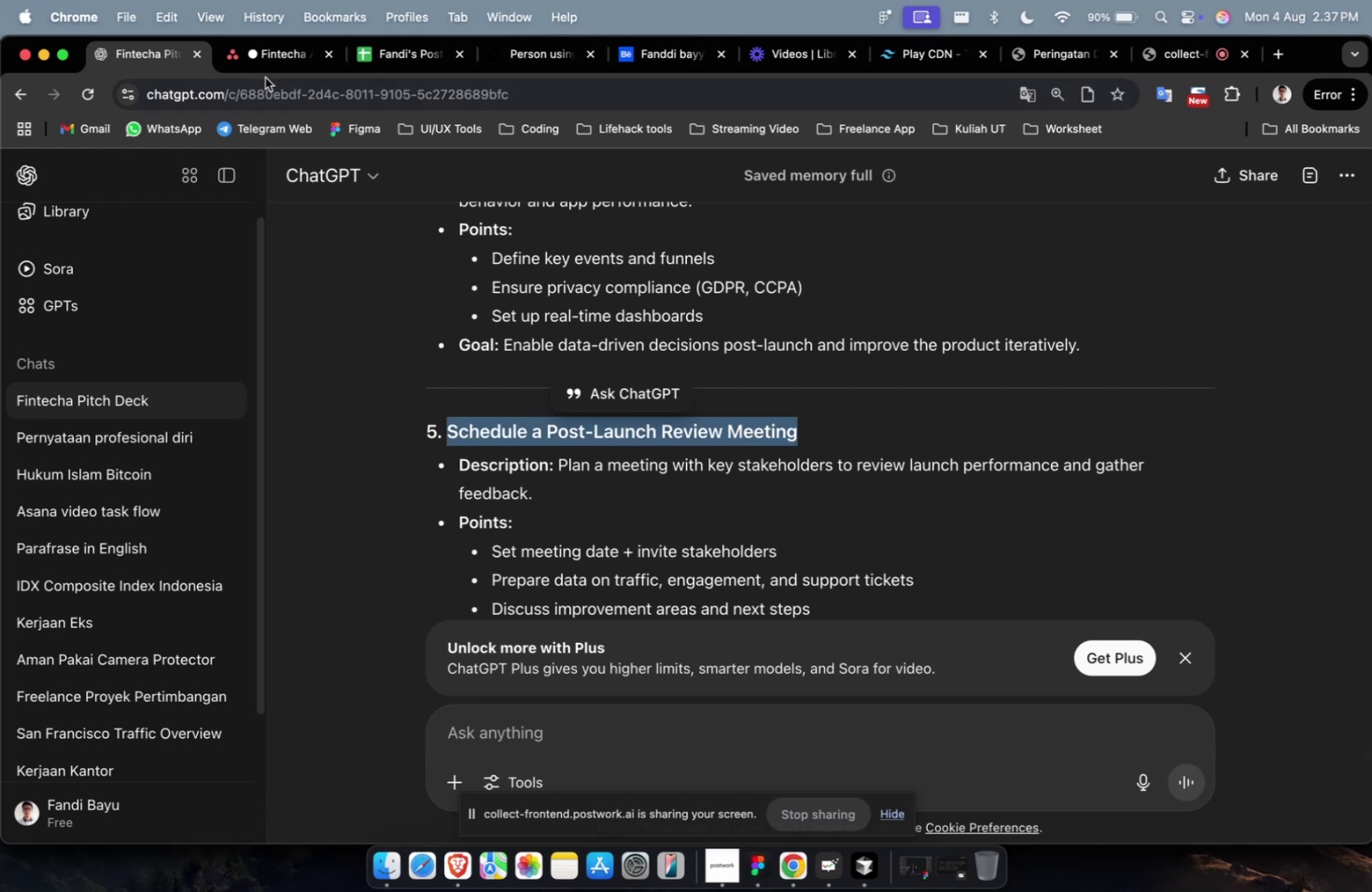 
double_click([269, 71])
 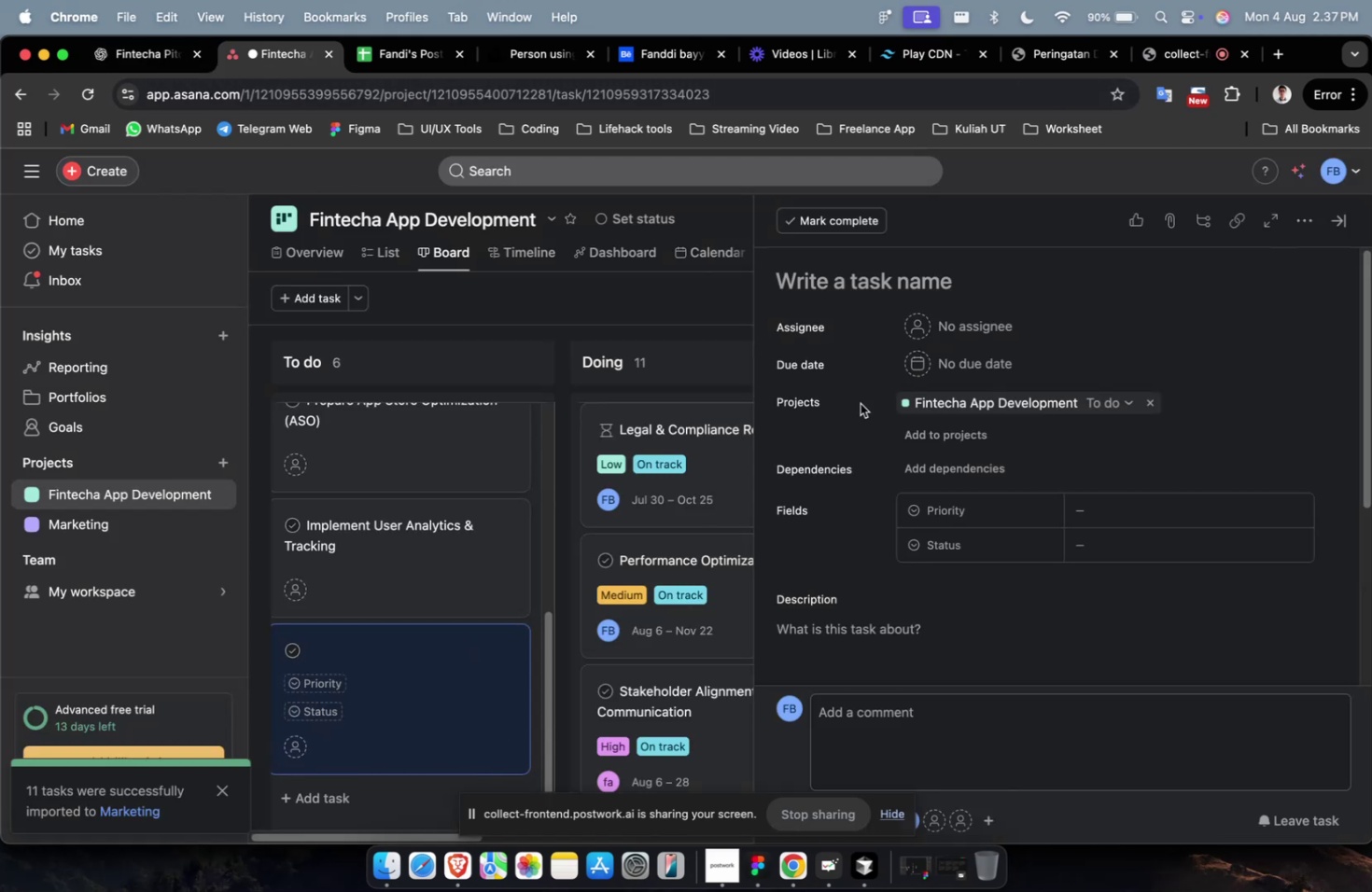 
left_click([897, 280])
 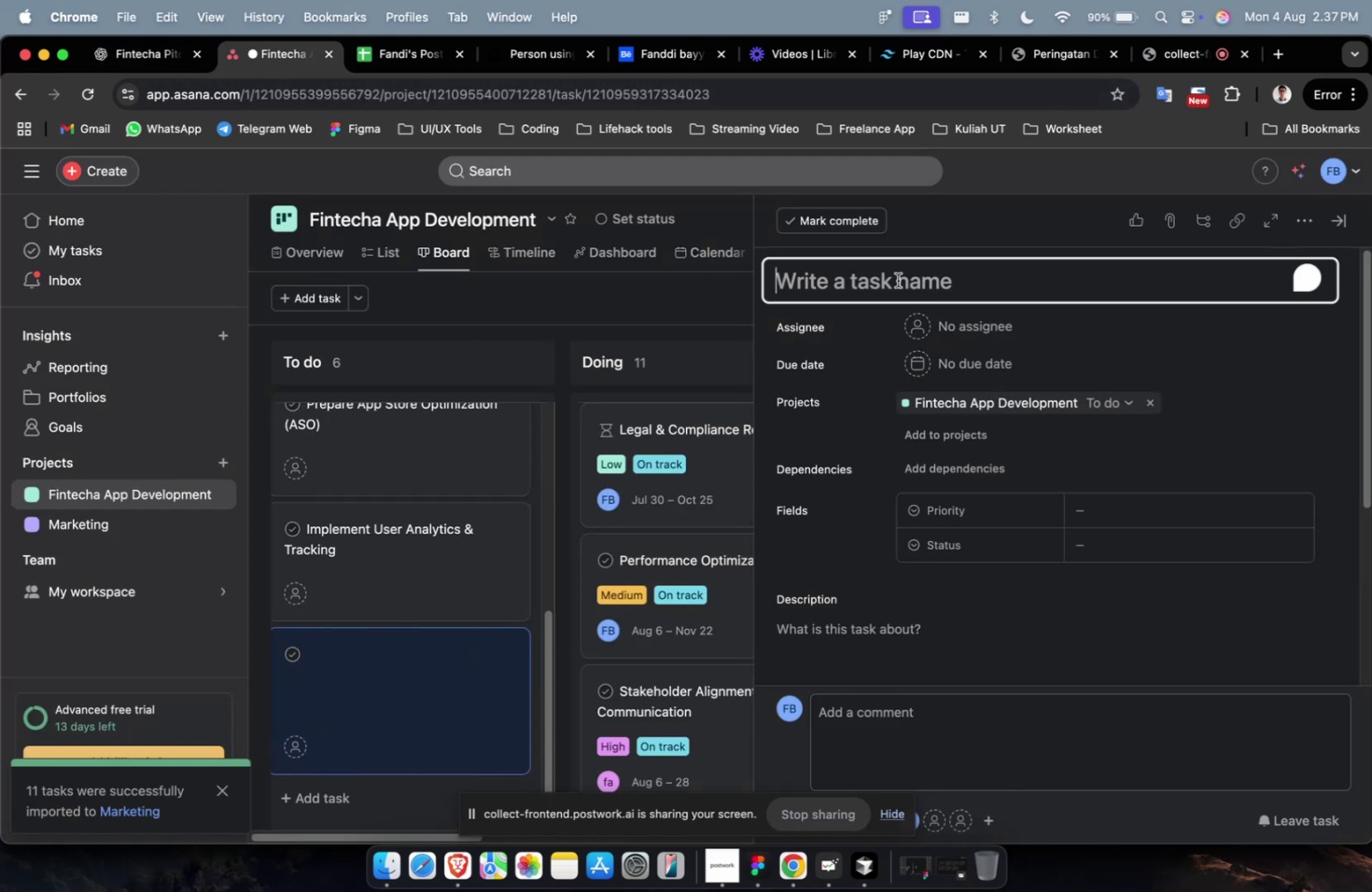 
key(Meta+V)
 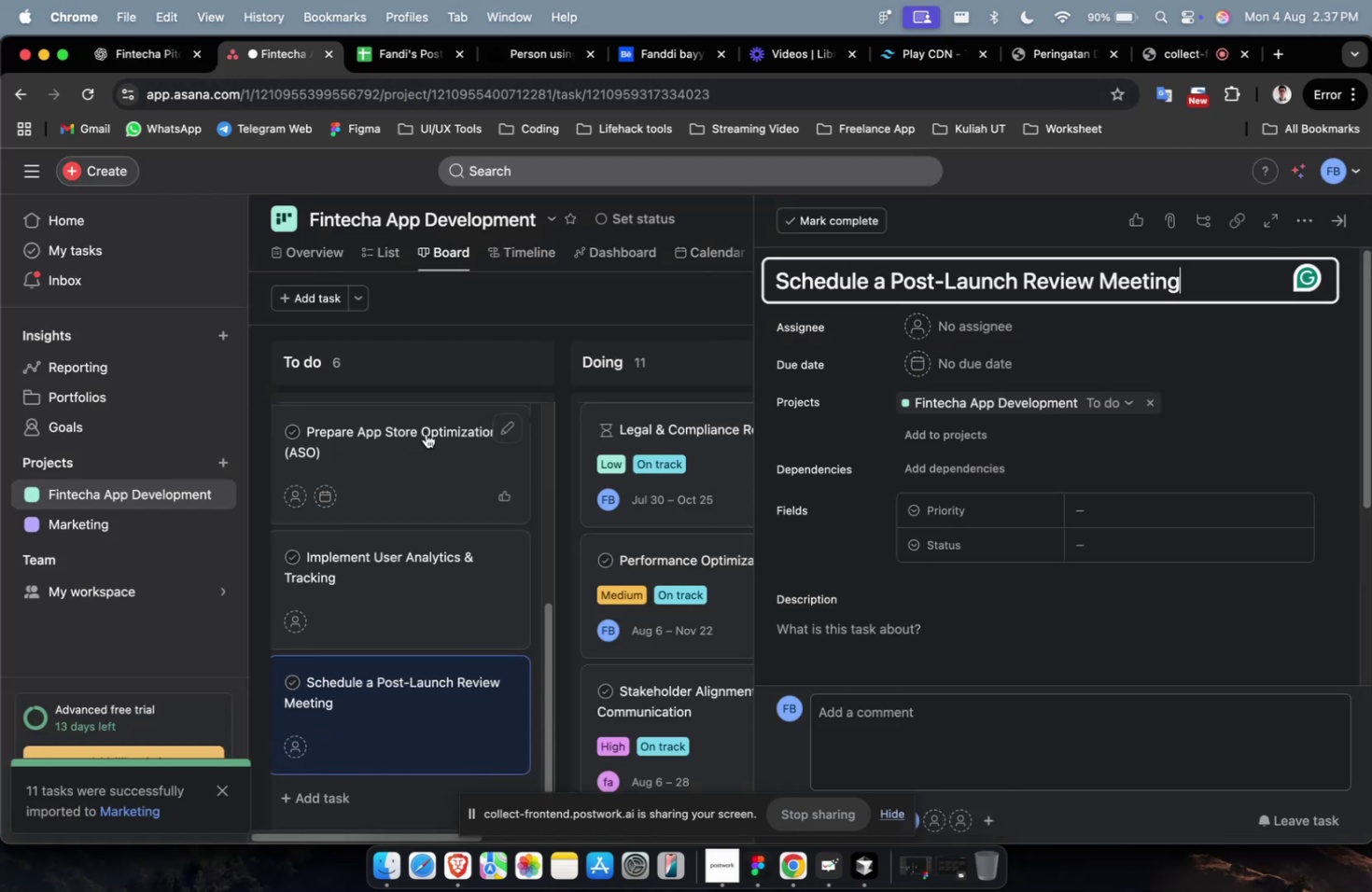 
scroll: coordinate [341, 467], scroll_direction: up, amount: 18.0
 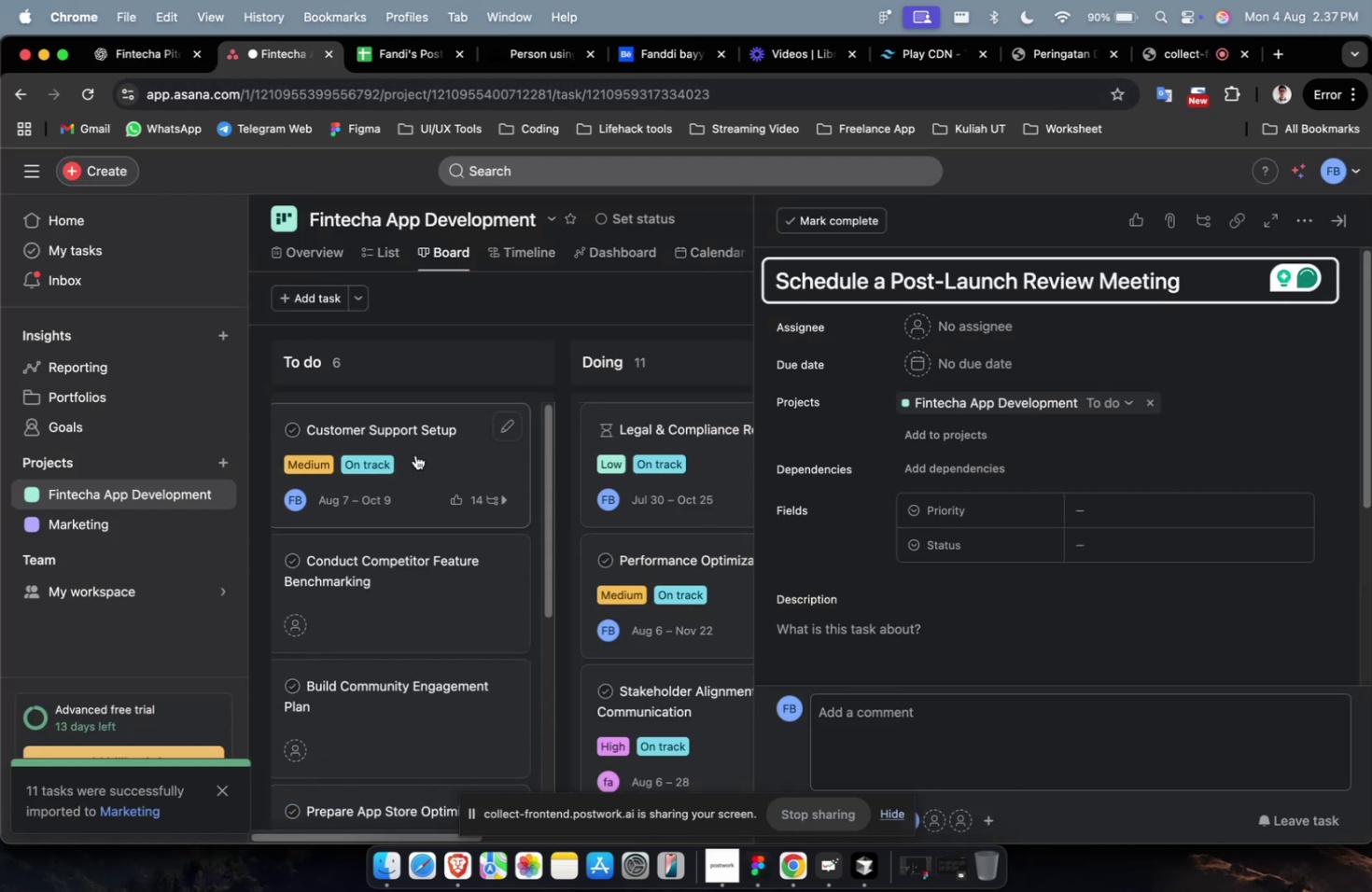 
scroll: coordinate [423, 467], scroll_direction: down, amount: 19.0
 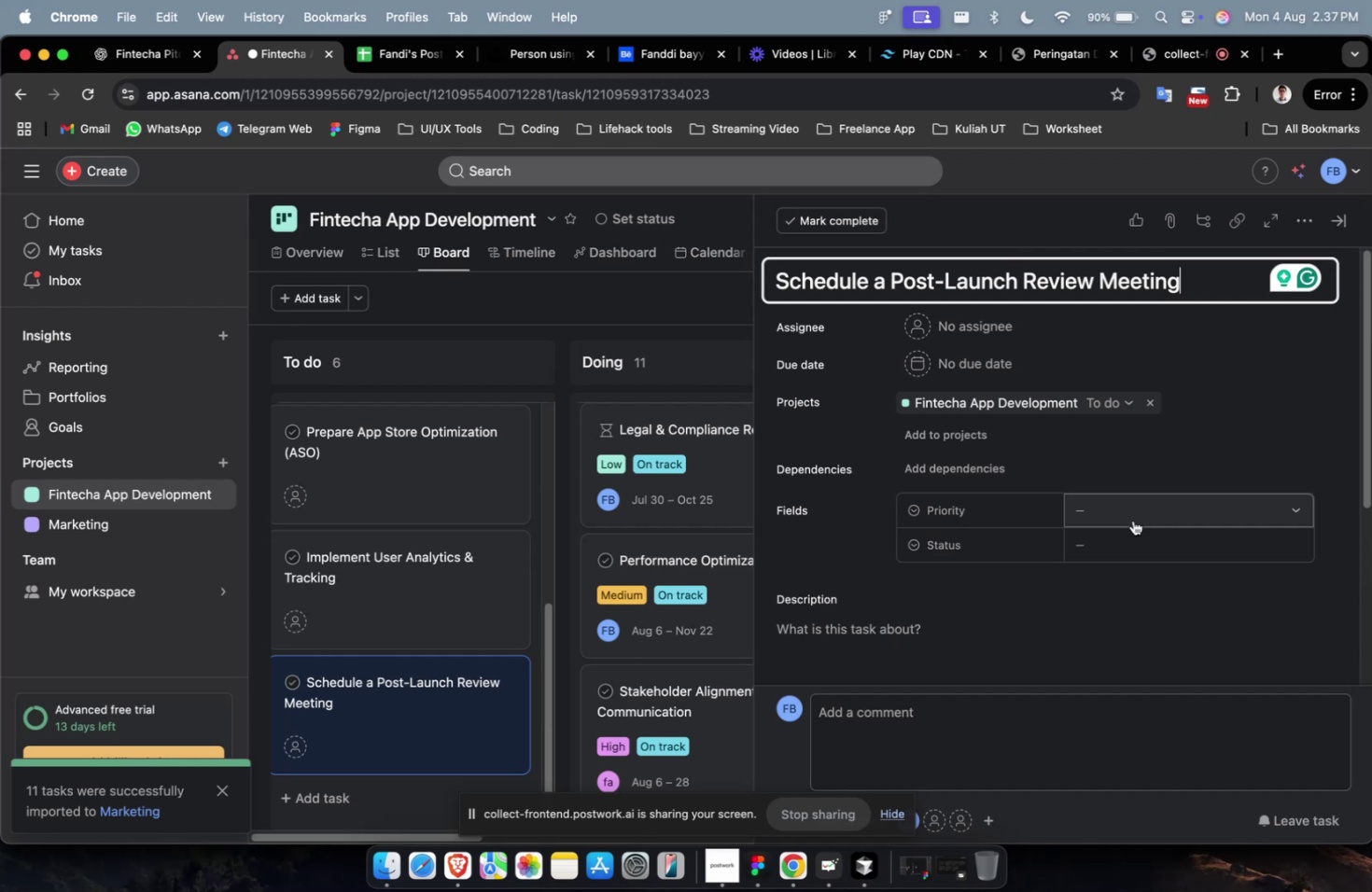 
wait(47.23)
 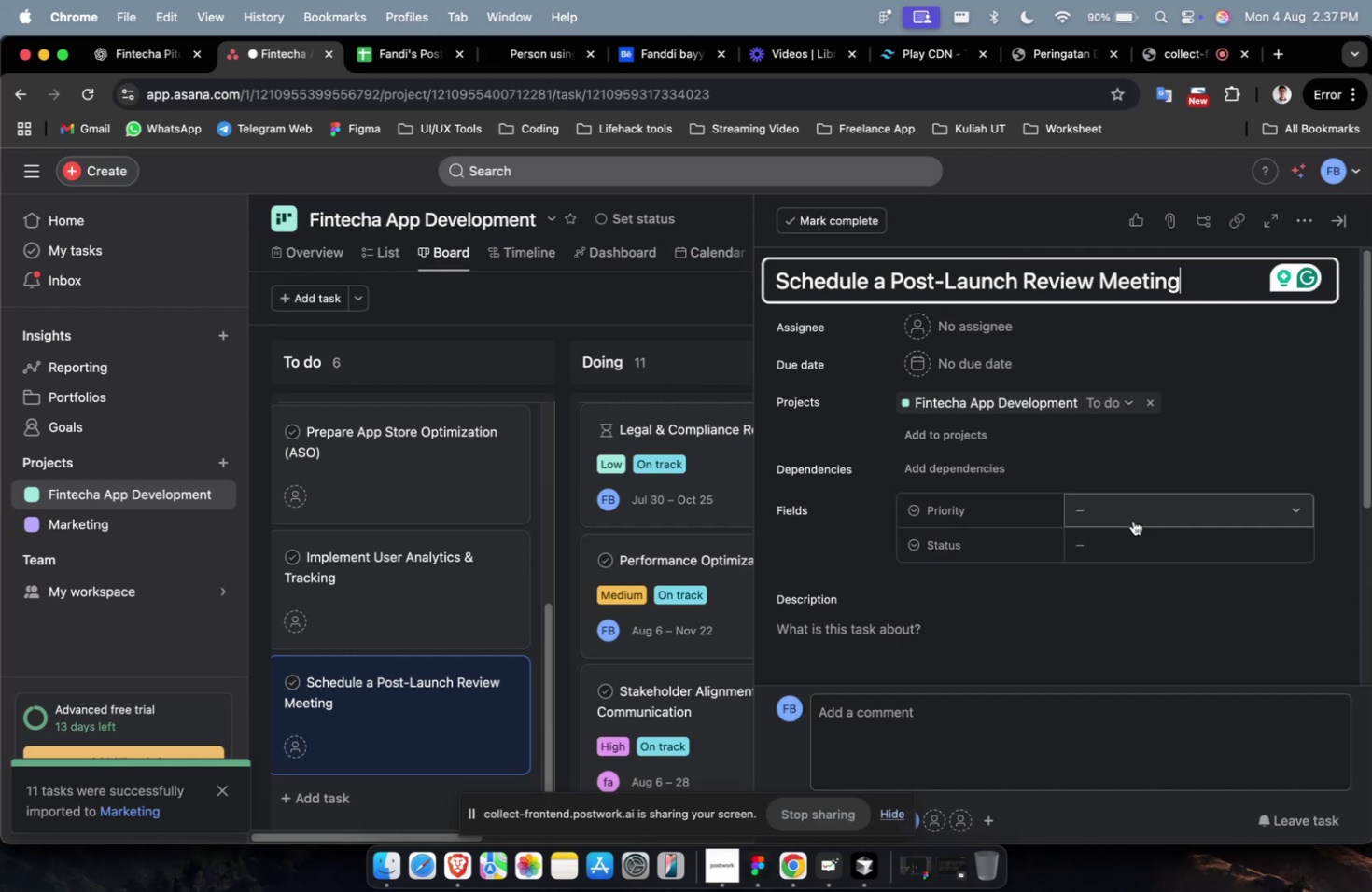 
scroll: coordinate [960, 543], scroll_direction: down, amount: 15.0
 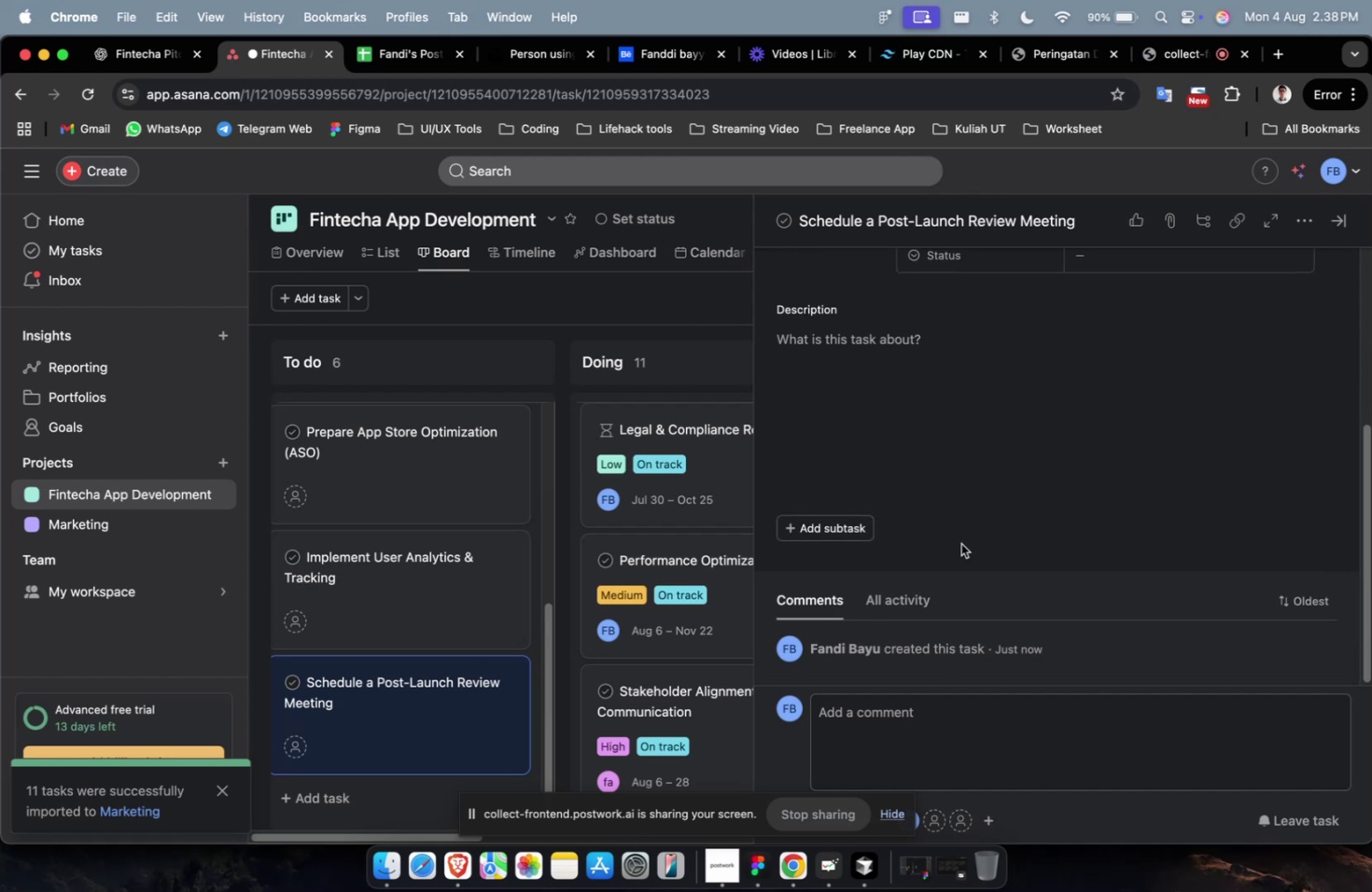 
wait(5.37)
 